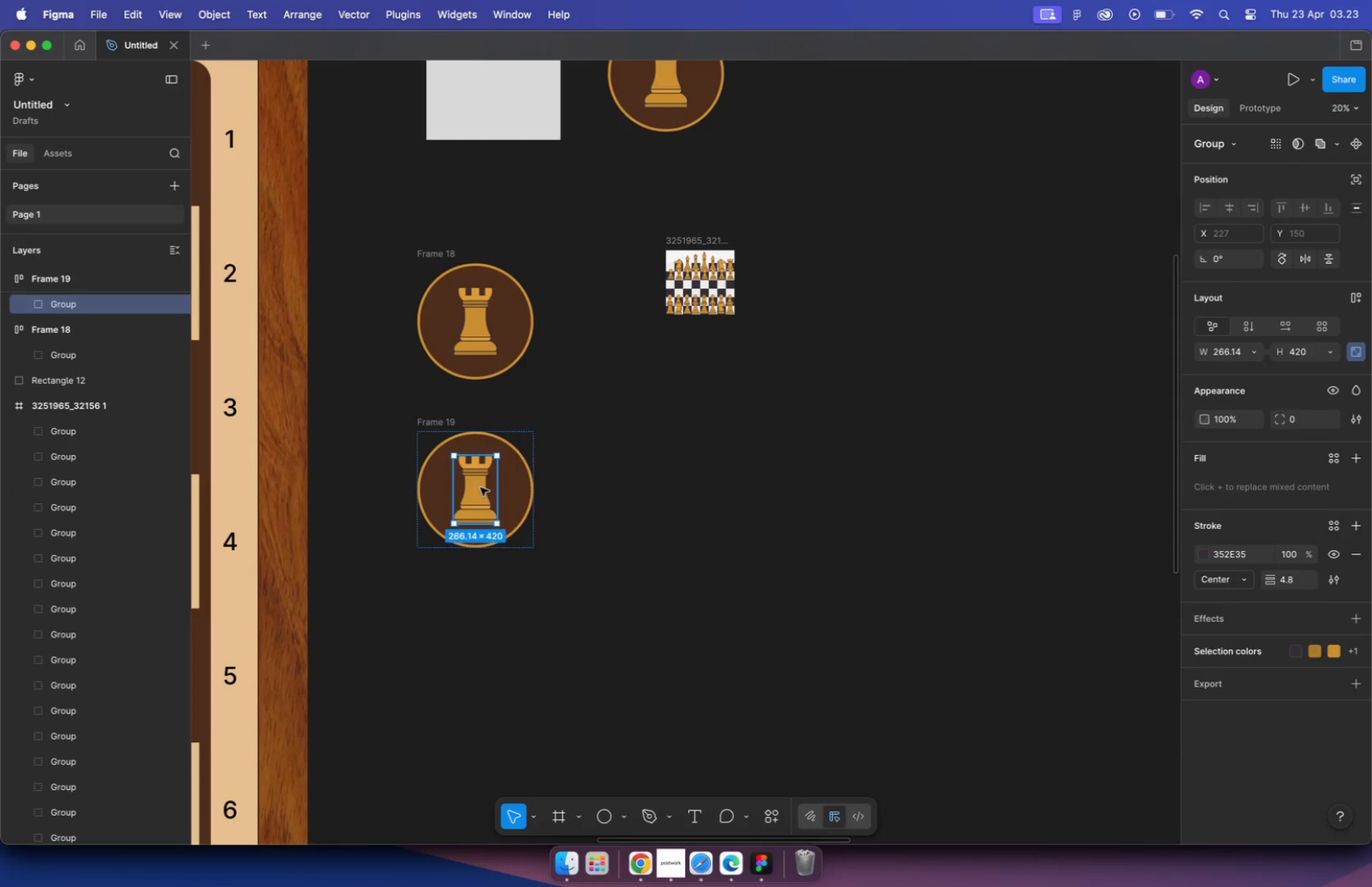 
hold_key(key=CommandLeft, duration=1.17)
scroll: coordinate [618, 405], scroll_direction: down, amount: 9.0
 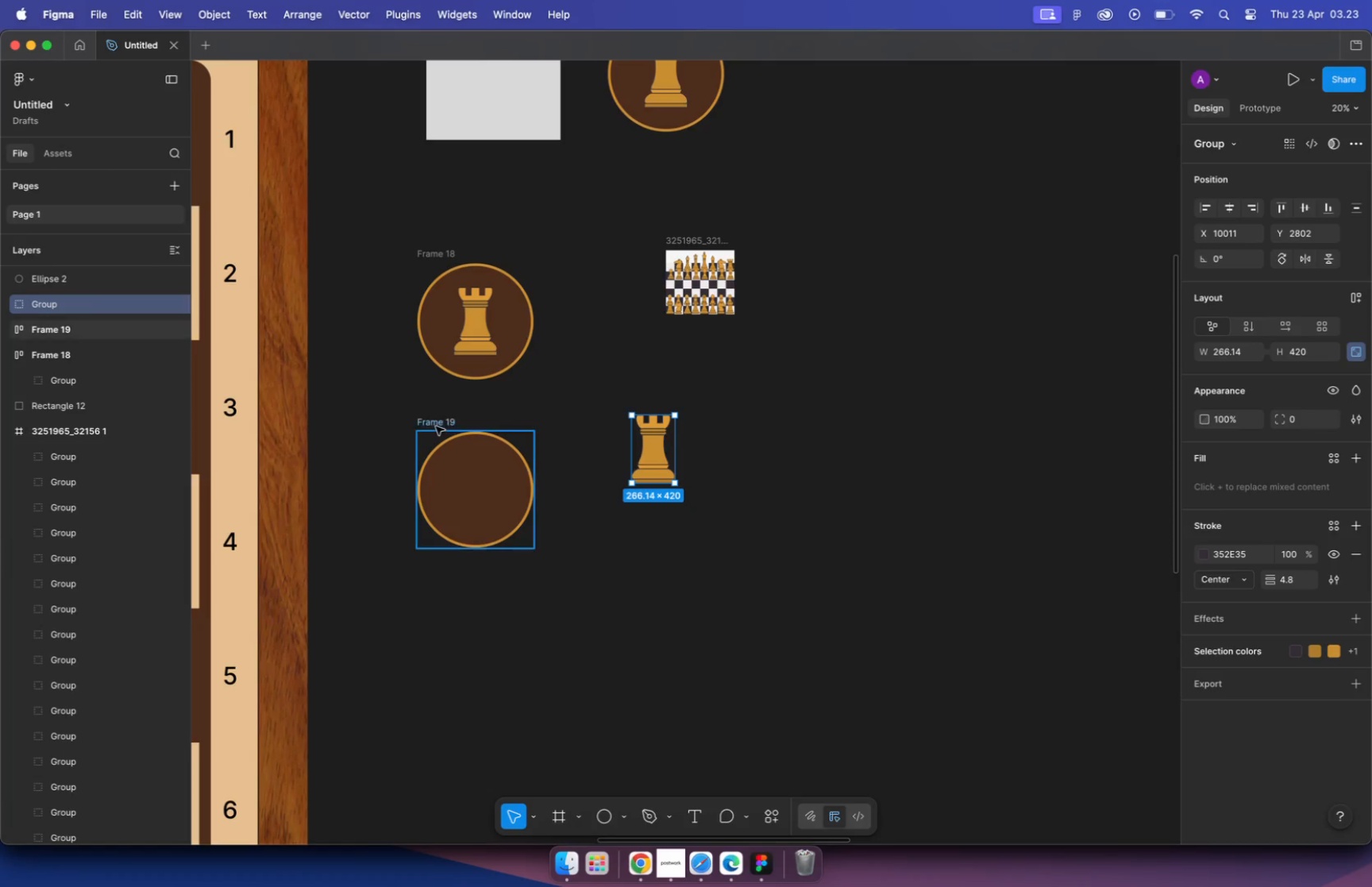 
hold_key(key=CommandLeft, duration=1.1)
scroll: coordinate [699, 405], scroll_direction: up, amount: 11.0
 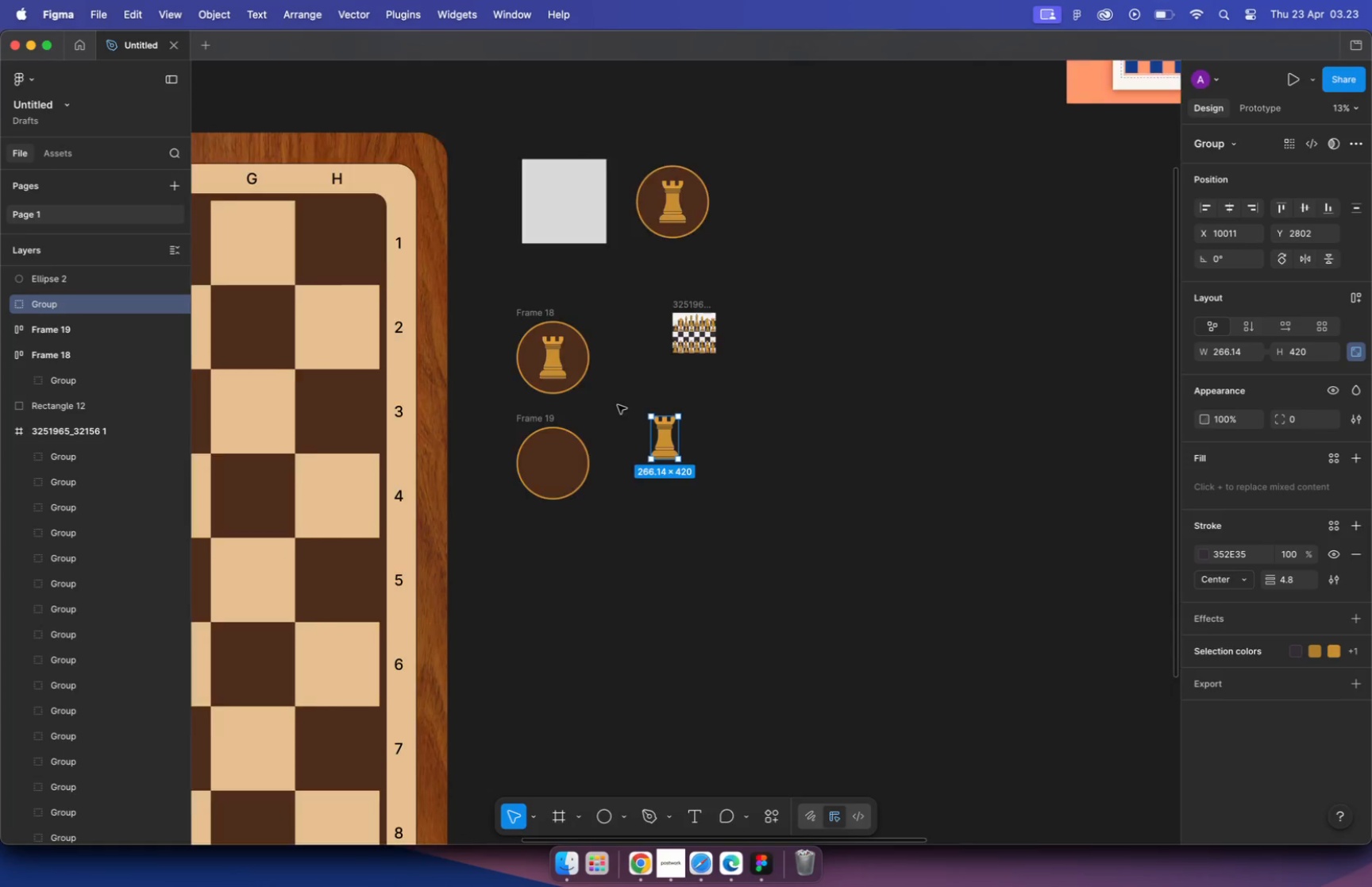 
hold_key(key=CommandLeft, duration=0.34)
 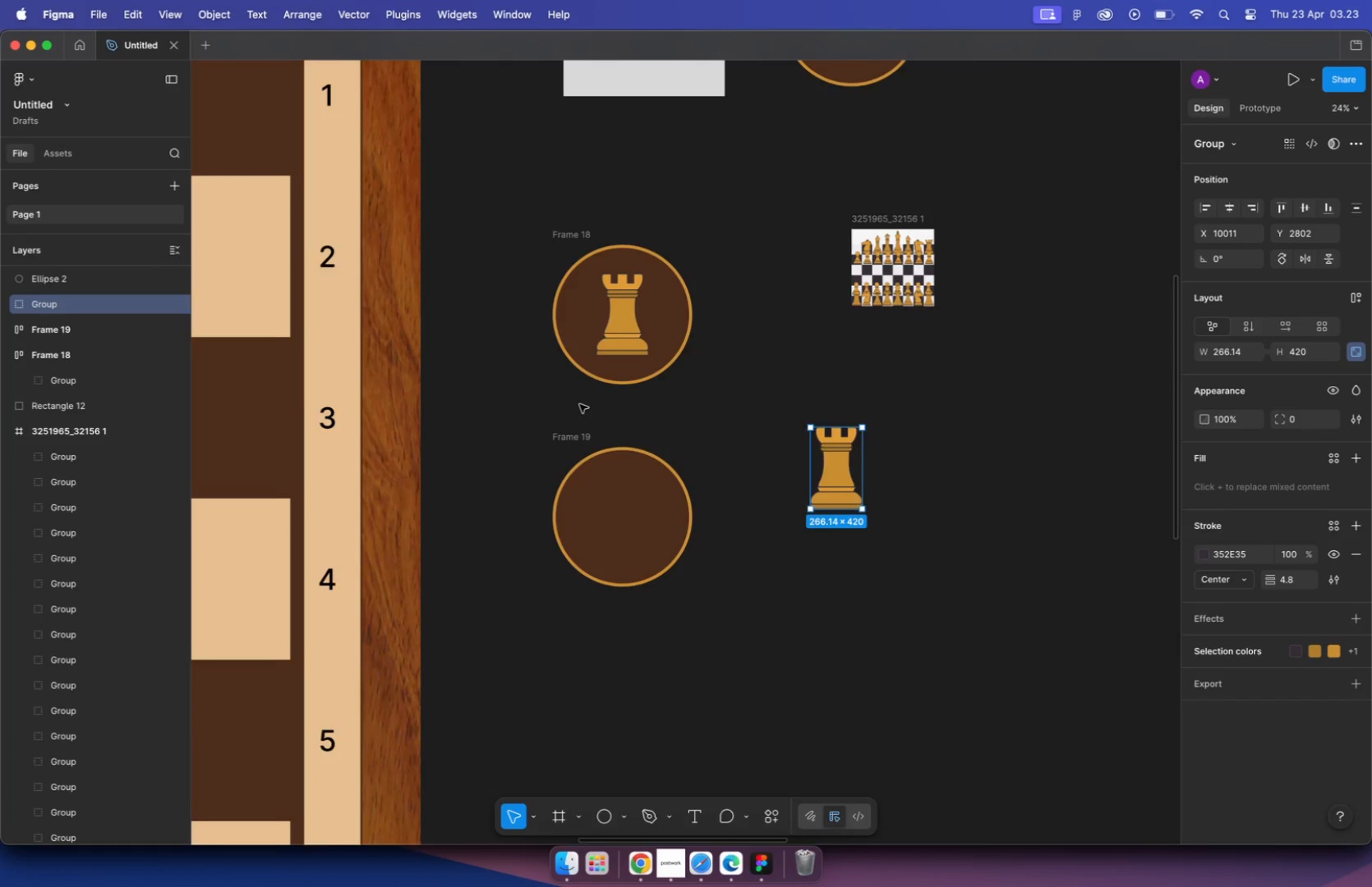 
left_click_drag(start_coordinate=[626, 291], to_coordinate=[623, 257])
 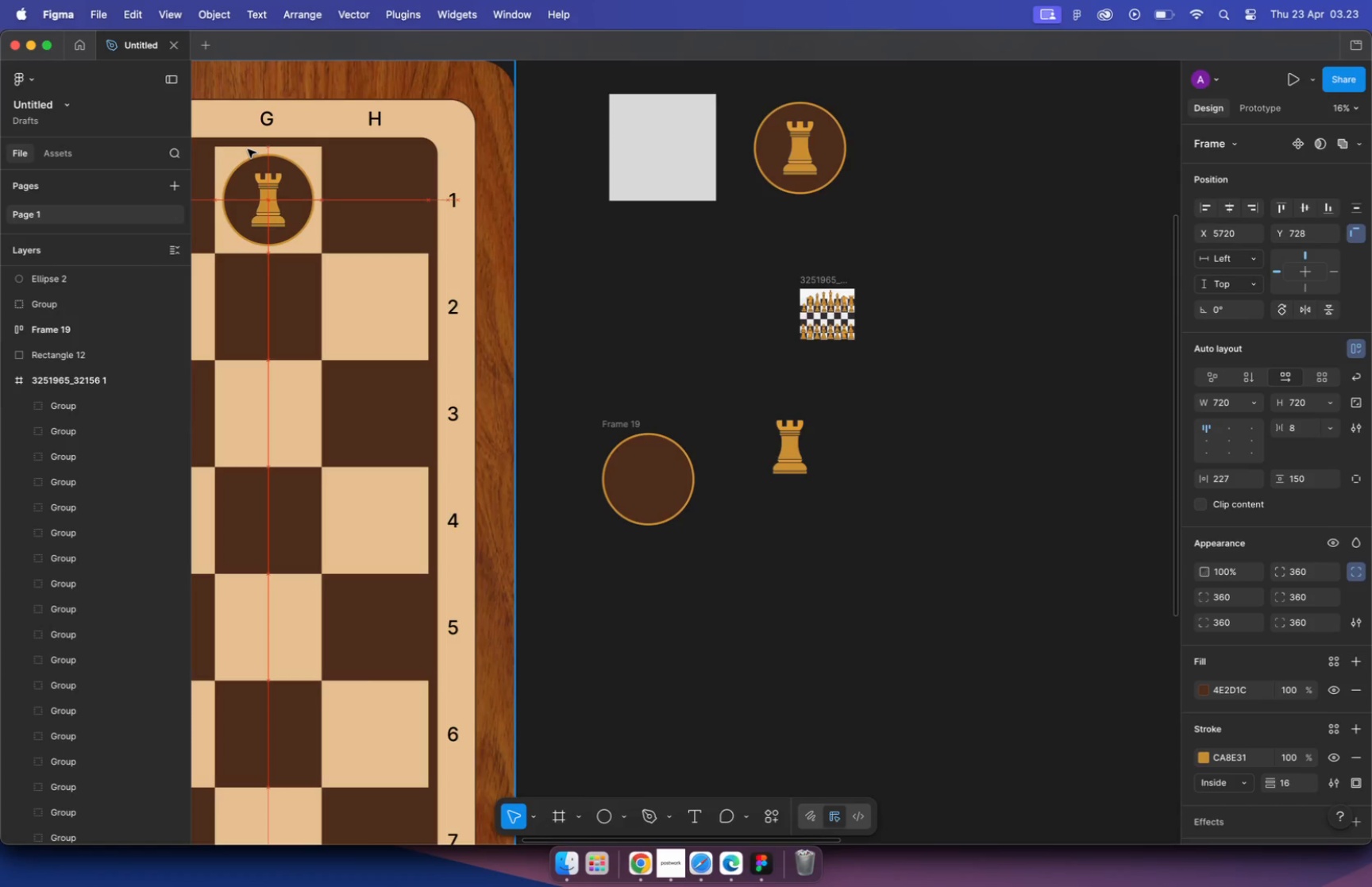 
hold_key(key=CommandLeft, duration=0.57)
scroll: coordinate [733, 310], scroll_direction: up, amount: 10.0
 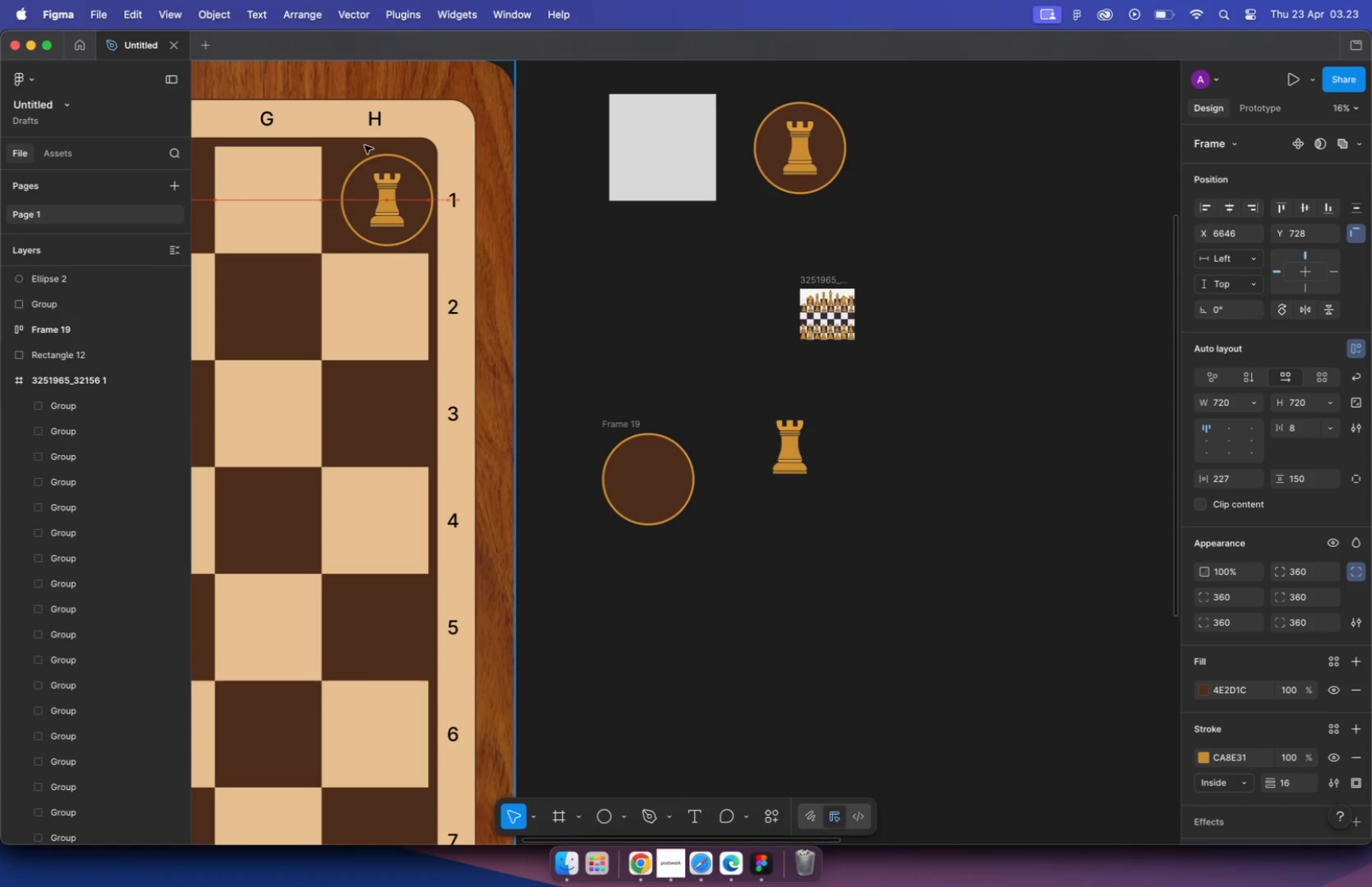 
hold_key(key=CommandLeft, duration=0.91)
left_click([626, 322])
 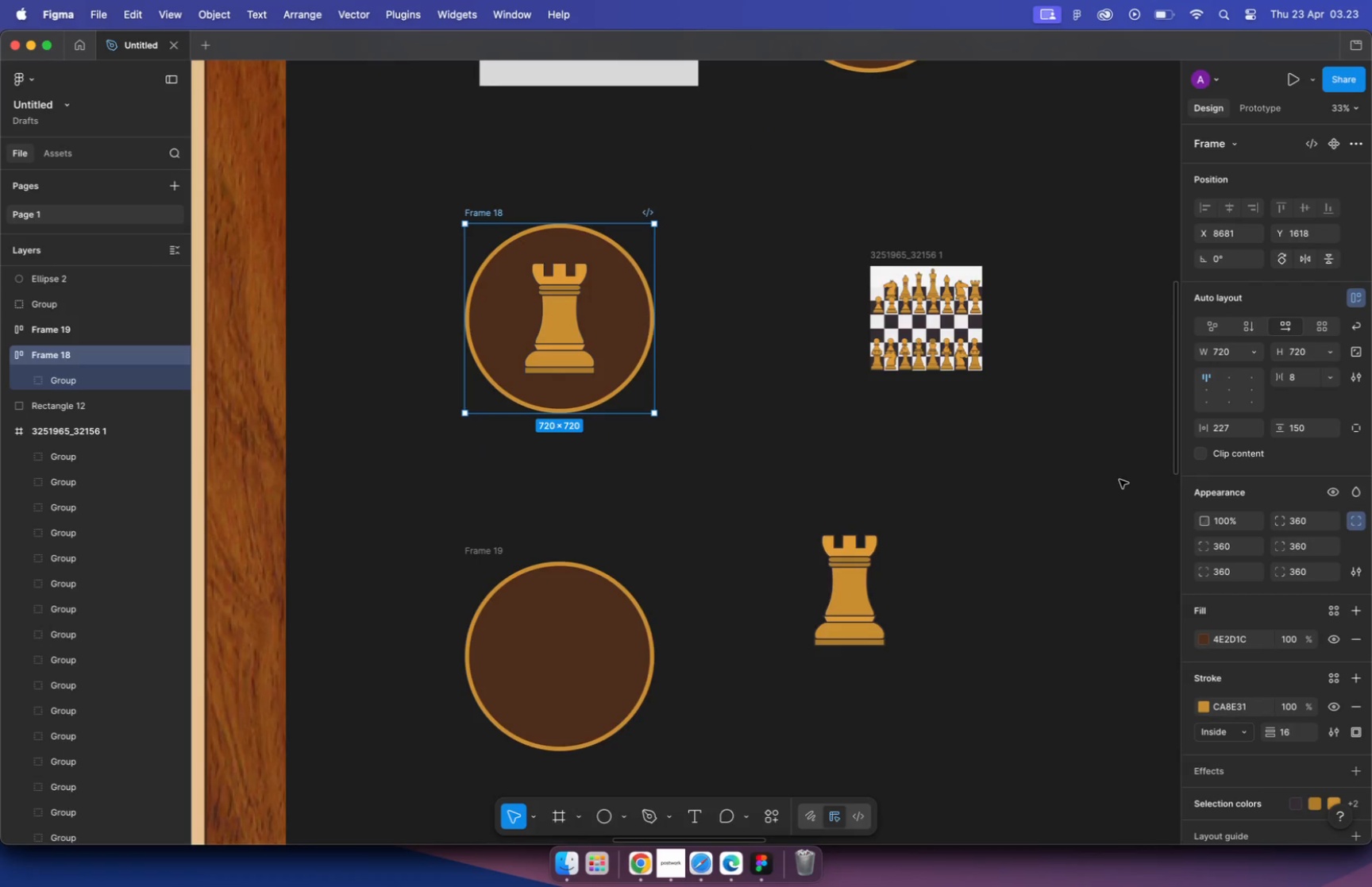 
mouse_move([1193, 639])
 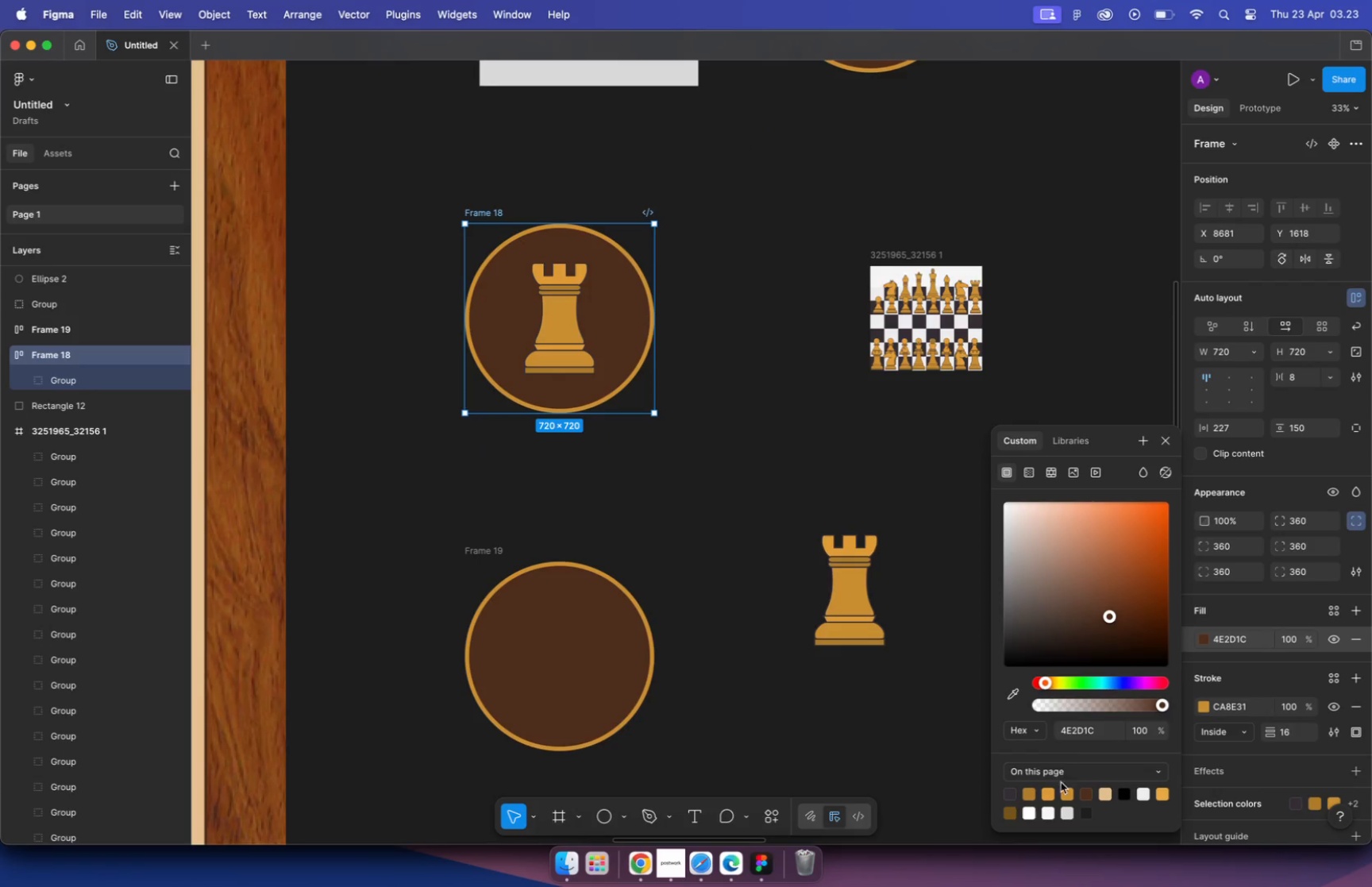 
left_click([1161, 791])
 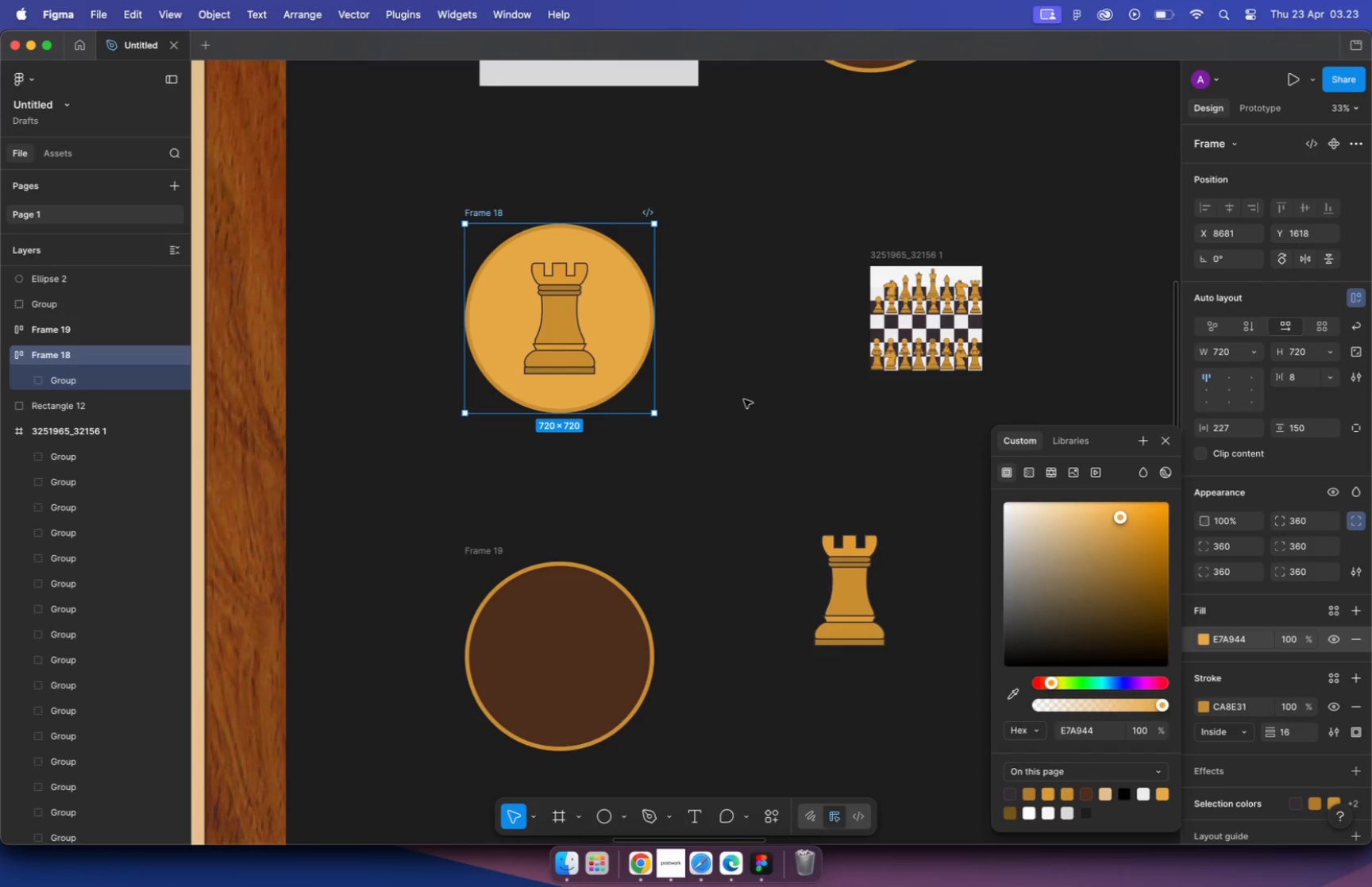 
double_click([744, 399])
 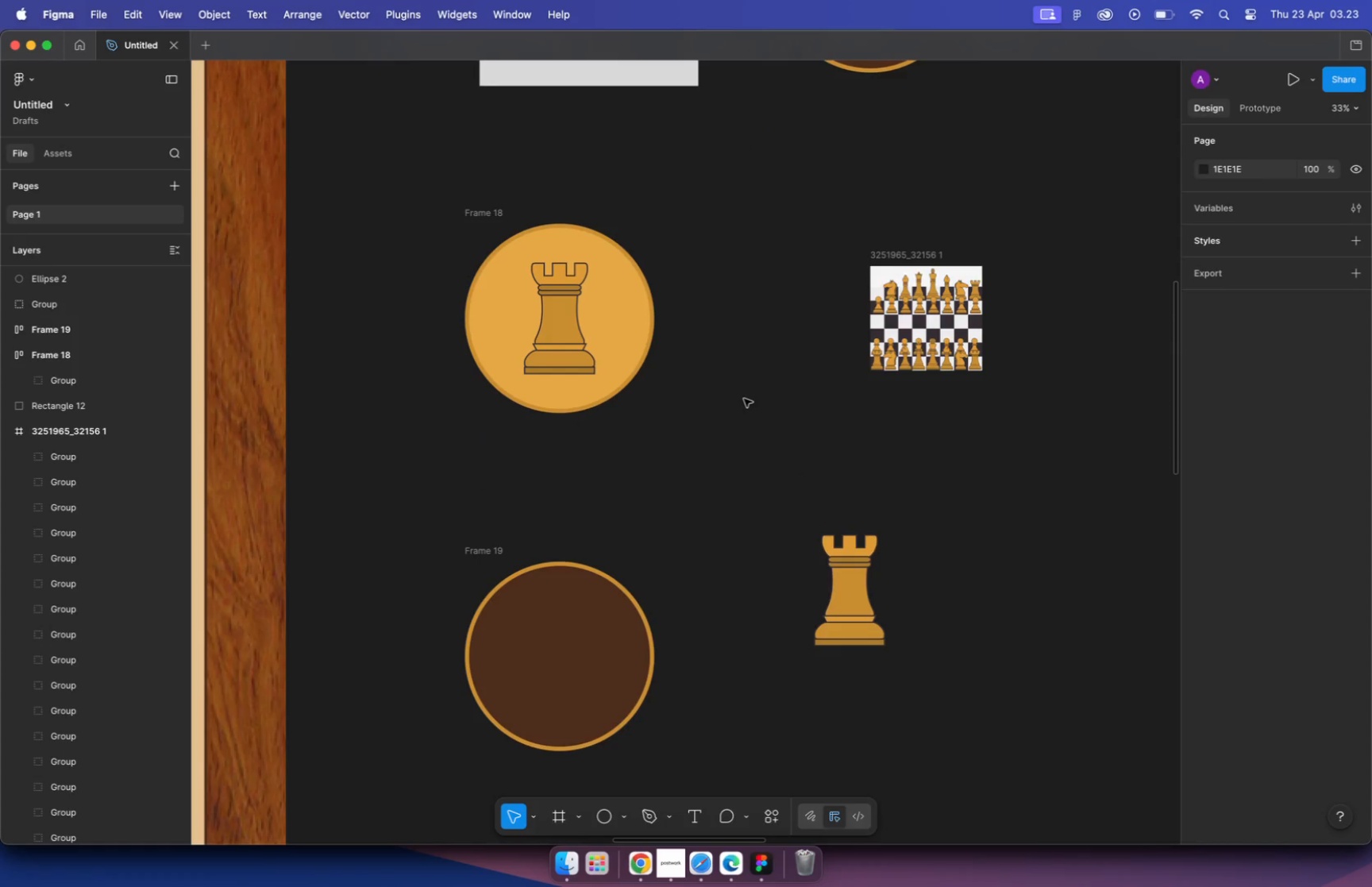 
hold_key(key=CommandLeft, duration=2.41)
scroll: coordinate [742, 395], scroll_direction: down, amount: 4.0
 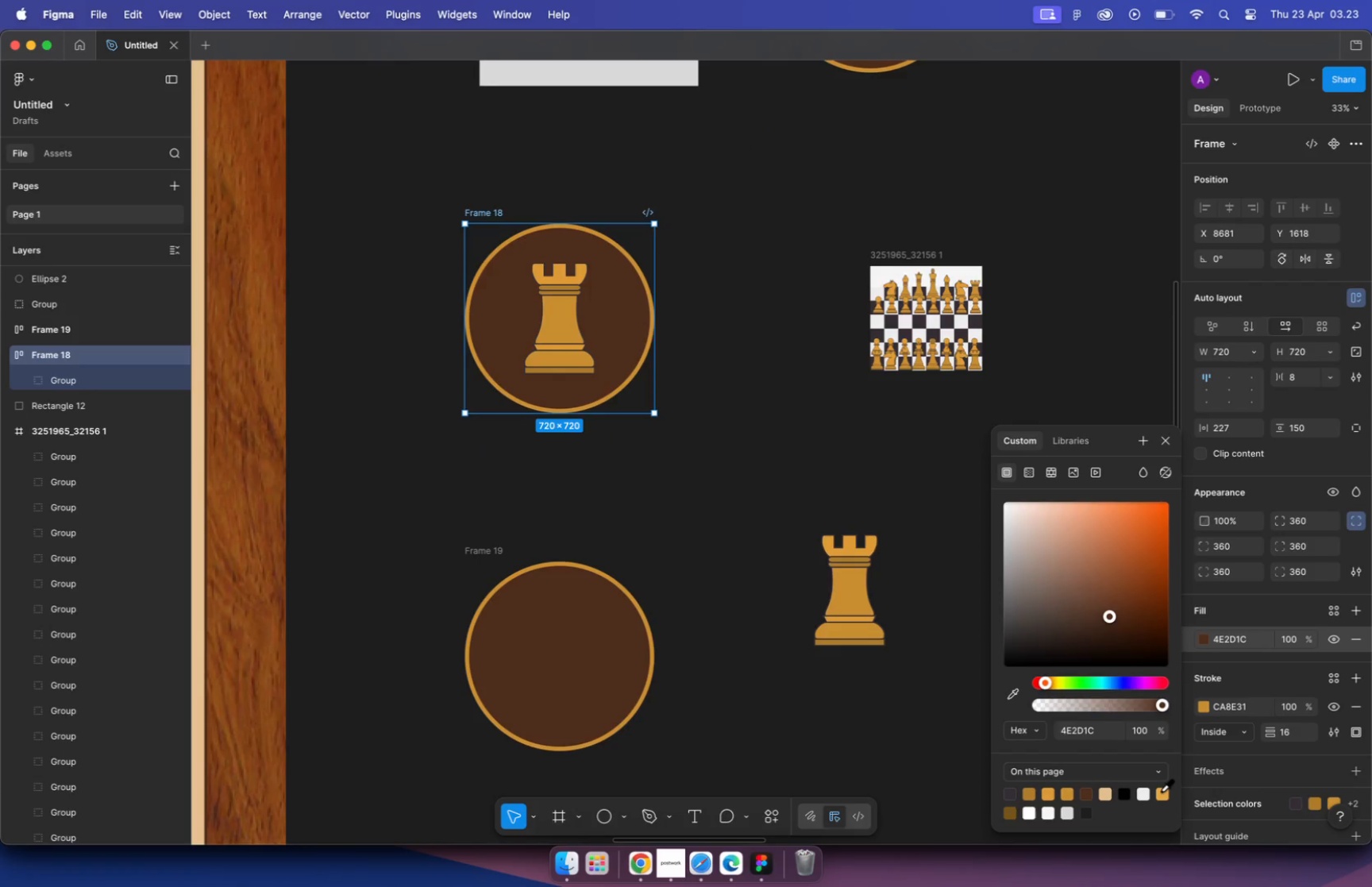 
scroll: coordinate [625, 341], scroll_direction: up, amount: 5.0
 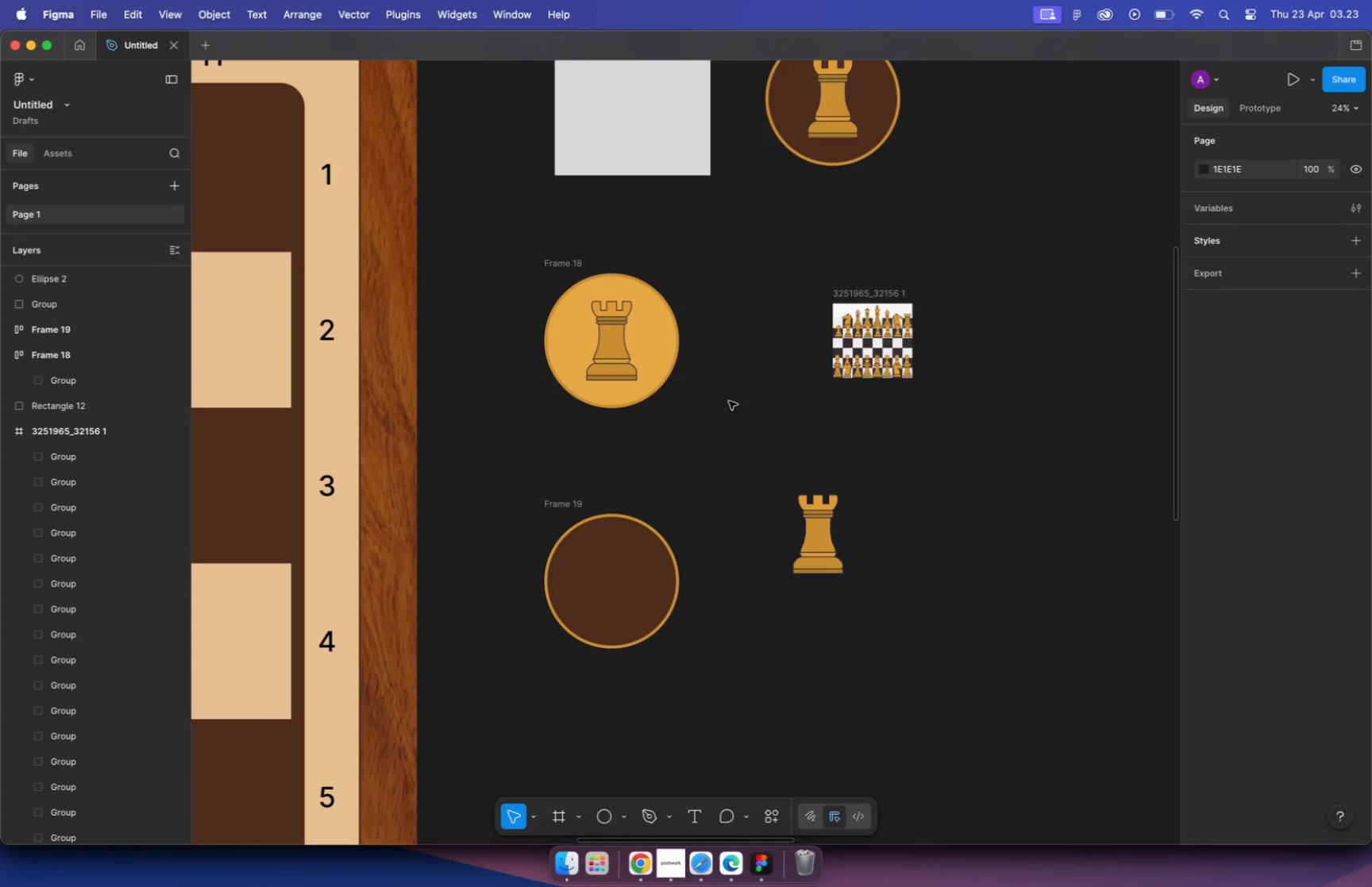 
hold_key(key=CommandLeft, duration=1.23)
 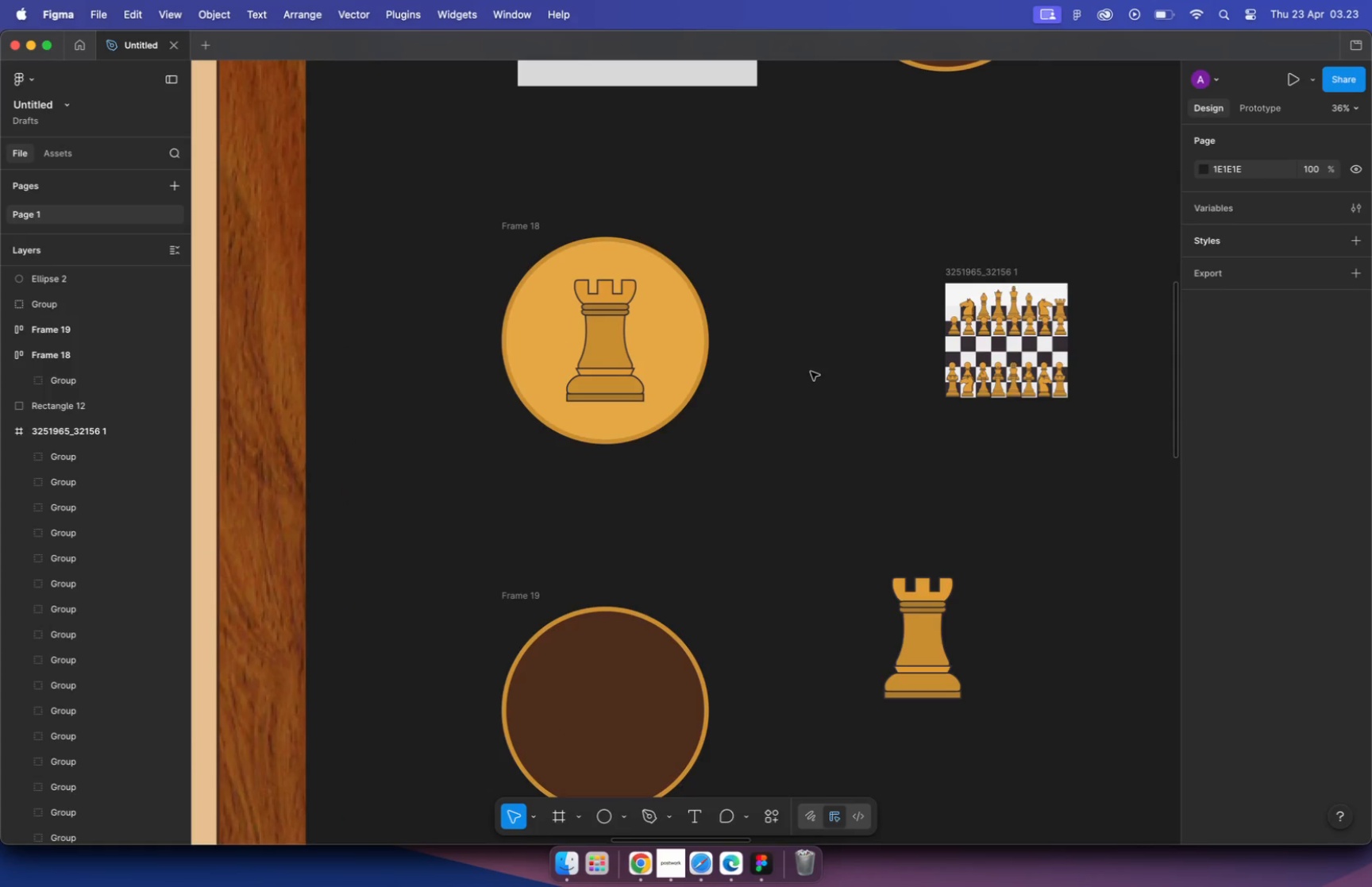 
left_click([530, 225])
 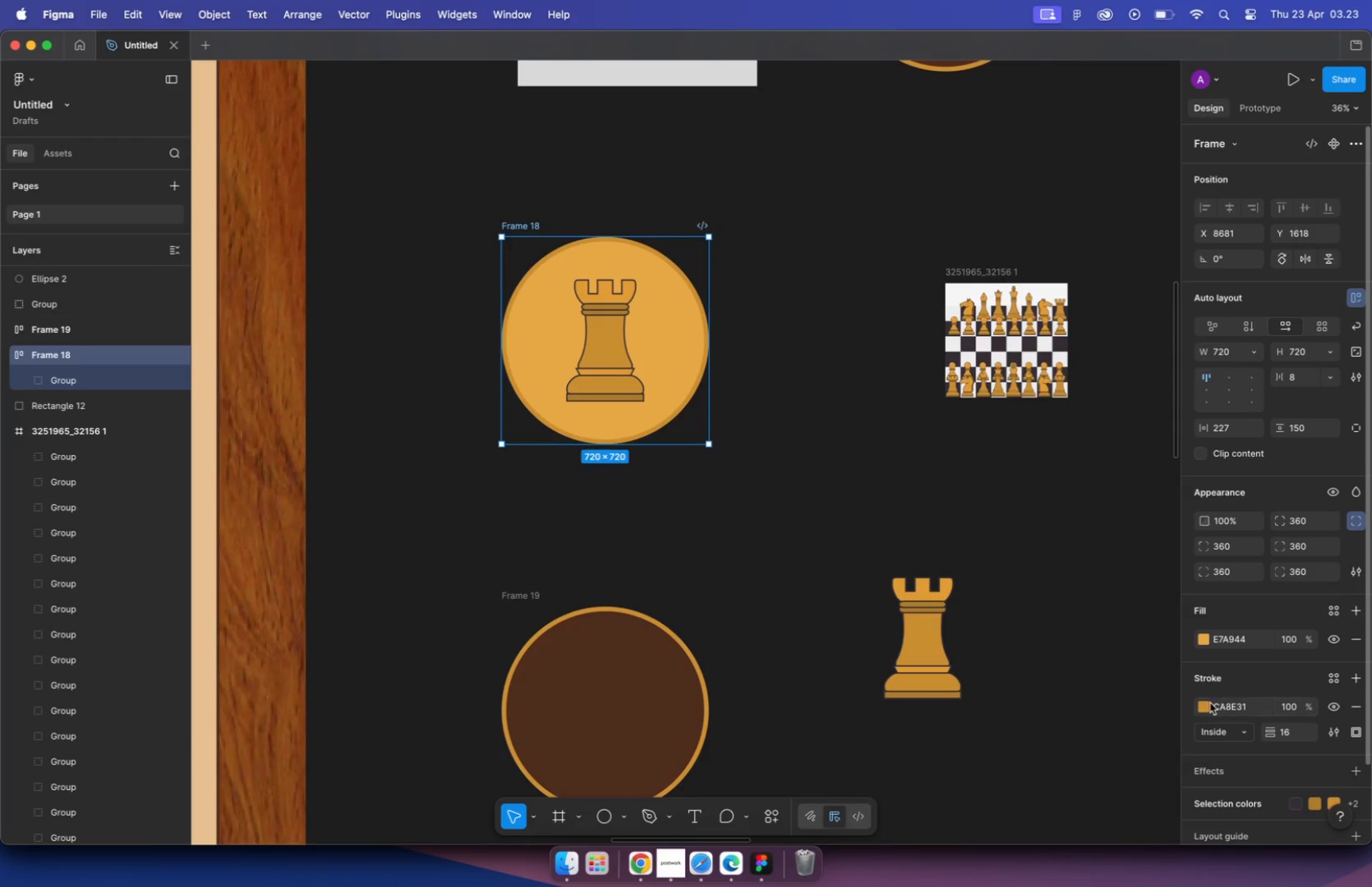 
left_click([1204, 706])
 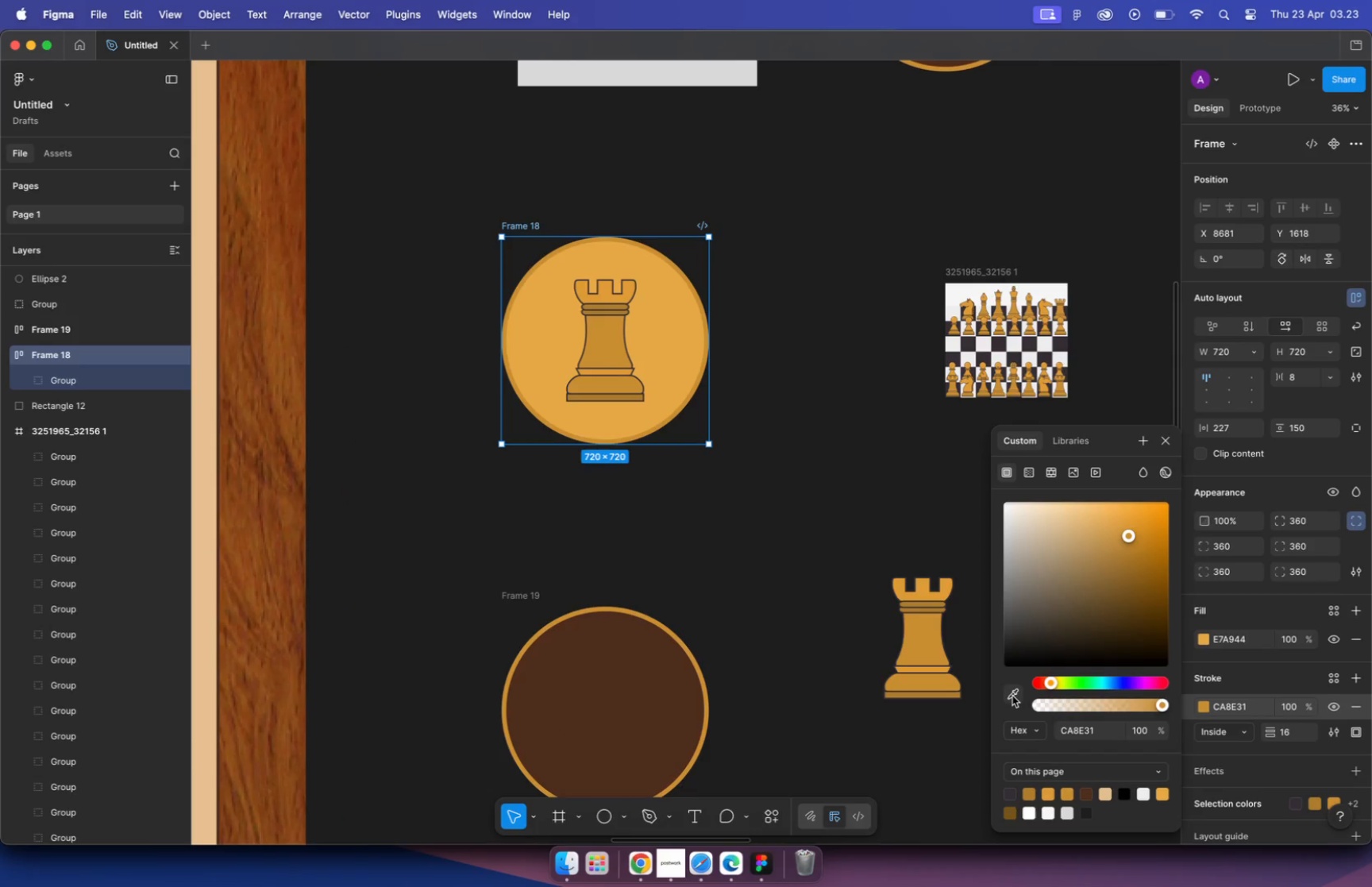 
left_click([1010, 697])
 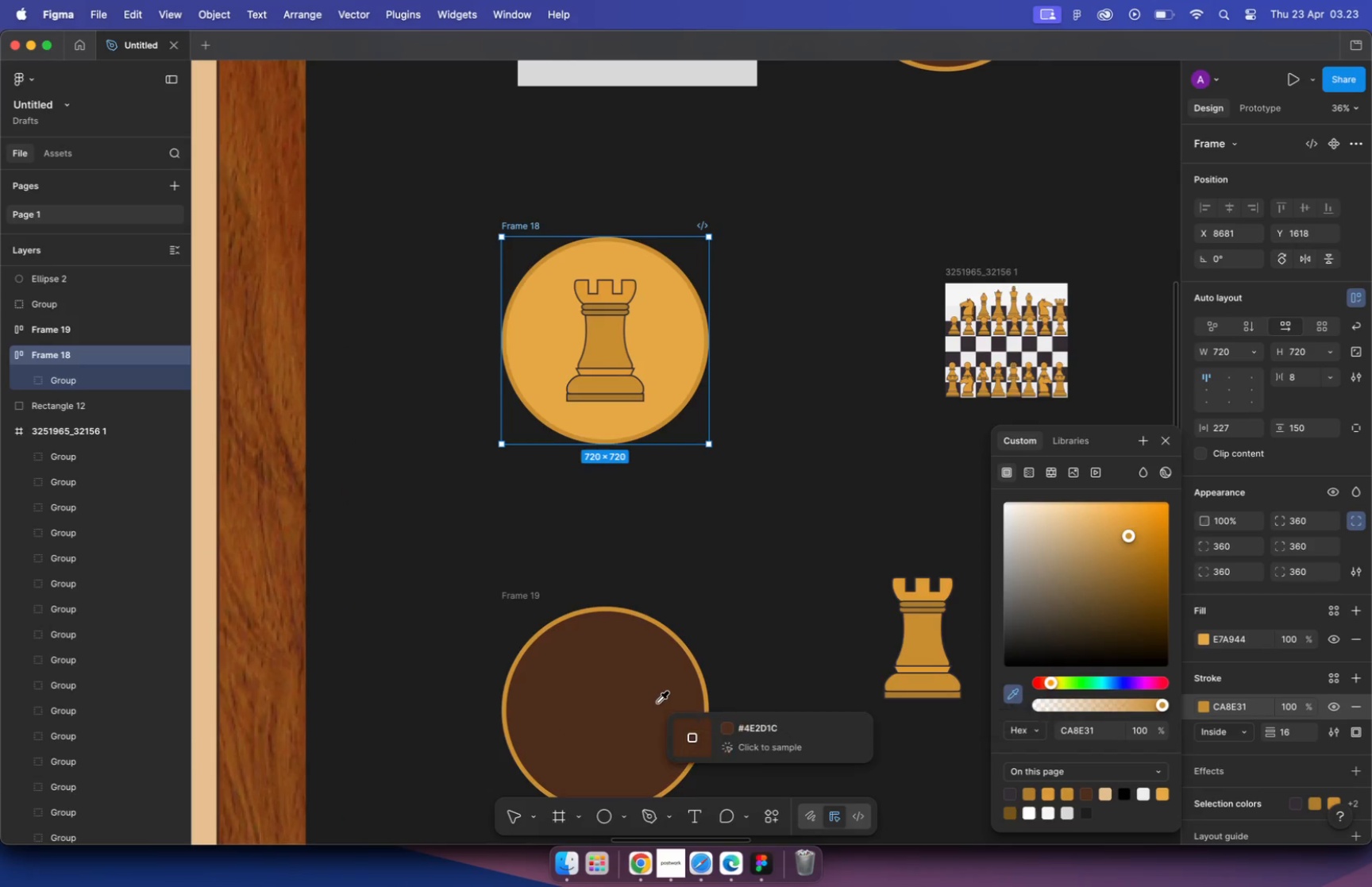 
left_click([657, 703])
 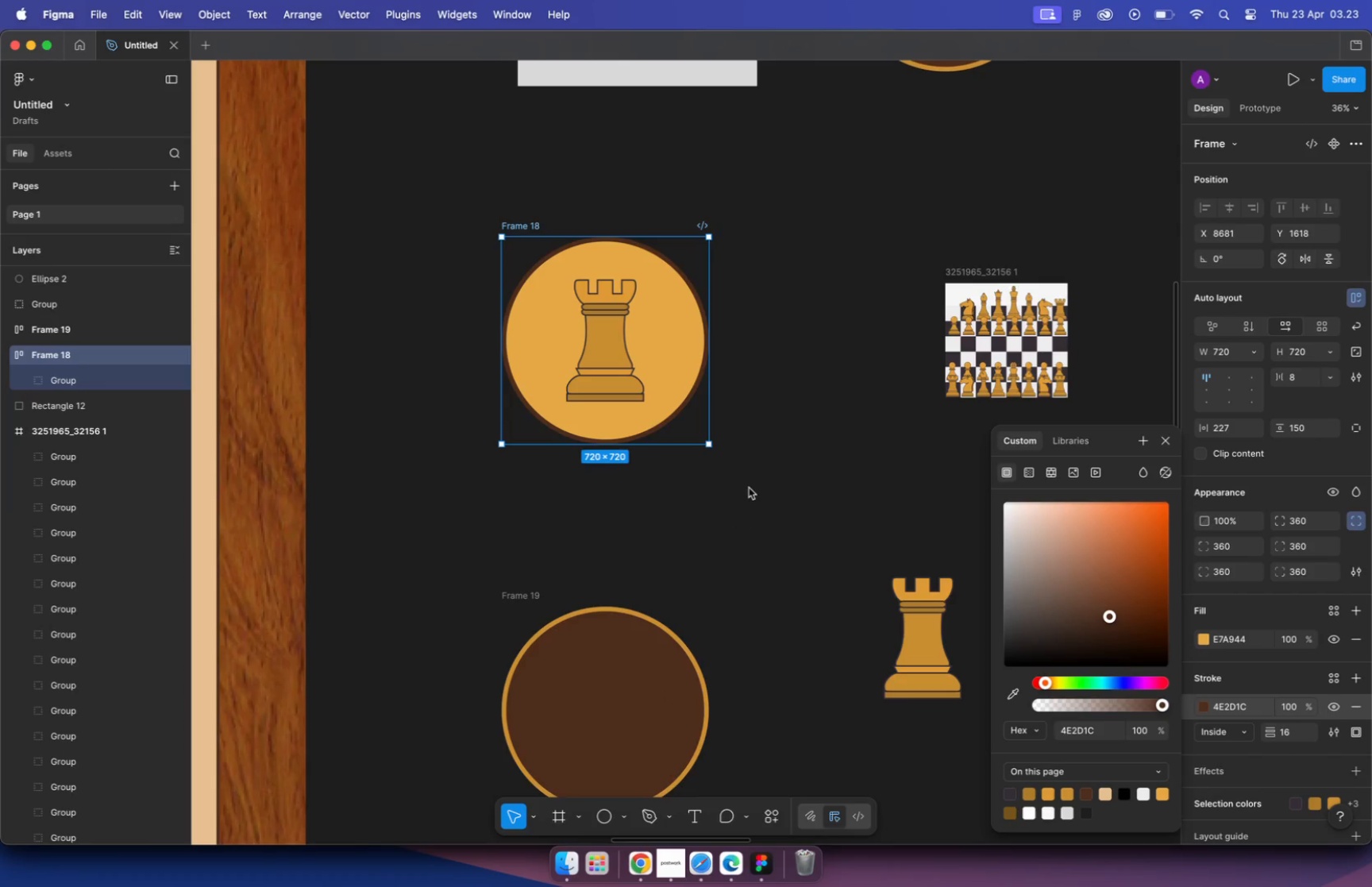 
hold_key(key=CommandLeft, duration=0.98)
scroll: coordinate [813, 461], scroll_direction: down, amount: 11.0
 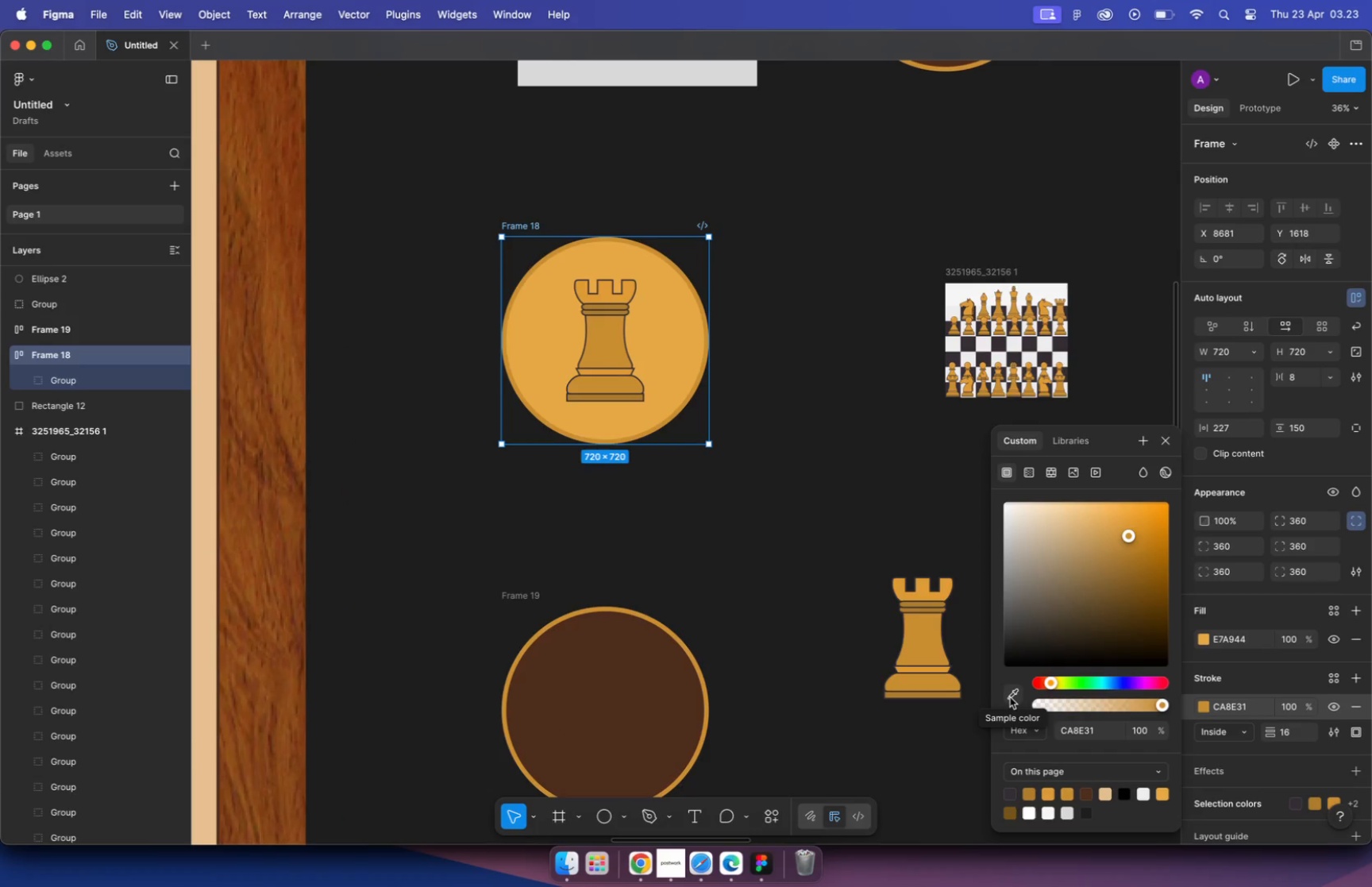 
hold_key(key=CommandLeft, duration=0.61)
scroll: coordinate [840, 400], scroll_direction: down, amount: 5.0
 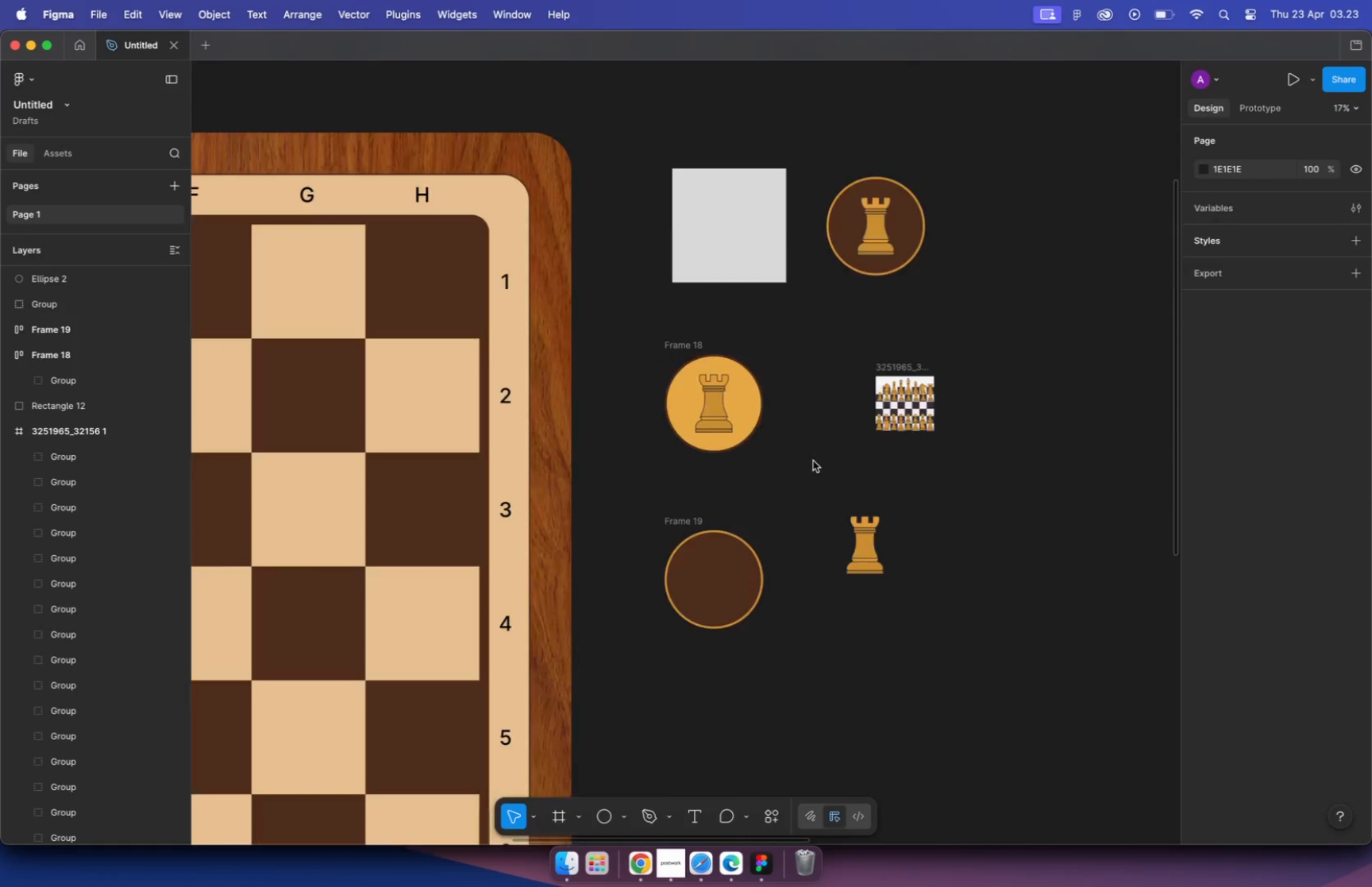 
left_click_drag(start_coordinate=[750, 361], to_coordinate=[548, 281])
 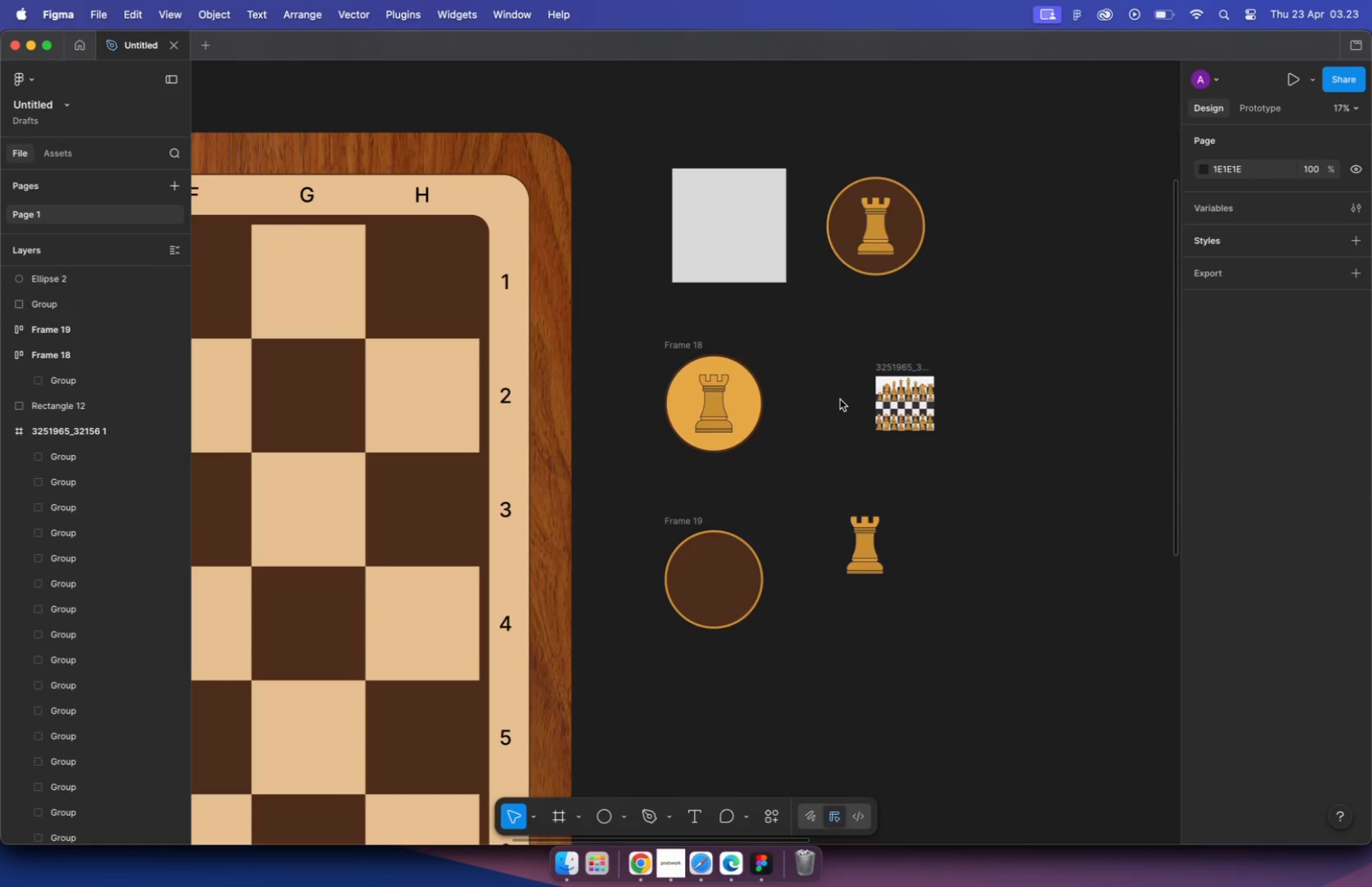 
hold_key(key=CommandLeft, duration=0.54)
scroll: coordinate [558, 300], scroll_direction: up, amount: 15.0
 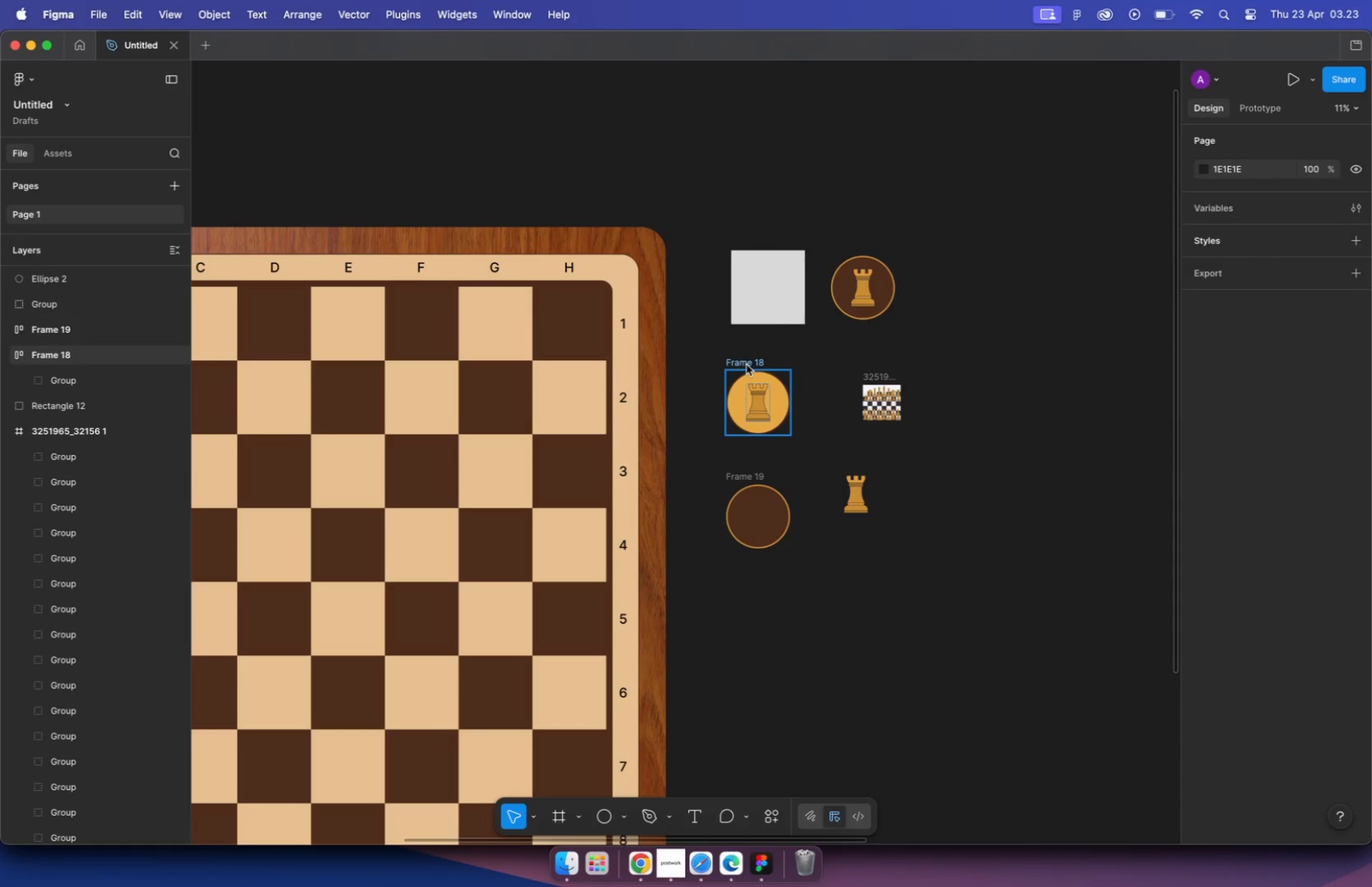 
left_click_drag(start_coordinate=[561, 348], to_coordinate=[603, 347])
 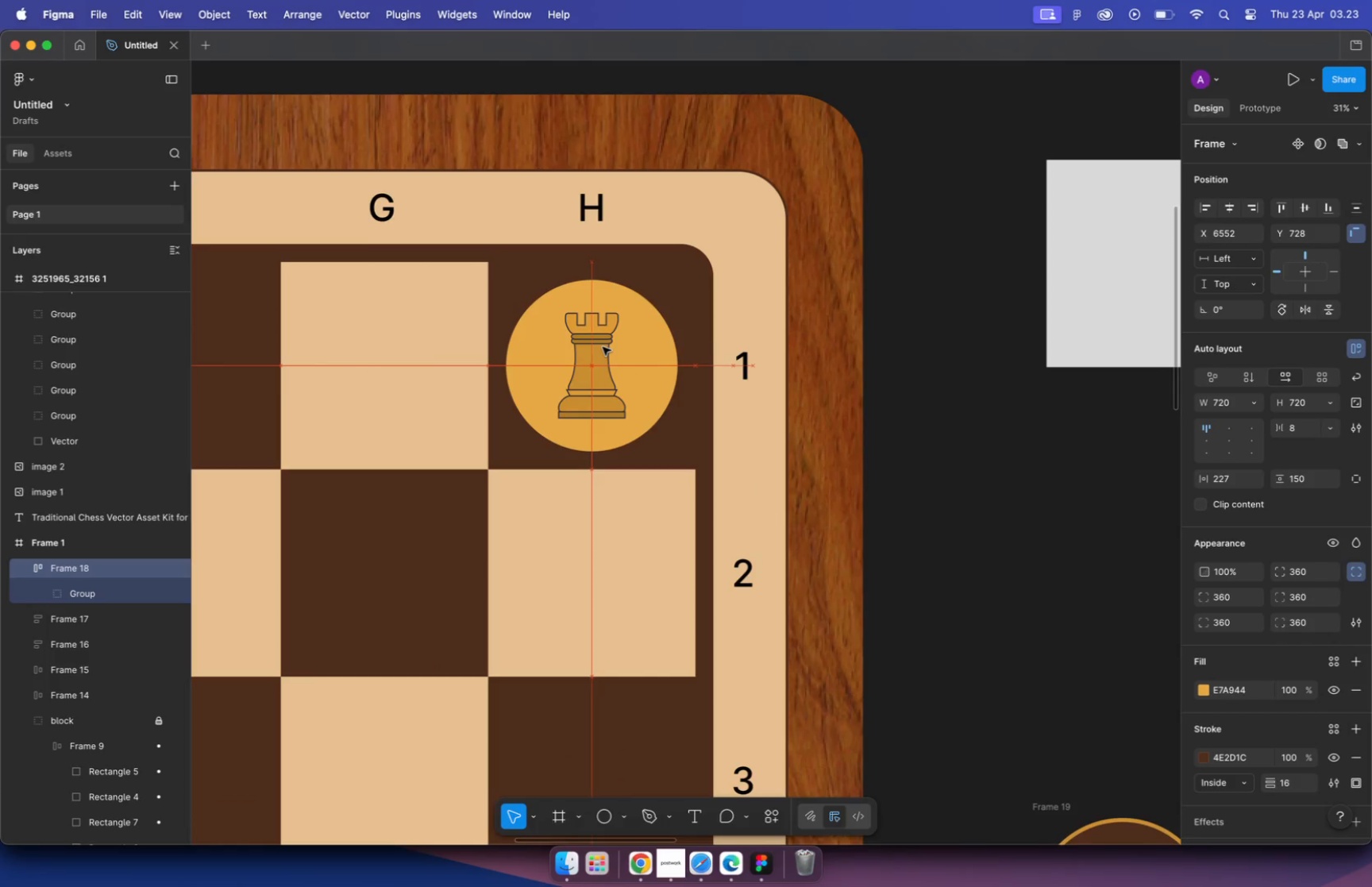 
hold_key(key=CommandLeft, duration=1.23)
scroll: coordinate [666, 349], scroll_direction: up, amount: 22.0
 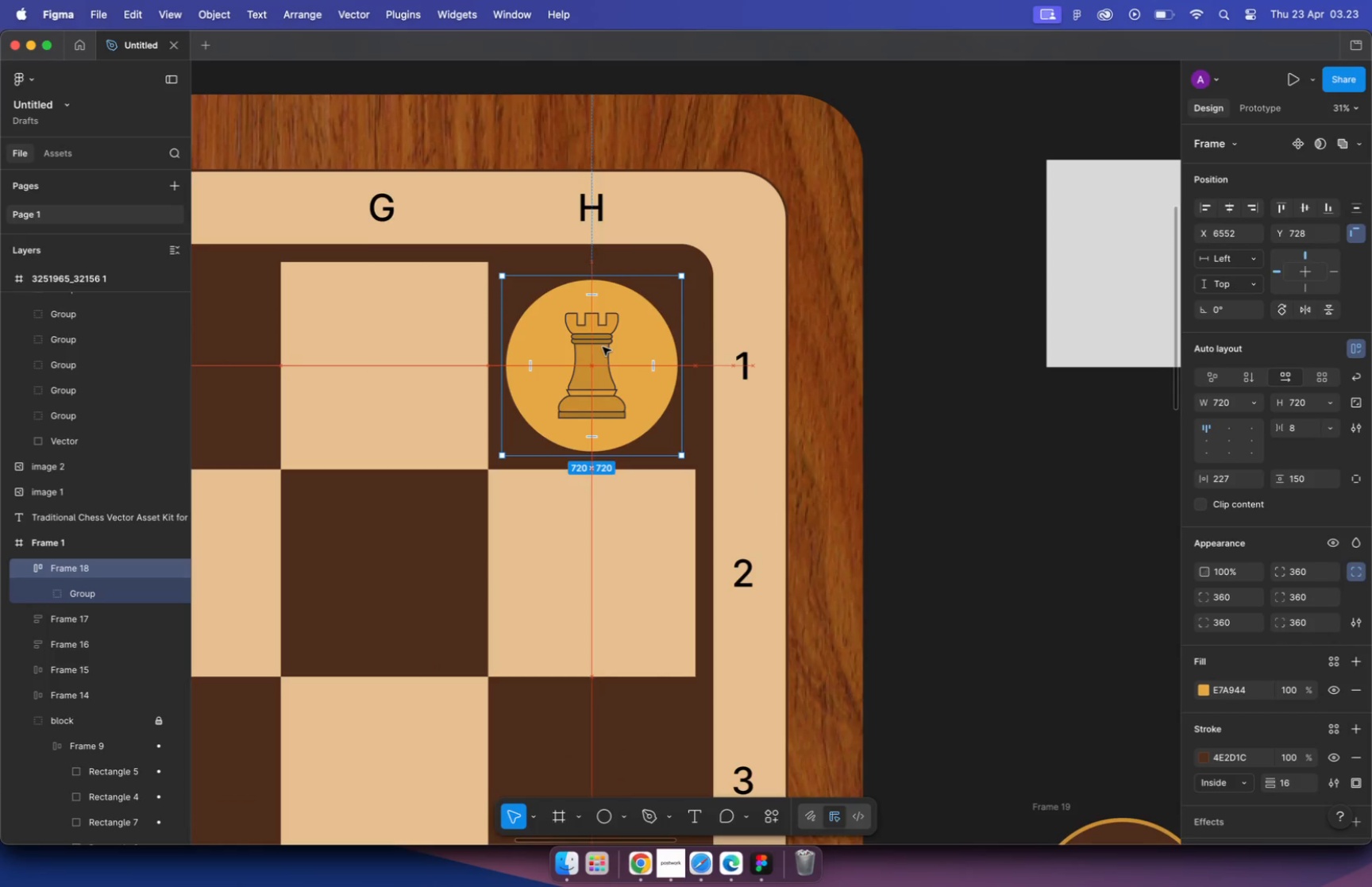 
scroll: coordinate [667, 348], scroll_direction: down, amount: 16.0
 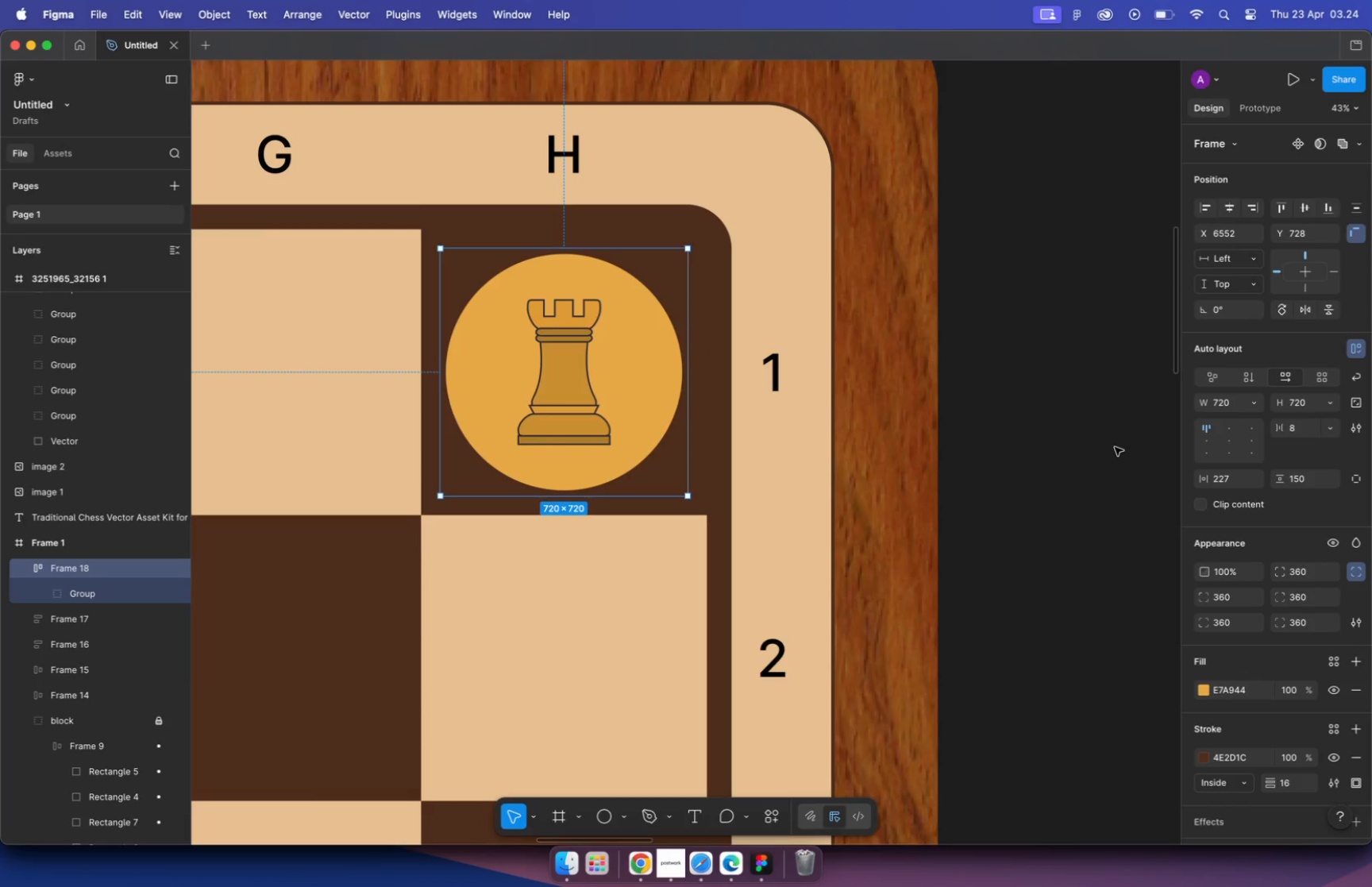 
left_click([1204, 765])
 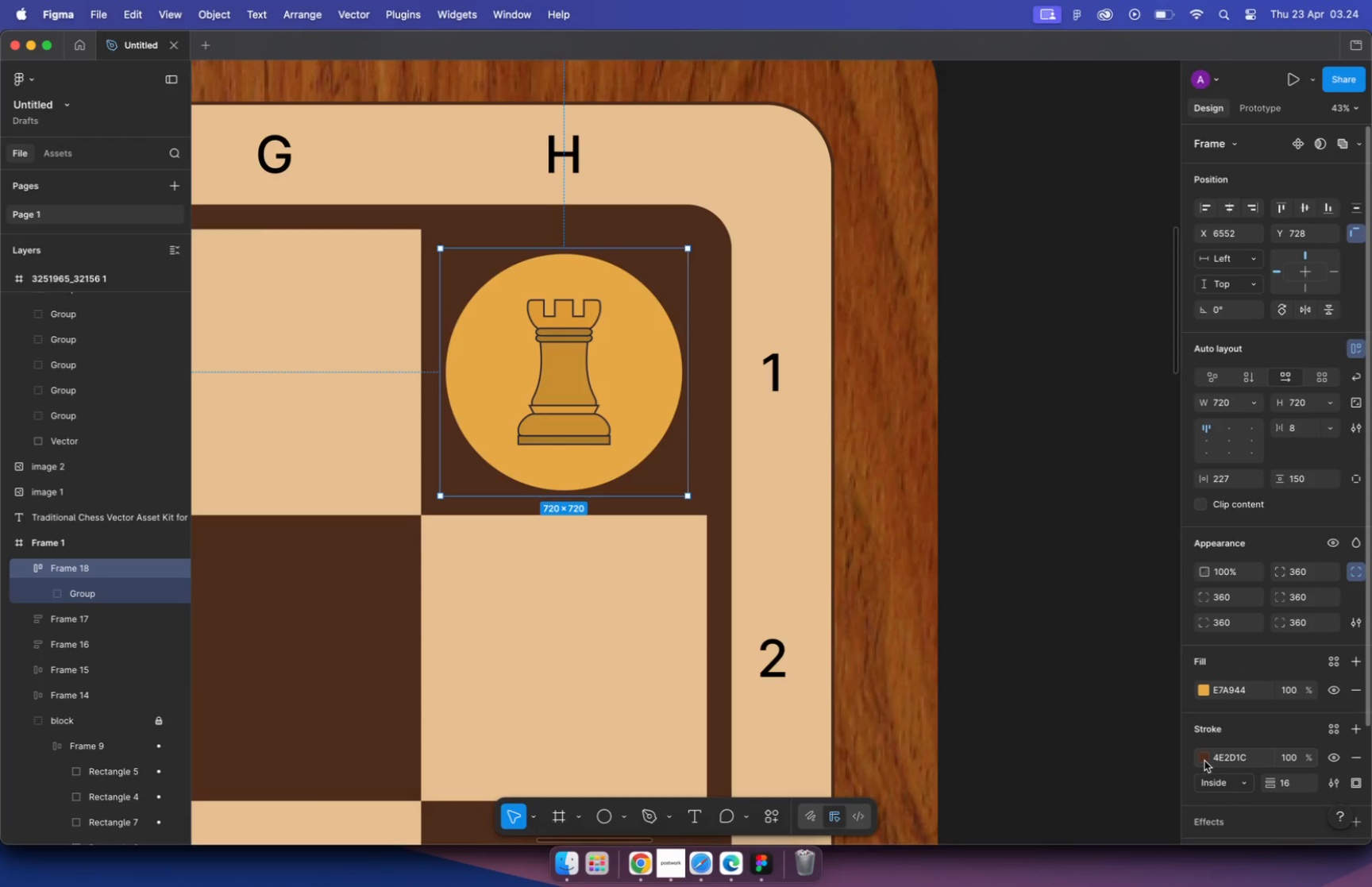 
left_click([1204, 760])
 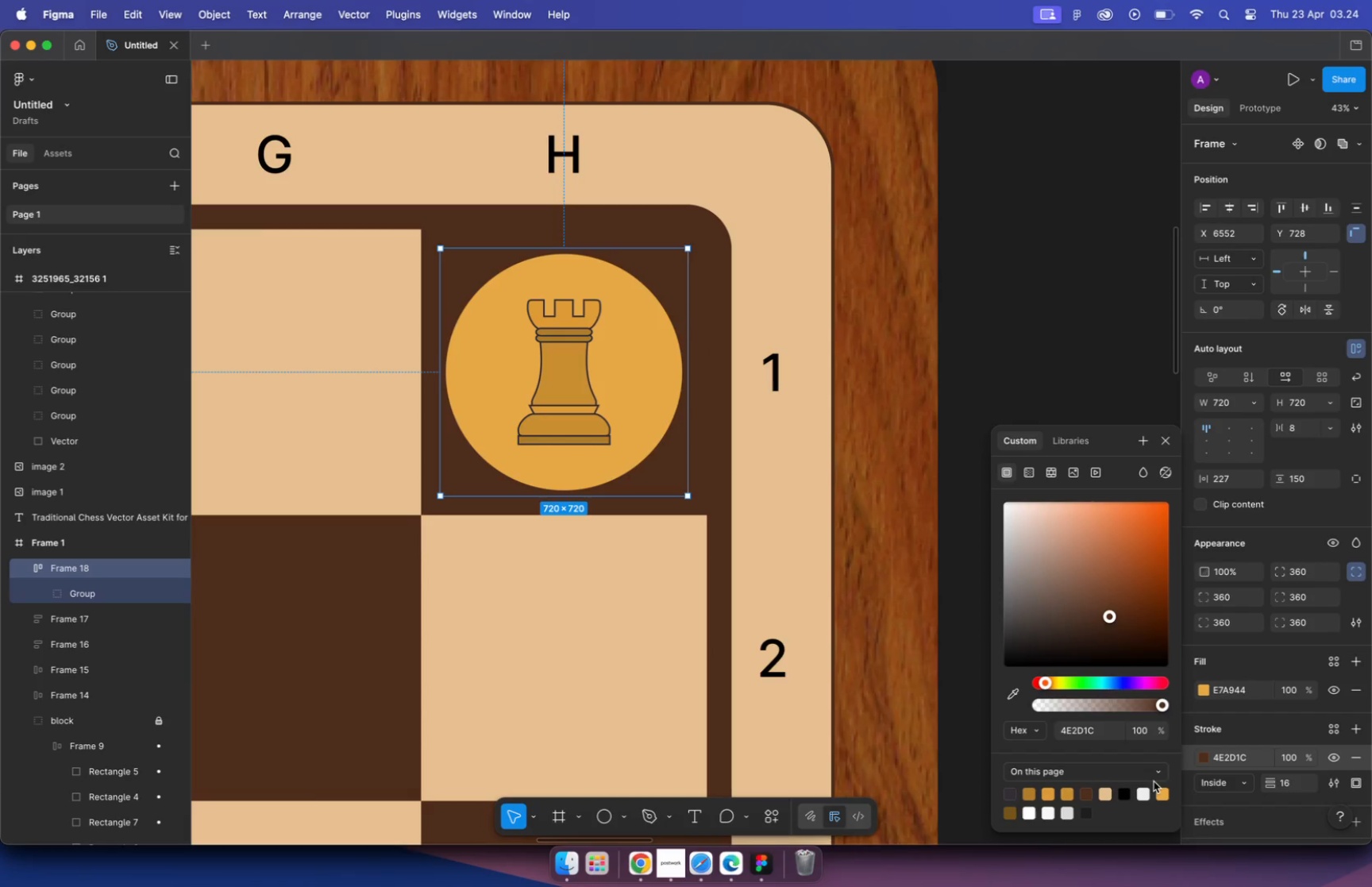 
left_click([1160, 792])
 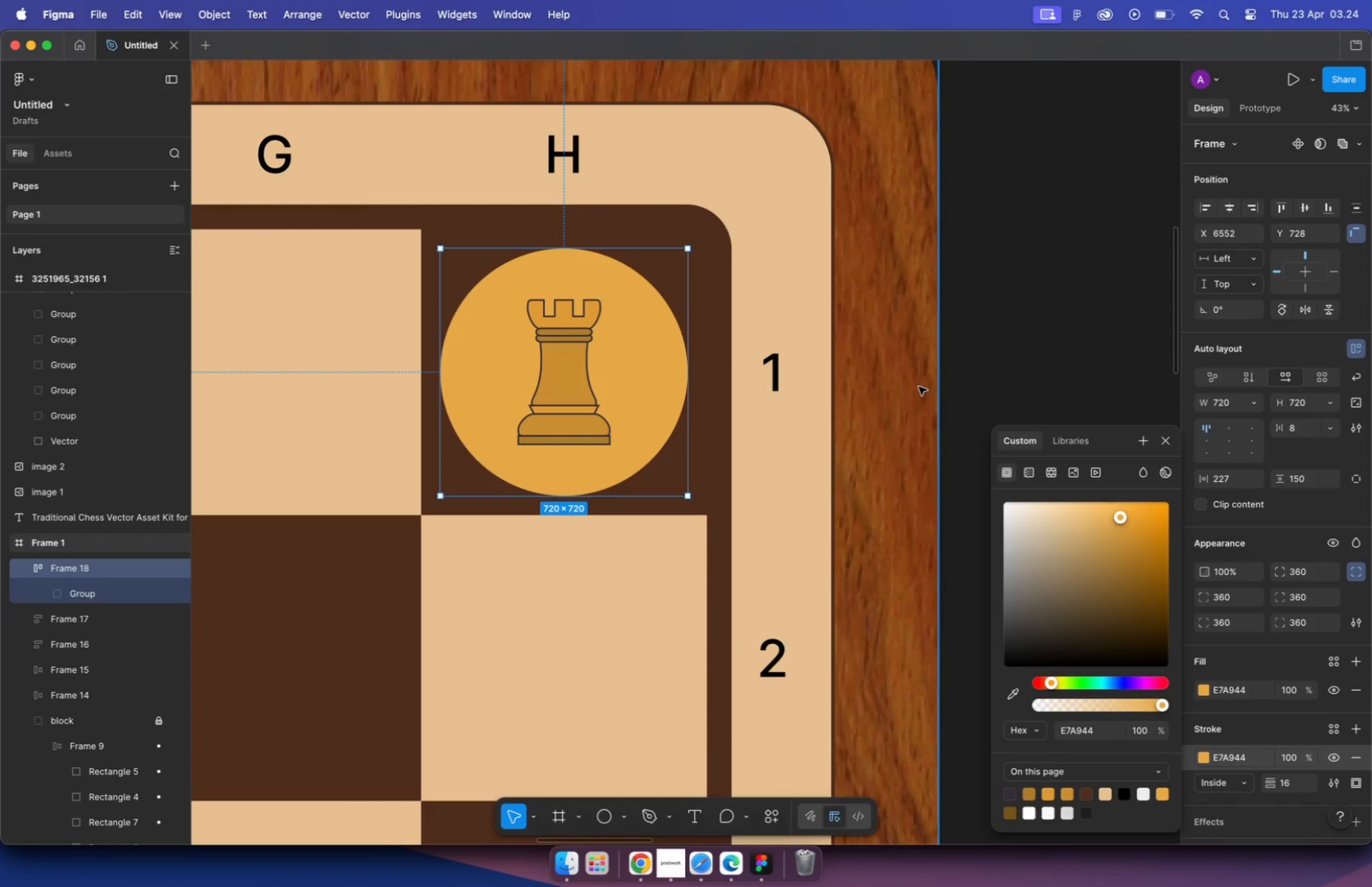 
wait(39.46)
 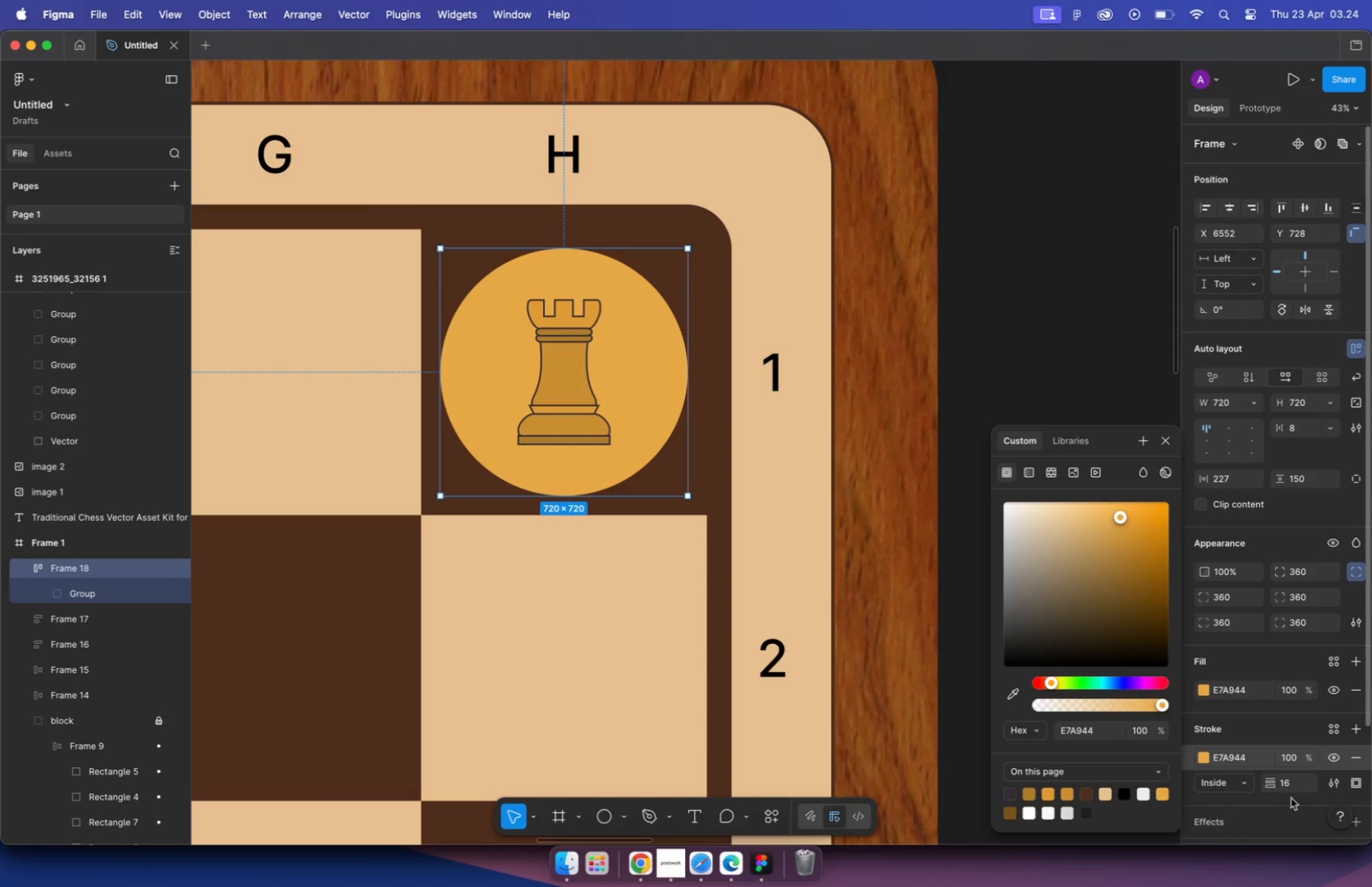 
left_click([1205, 757])
 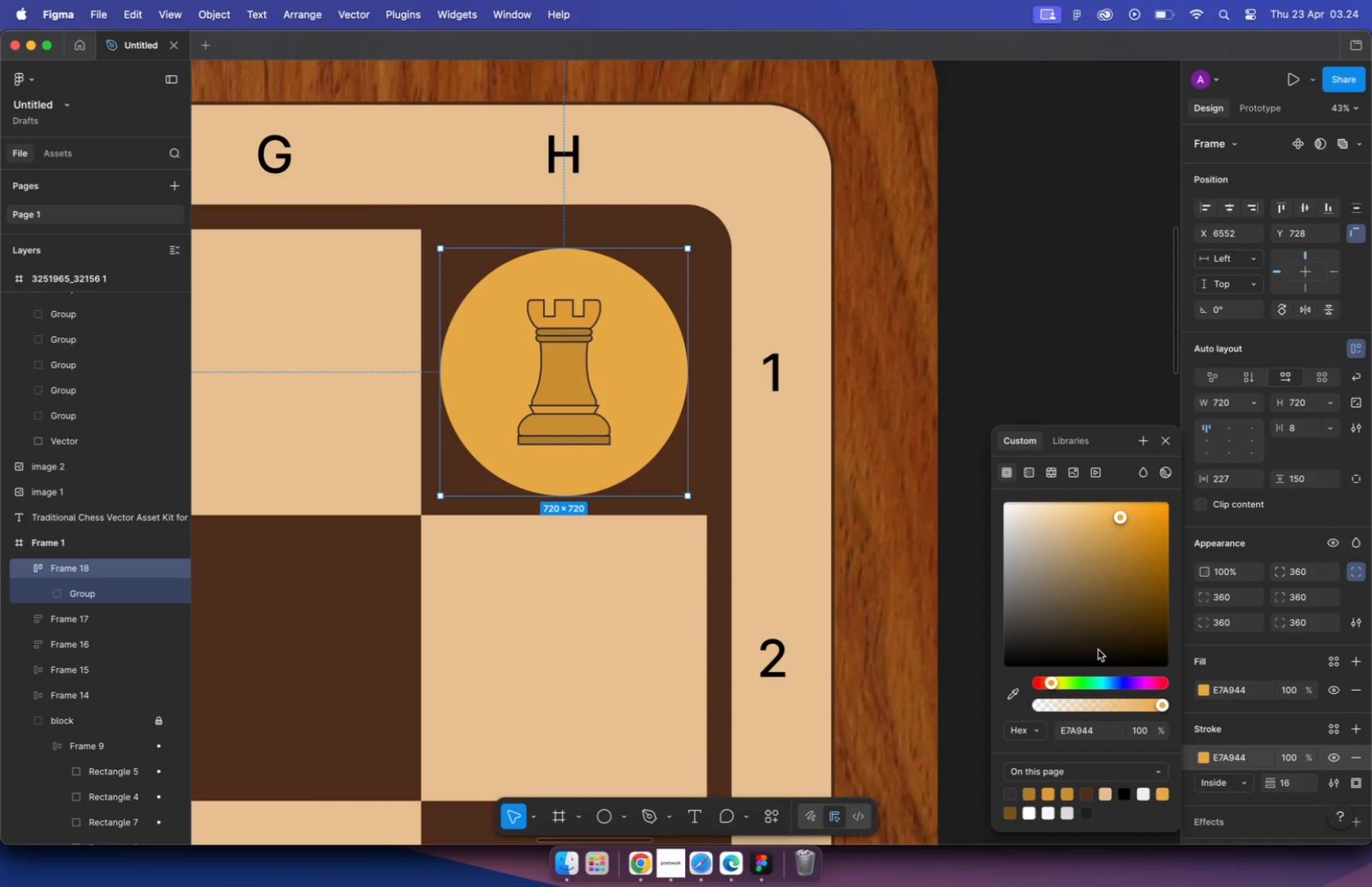 
left_click([1065, 599])
 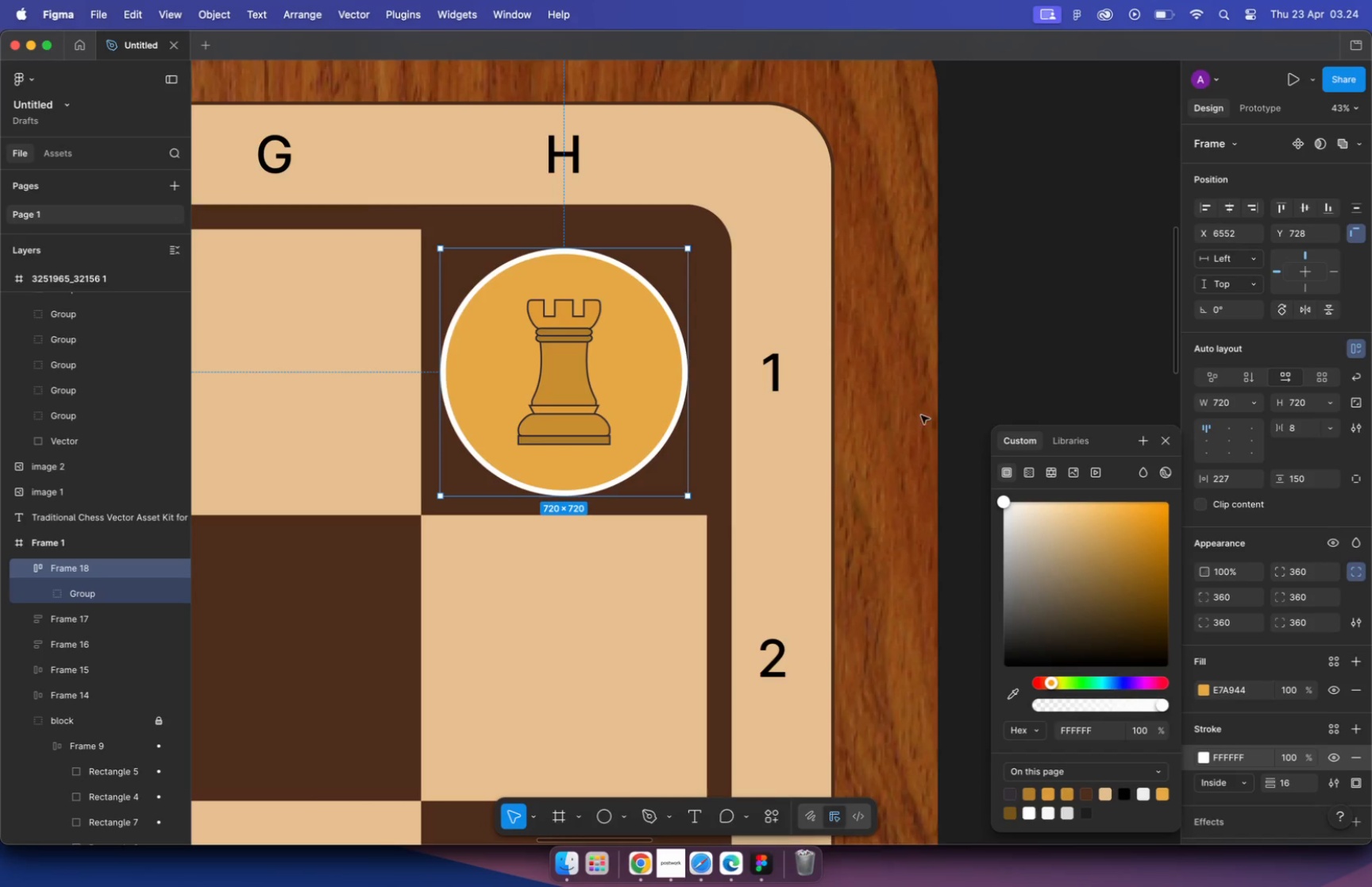 
left_click_drag(start_coordinate=[1066, 589], to_coordinate=[925, 455])
 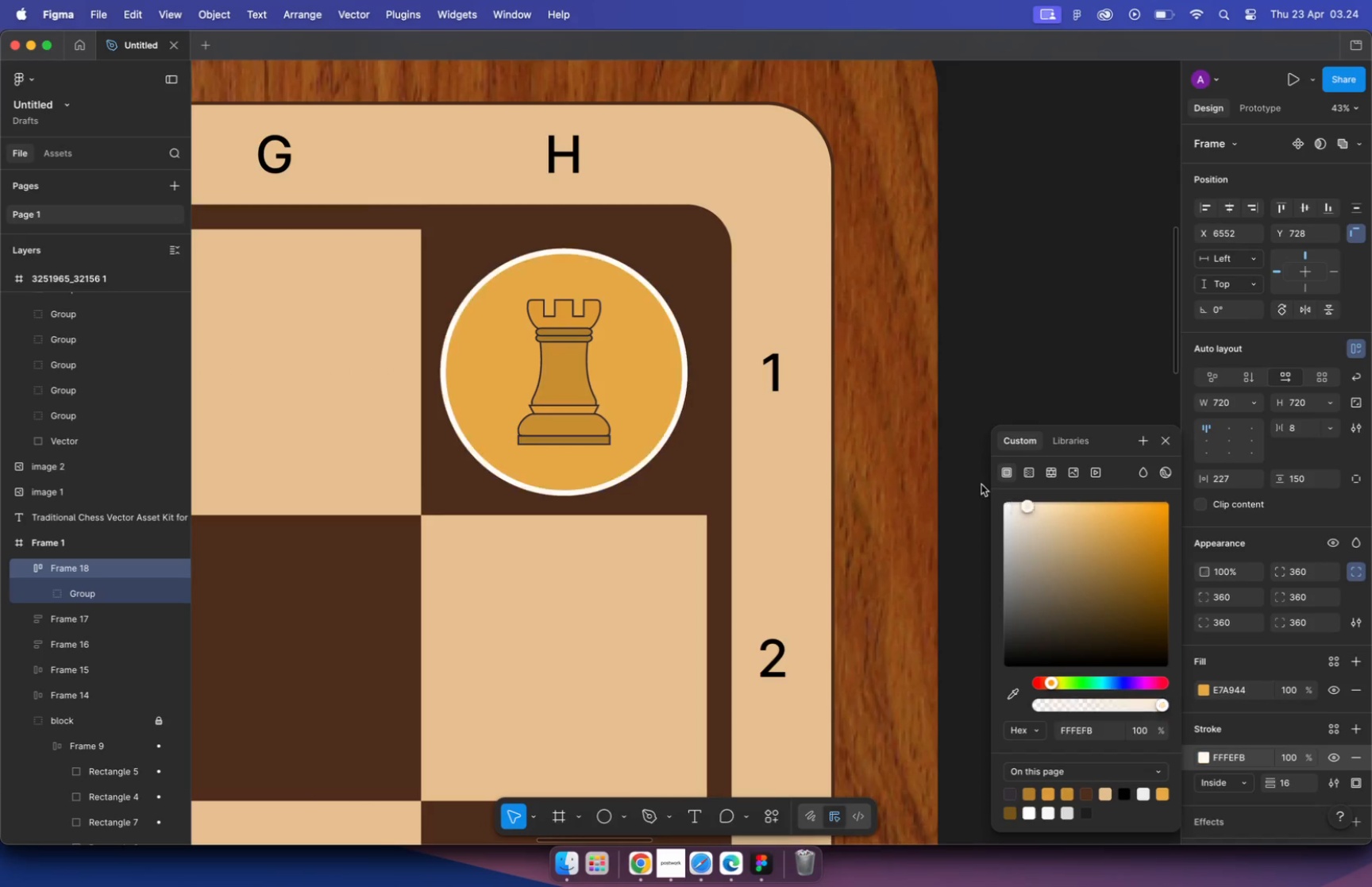 
left_click([580, 366])
 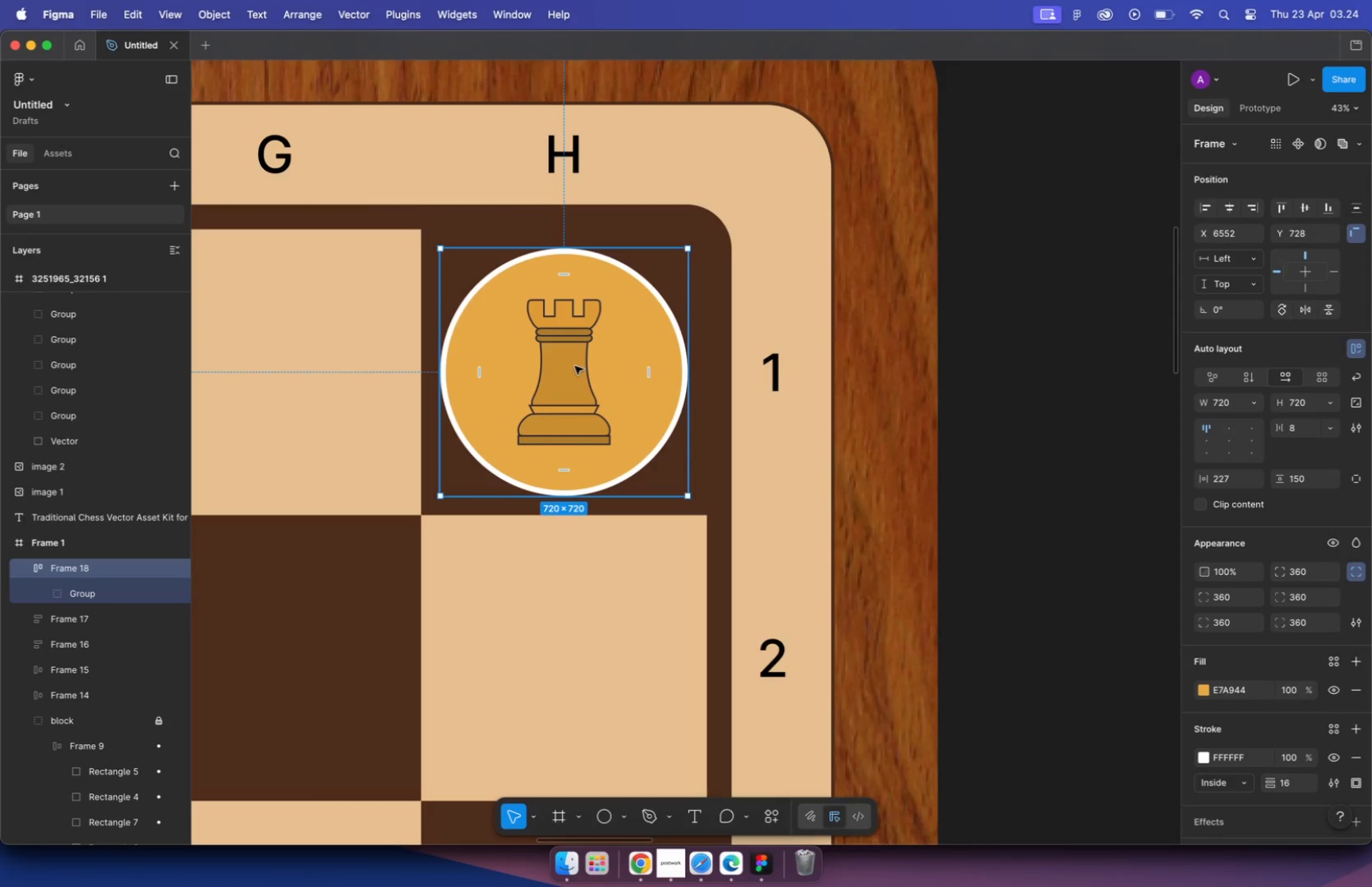 
double_click([575, 366])
 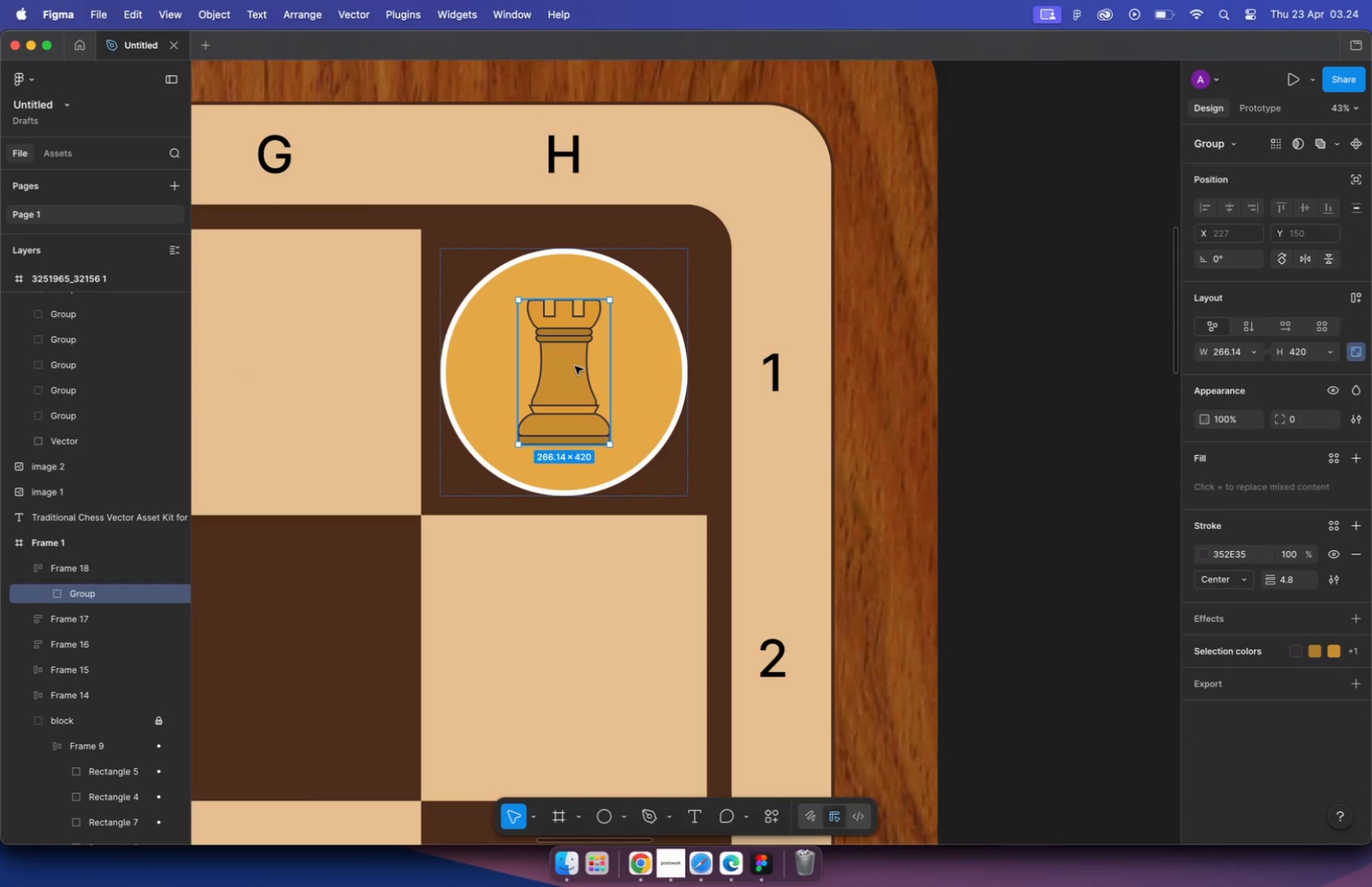 
left_click([1201, 555])
 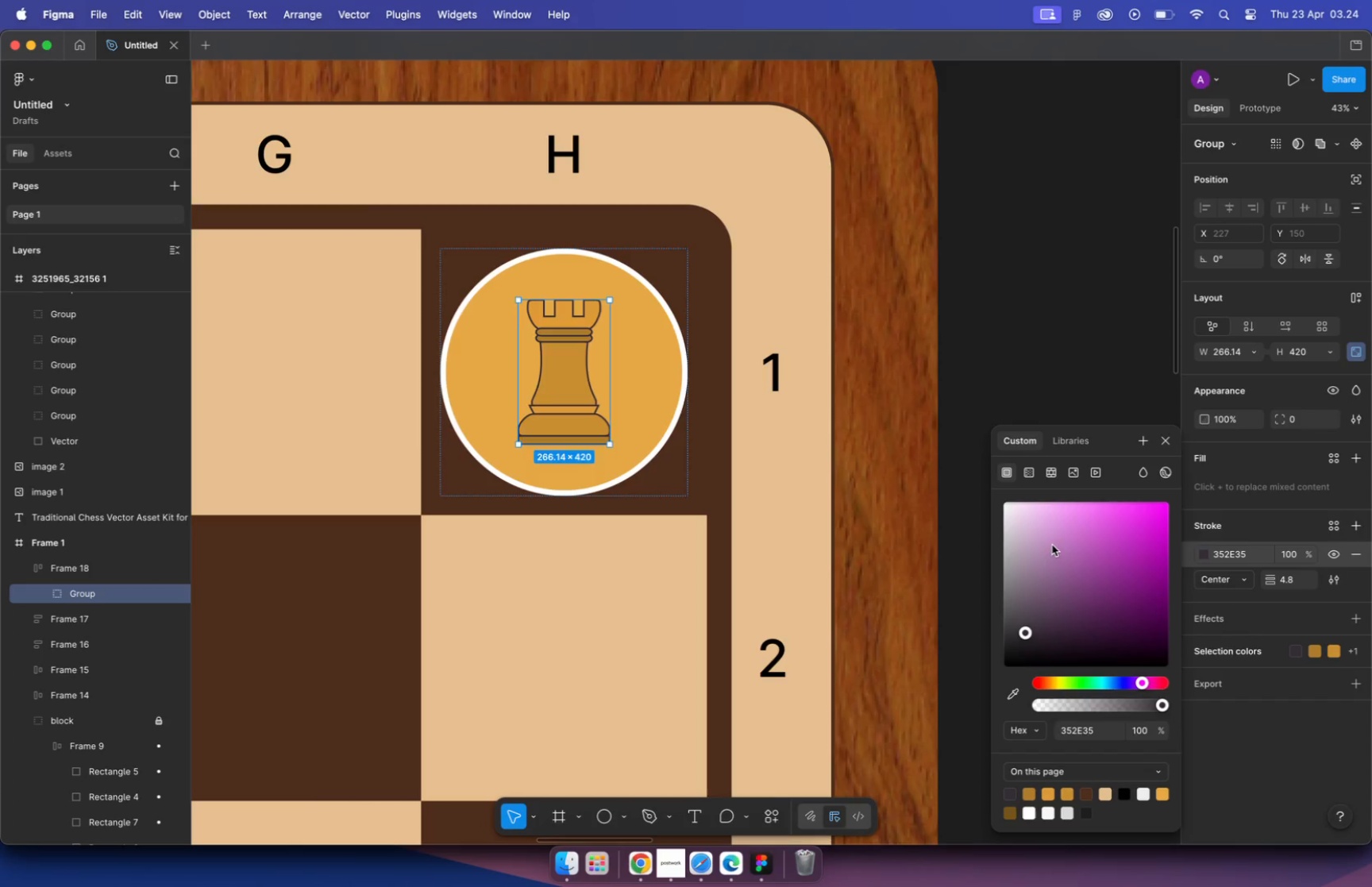 
left_click_drag(start_coordinate=[1048, 542], to_coordinate=[931, 459])
 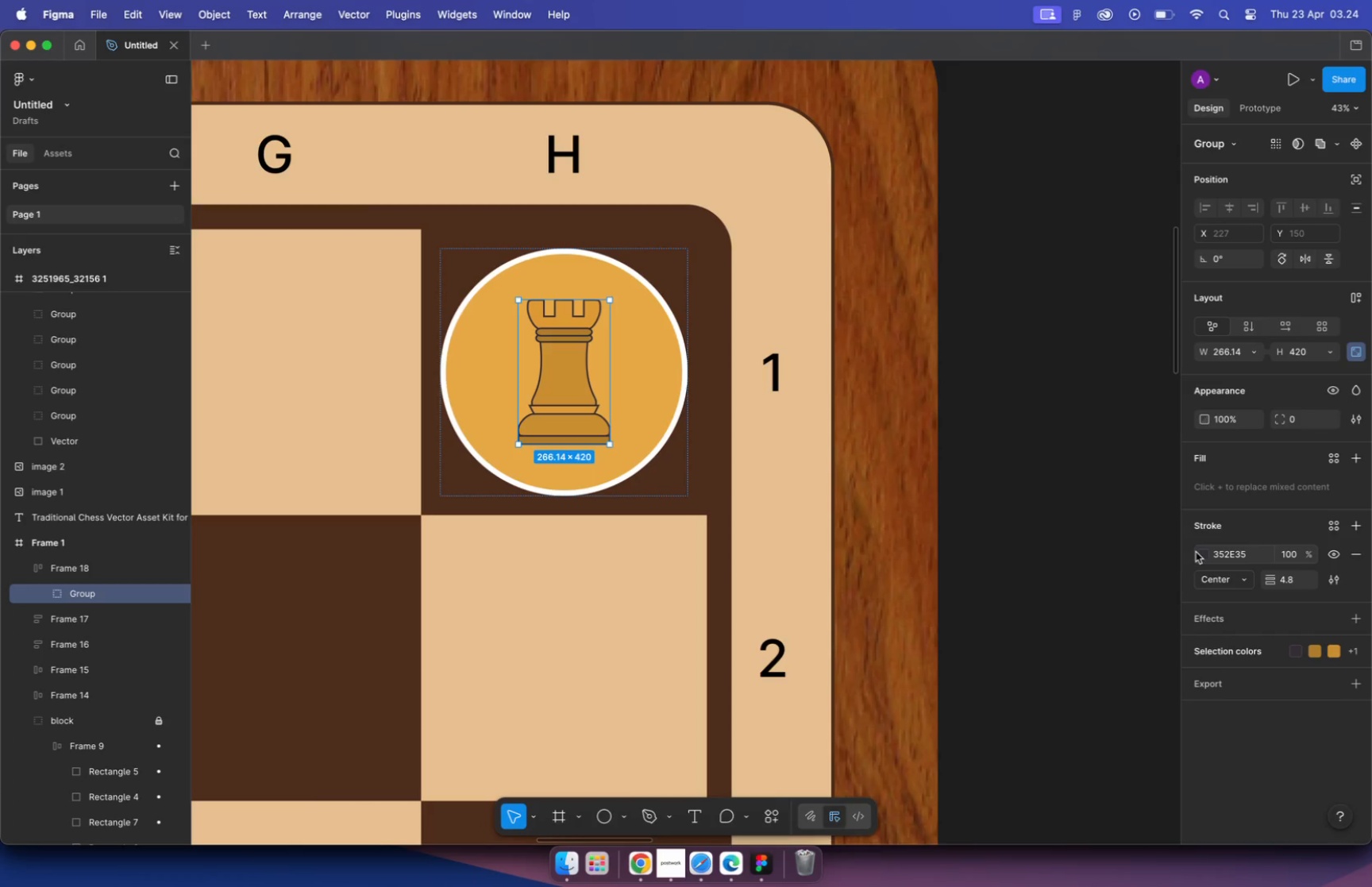 
hold_key(key=CommandLeft, duration=0.72)
 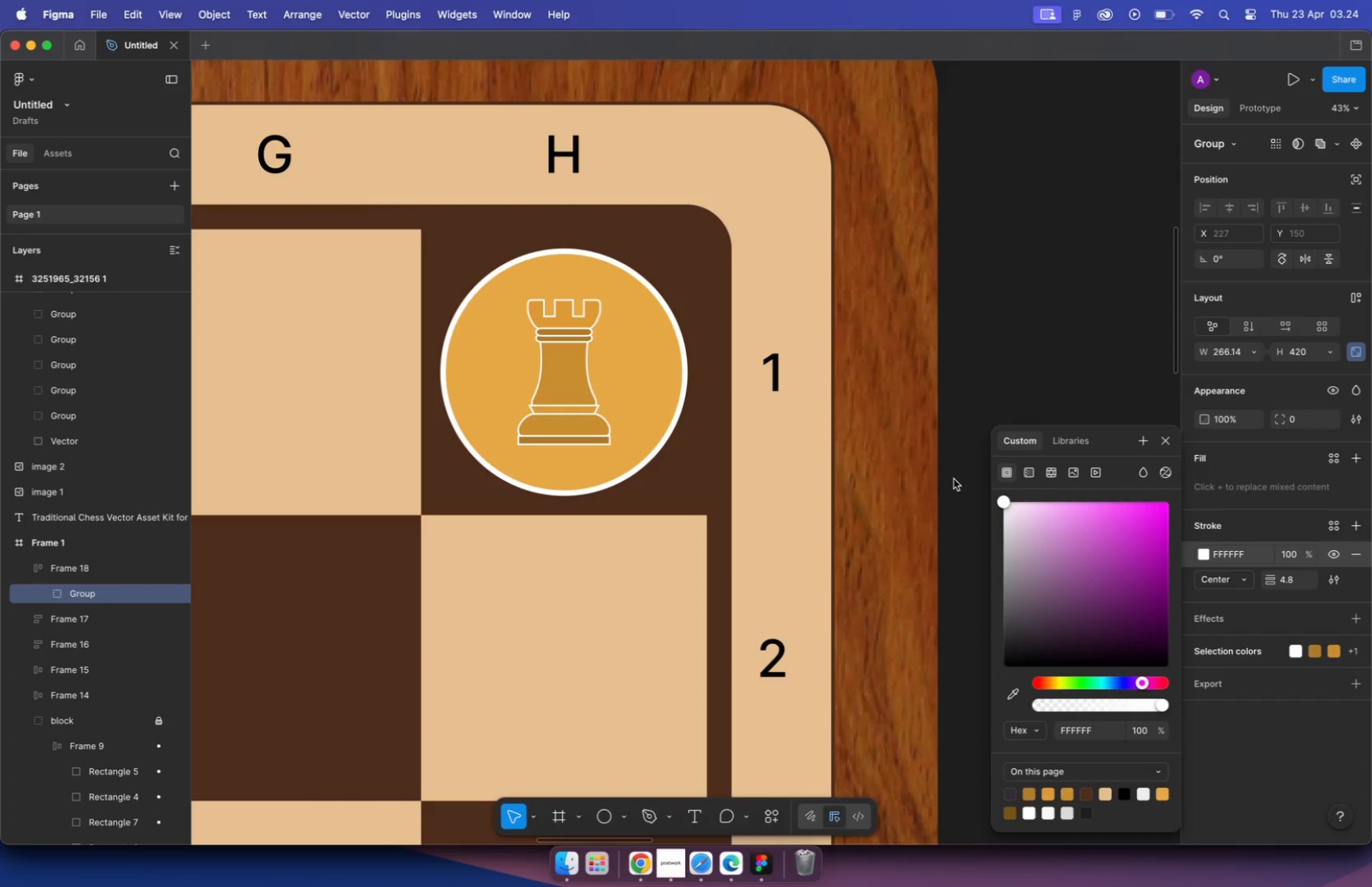 
hold_key(key=CommandLeft, duration=0.53)
scroll: coordinate [485, 365], scroll_direction: up, amount: 2.0
 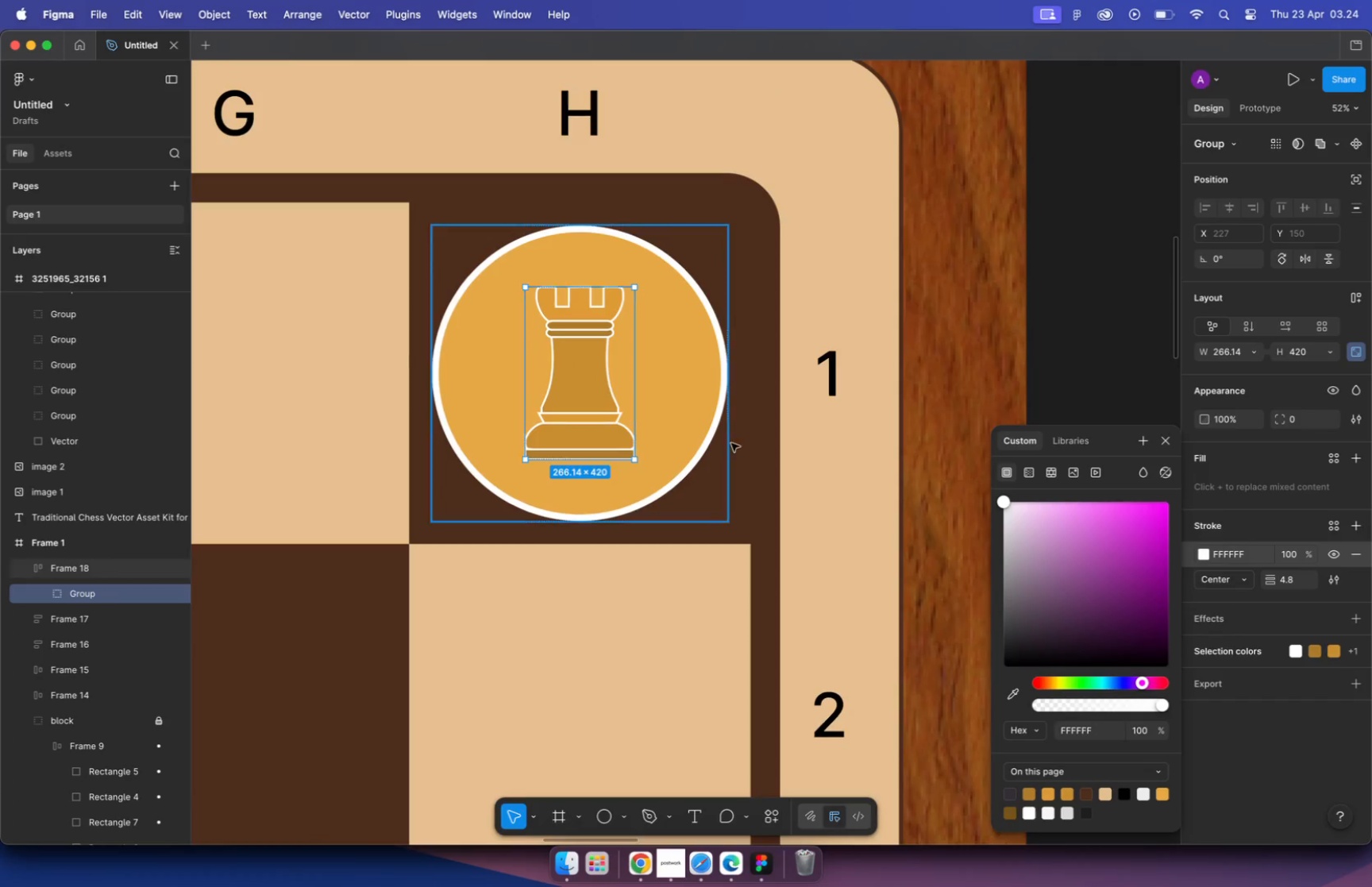 
left_click([1317, 654])
 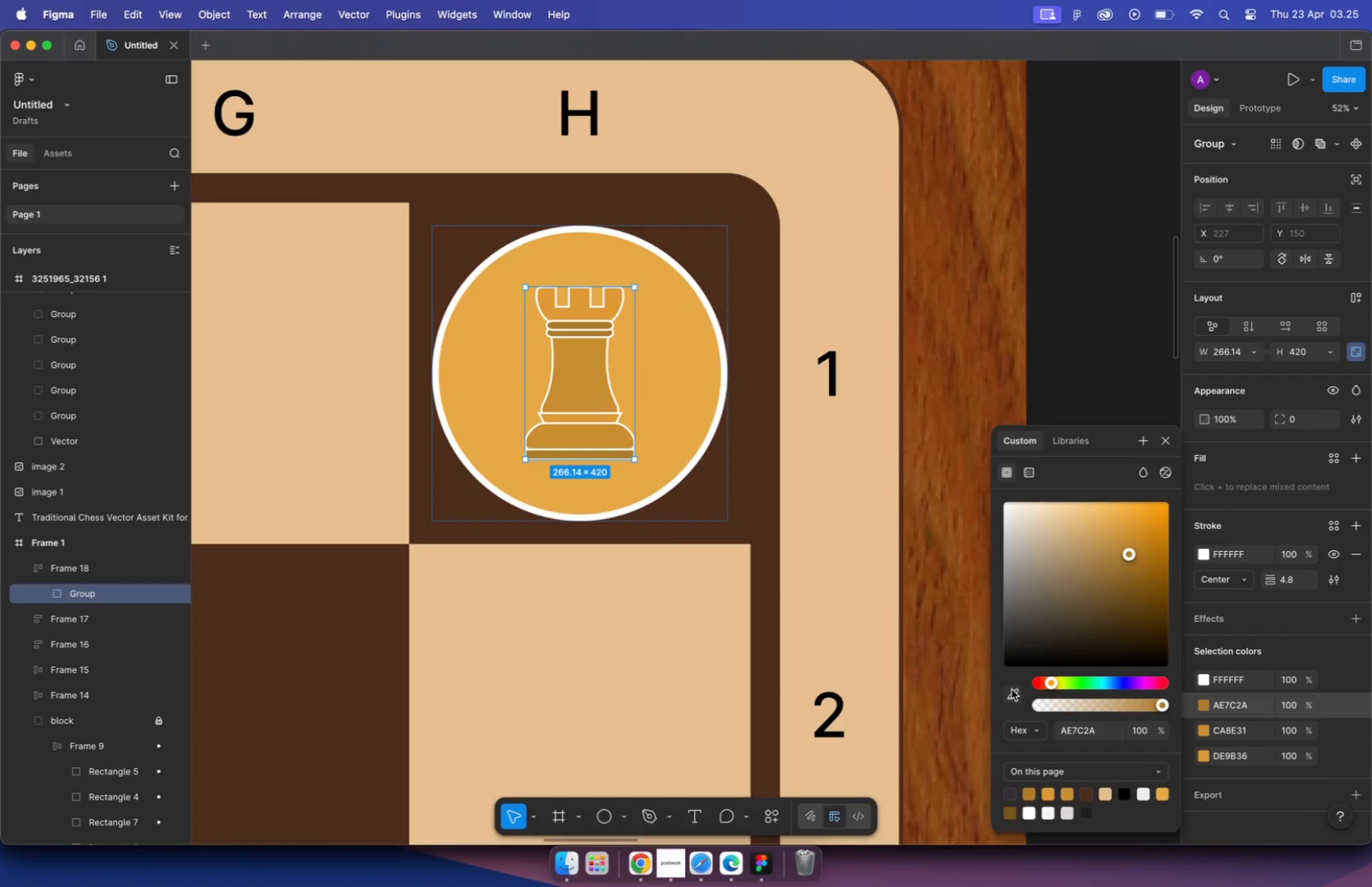 
left_click([757, 386])
 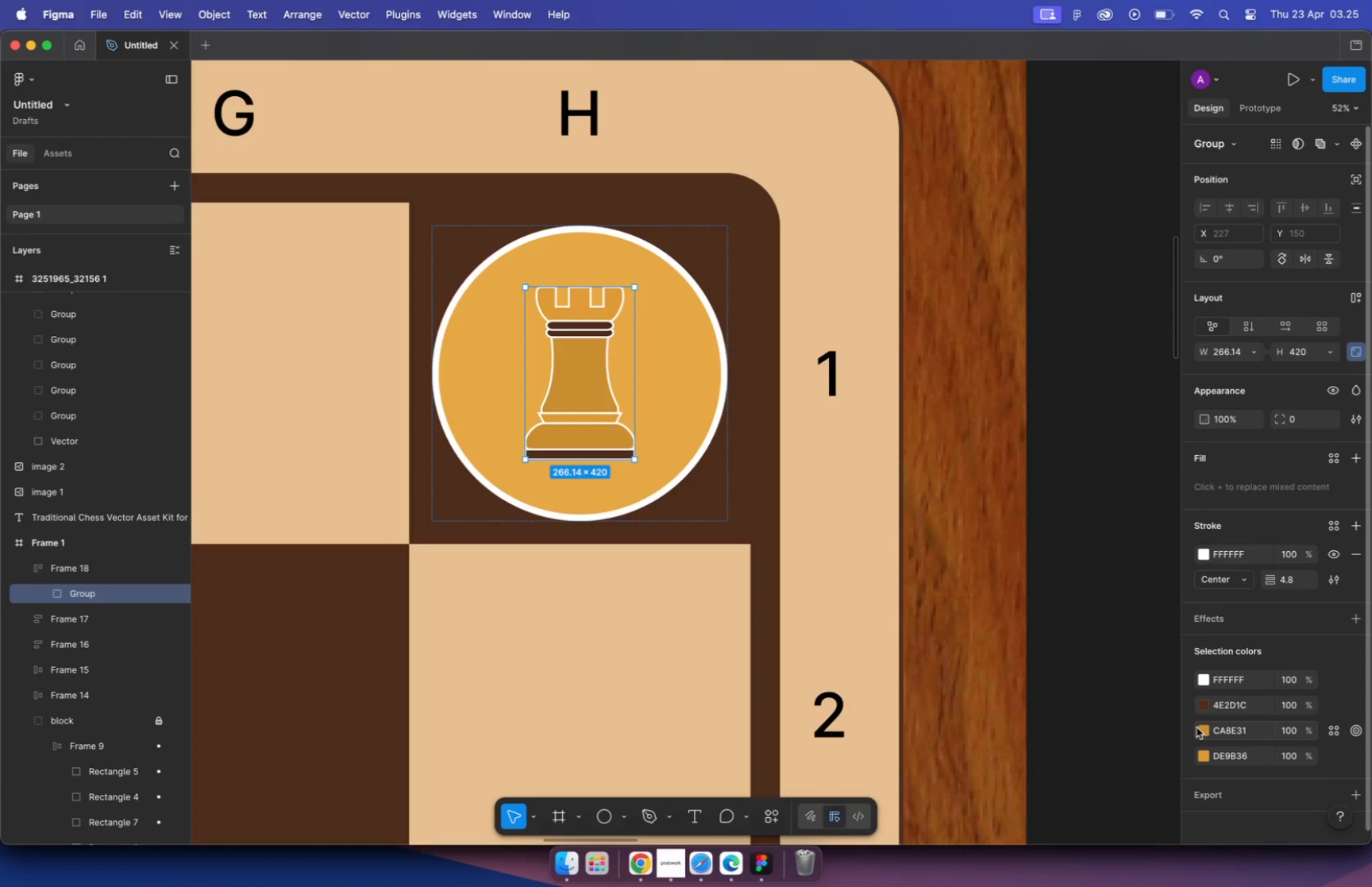 
wait(13.67)
 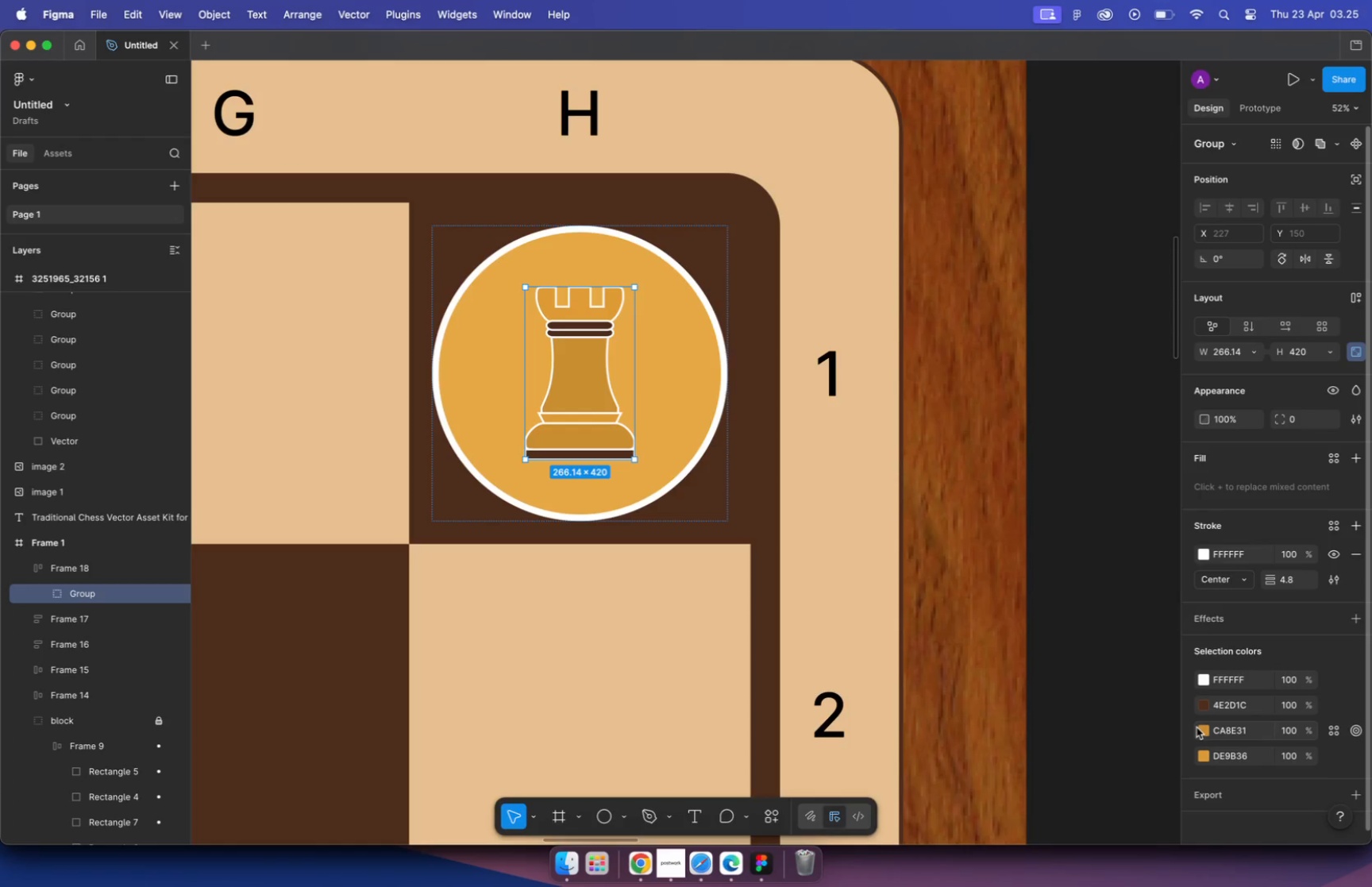 
left_click([1016, 692])
 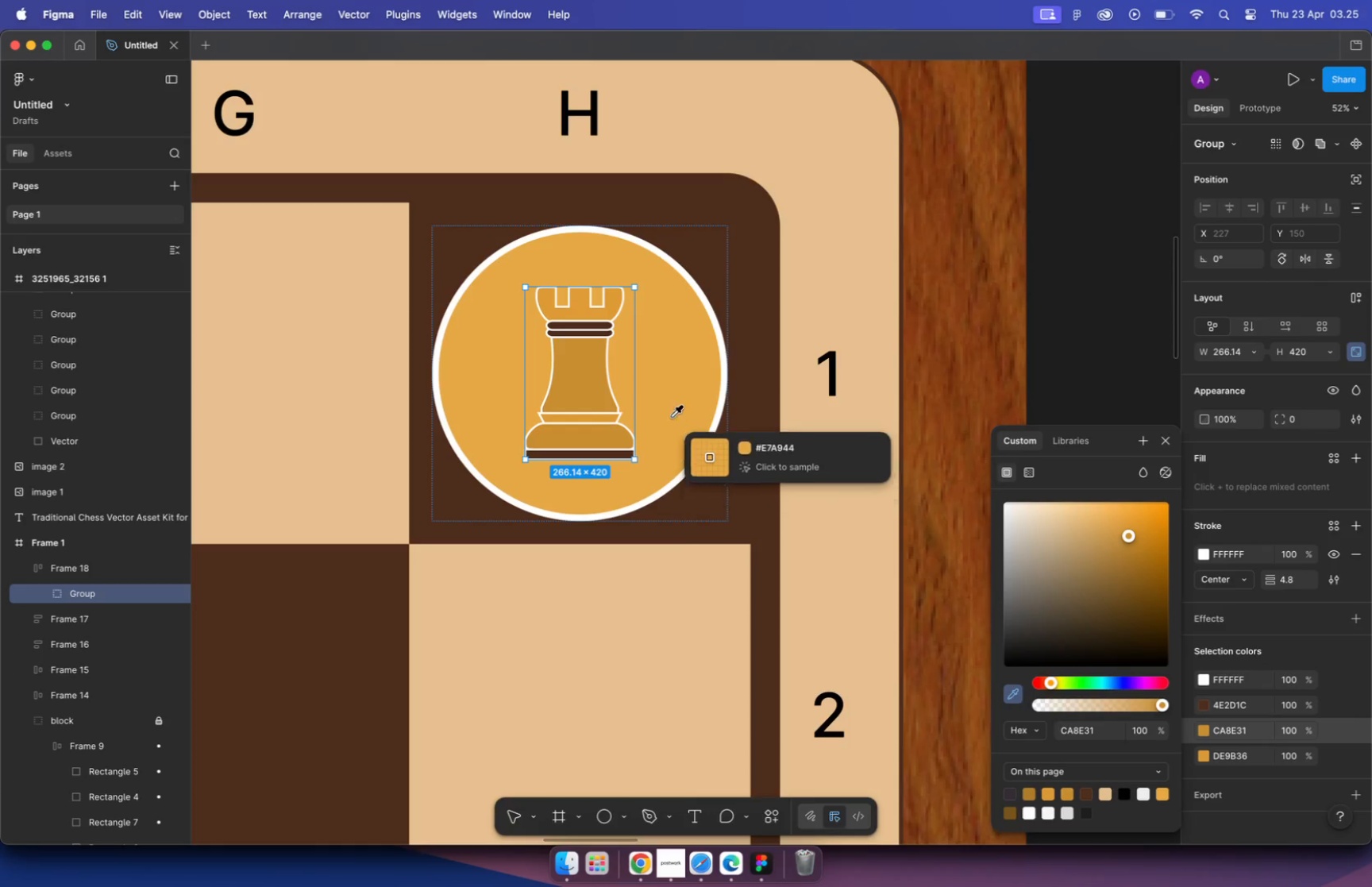 
left_click([649, 390])
 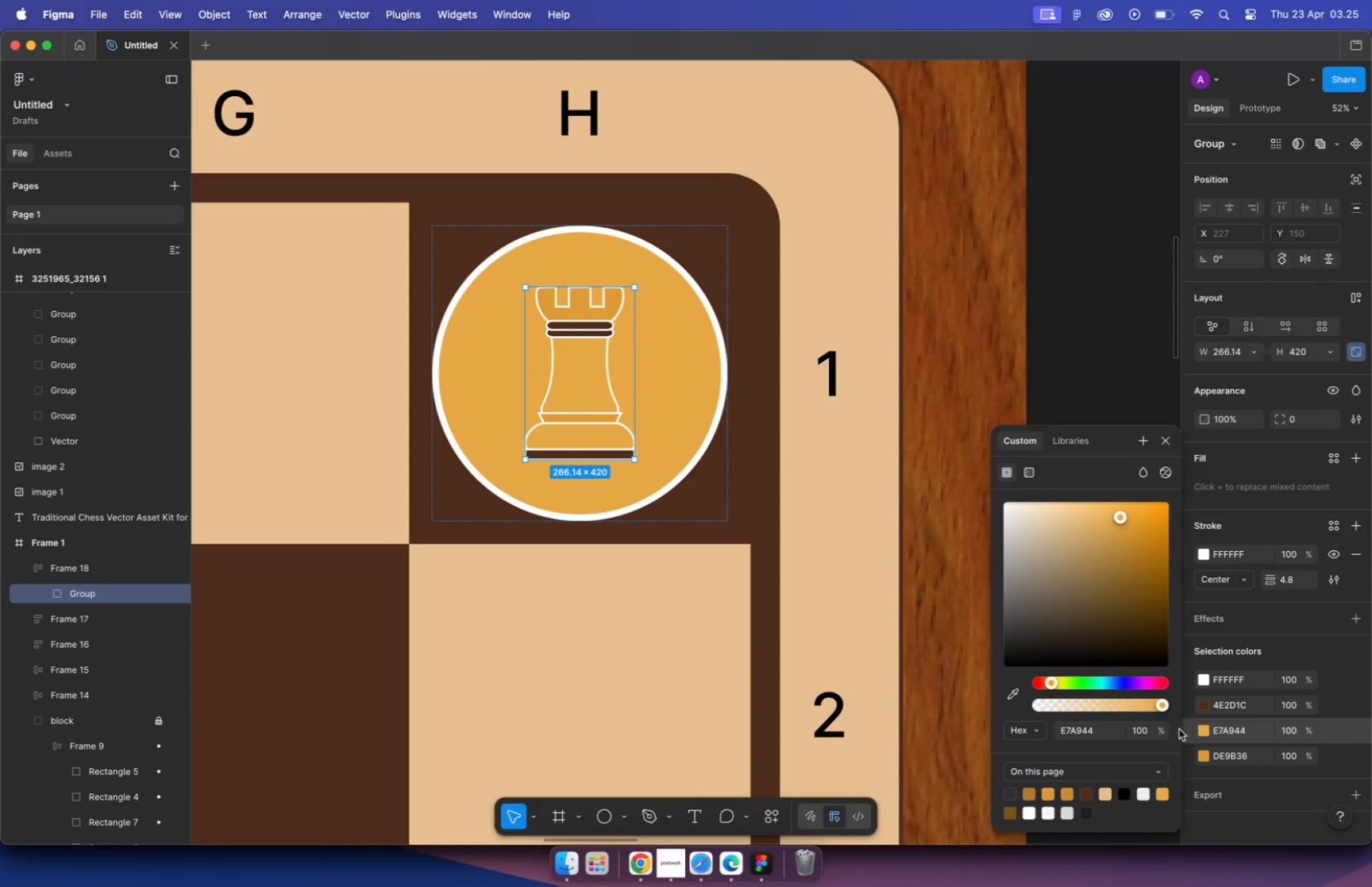 
left_click([1199, 731])
 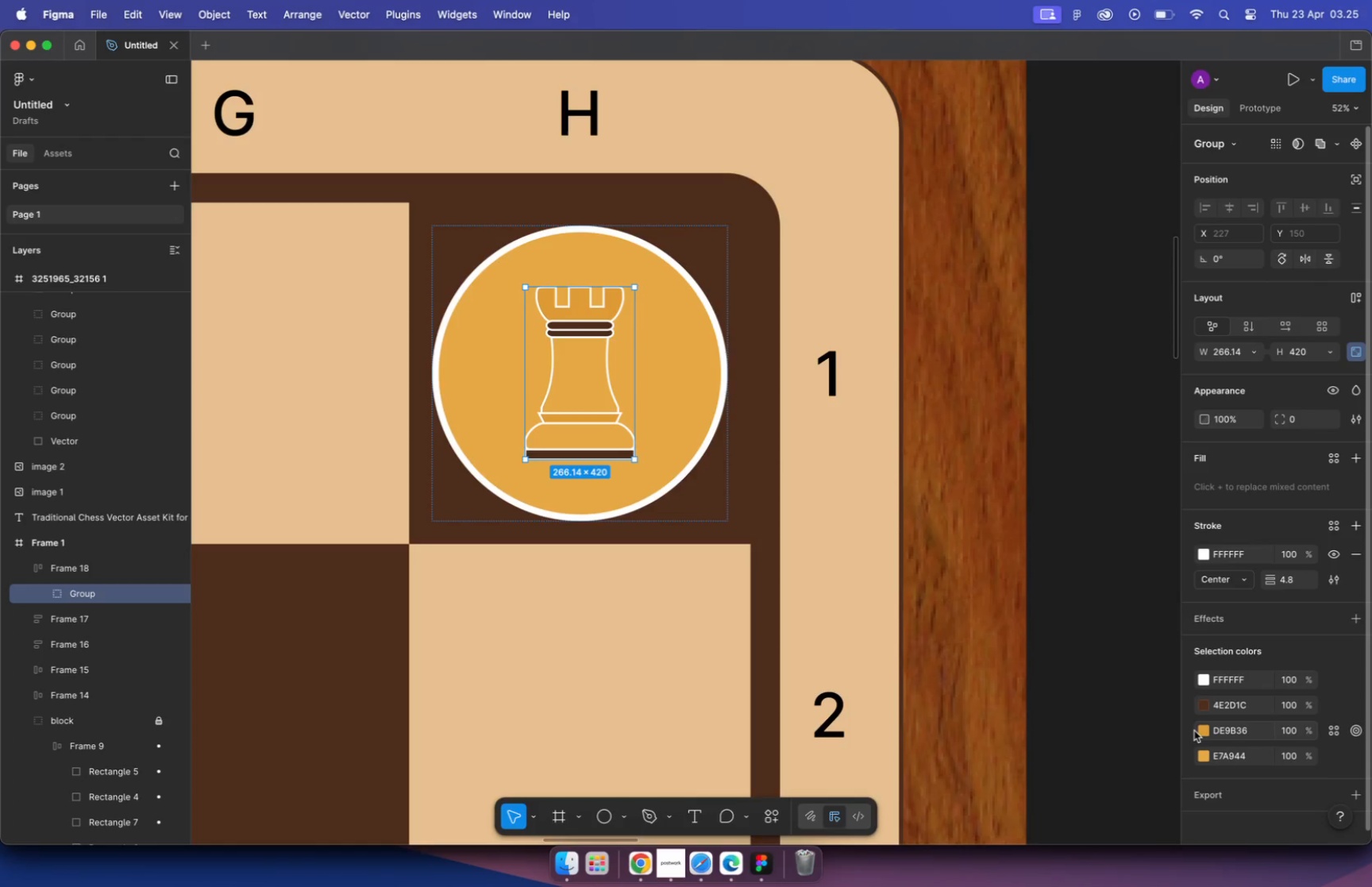 
left_click([1200, 730])
 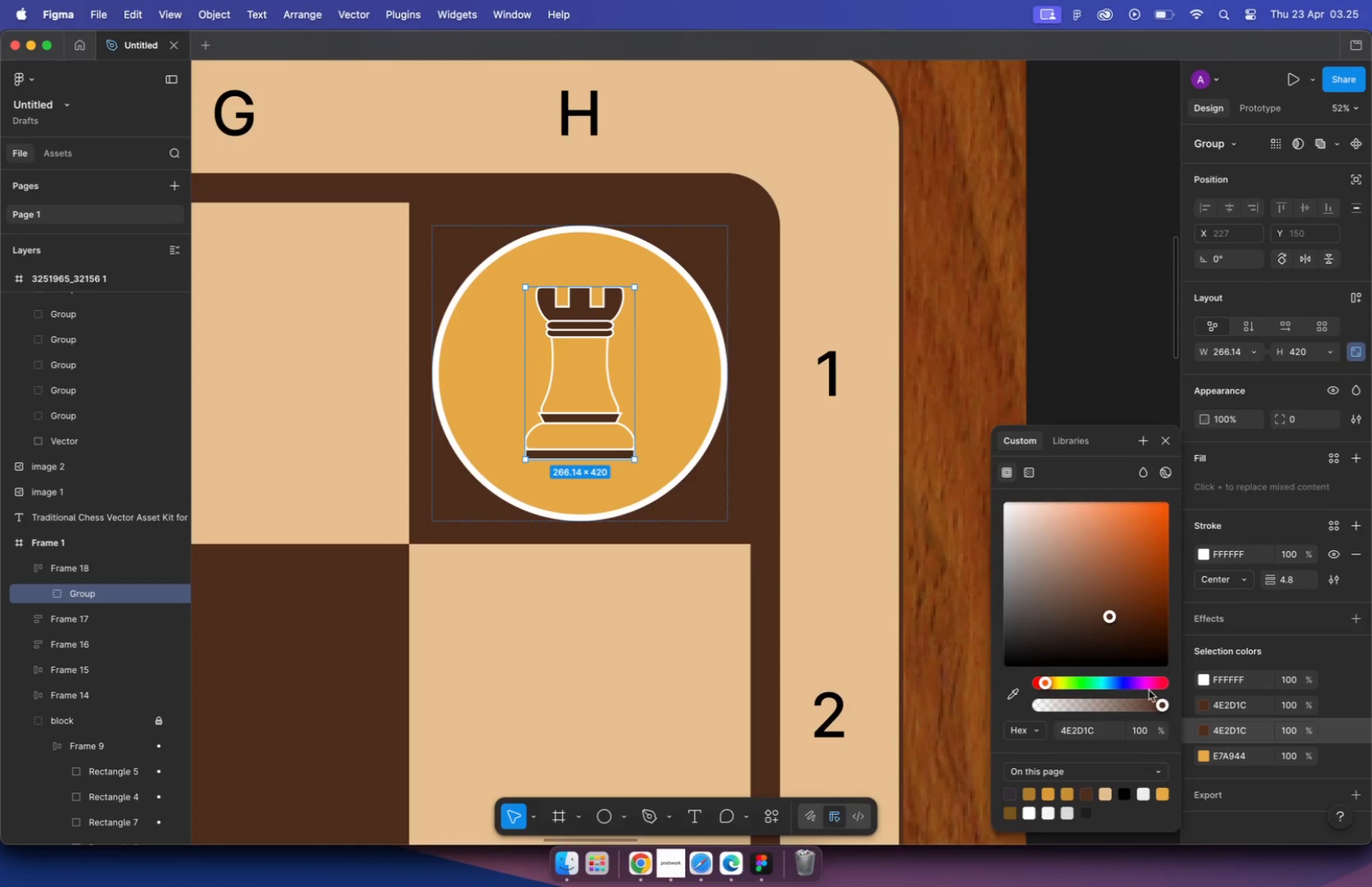 
left_click([1203, 760])
 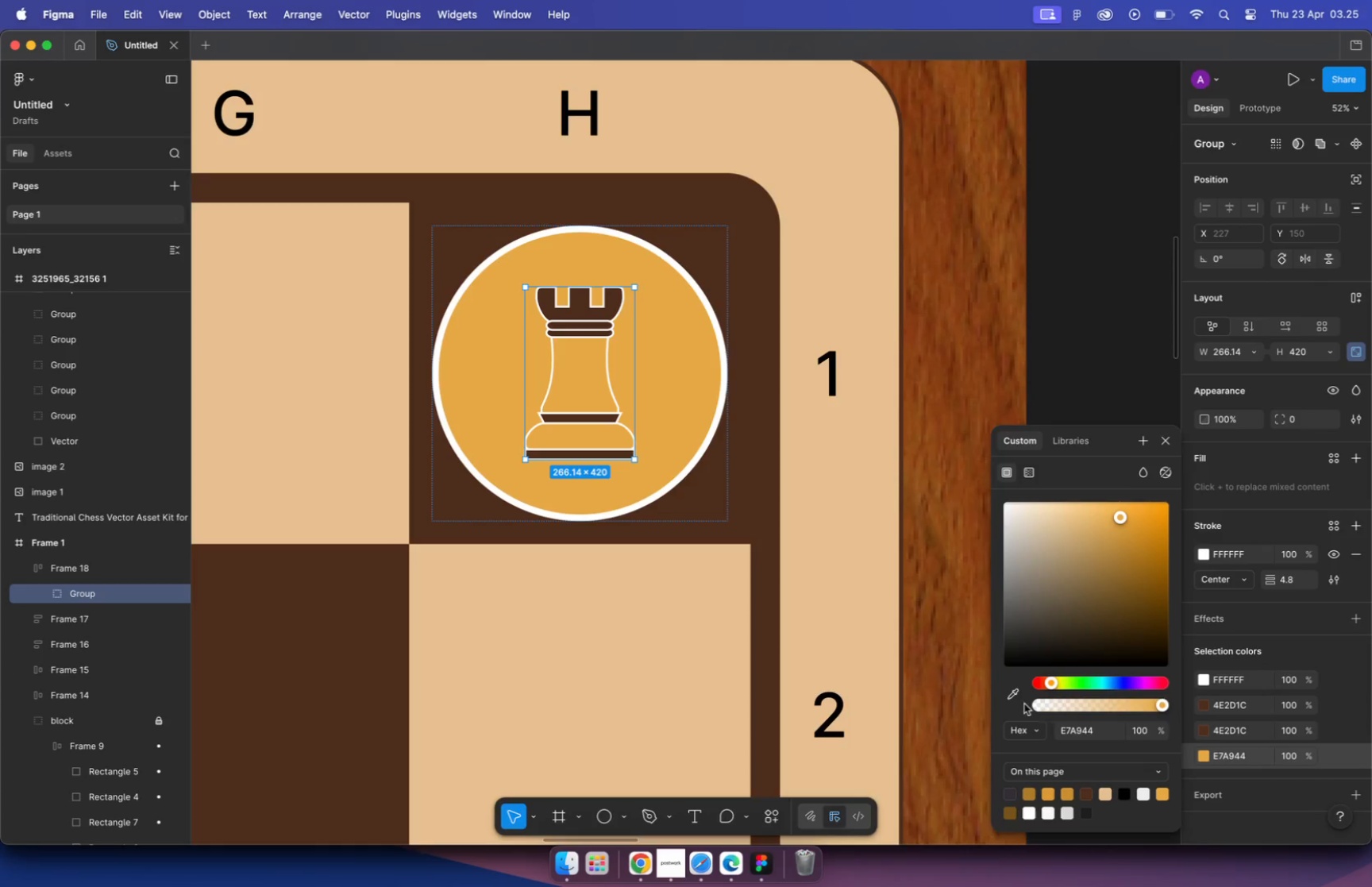 
left_click([1004, 692])
 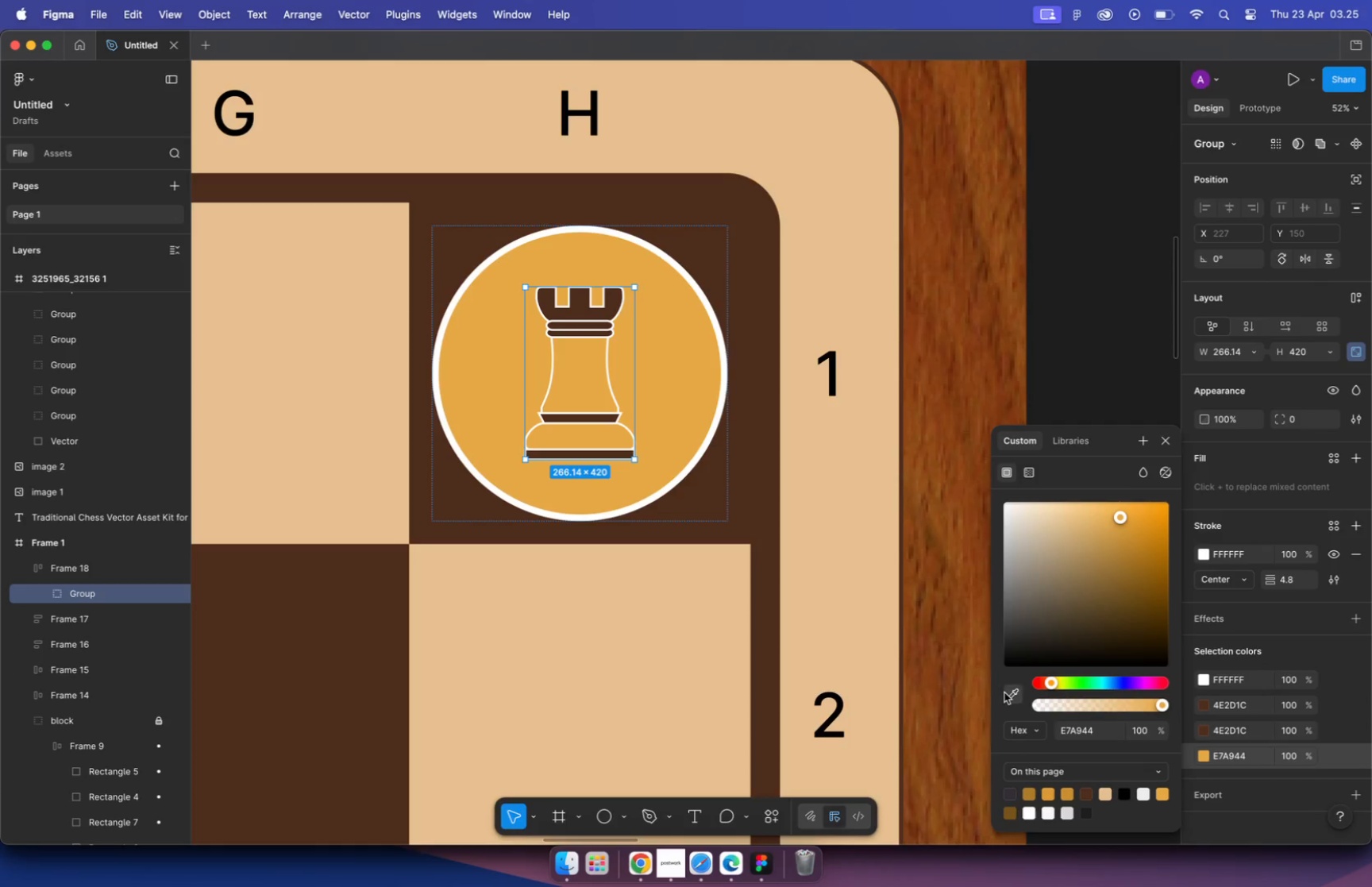 
left_click([760, 464])
 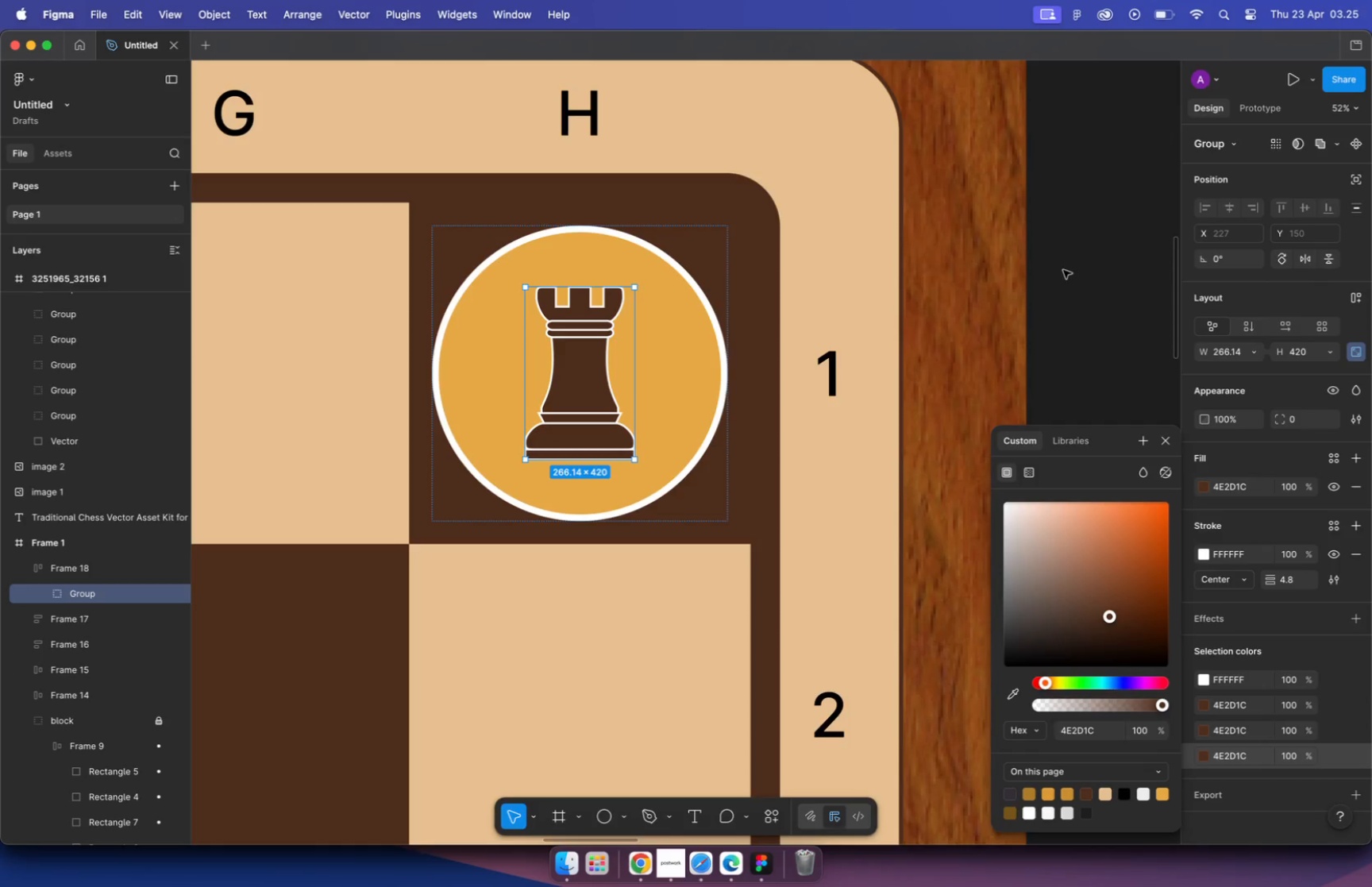 
double_click([1081, 263])
 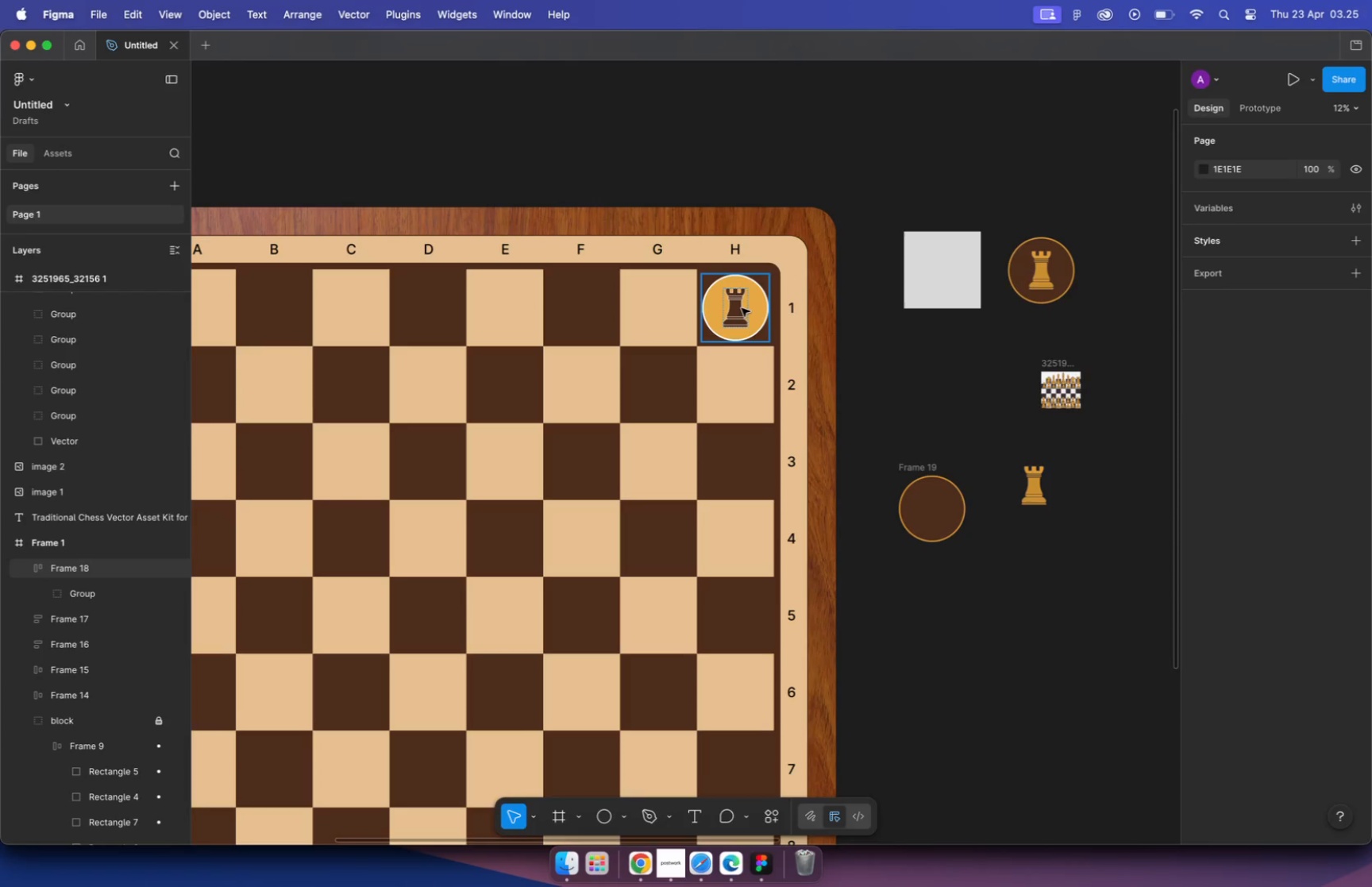 
hold_key(key=CommandLeft, duration=2.21)
scroll: coordinate [995, 364], scroll_direction: down, amount: 22.0
 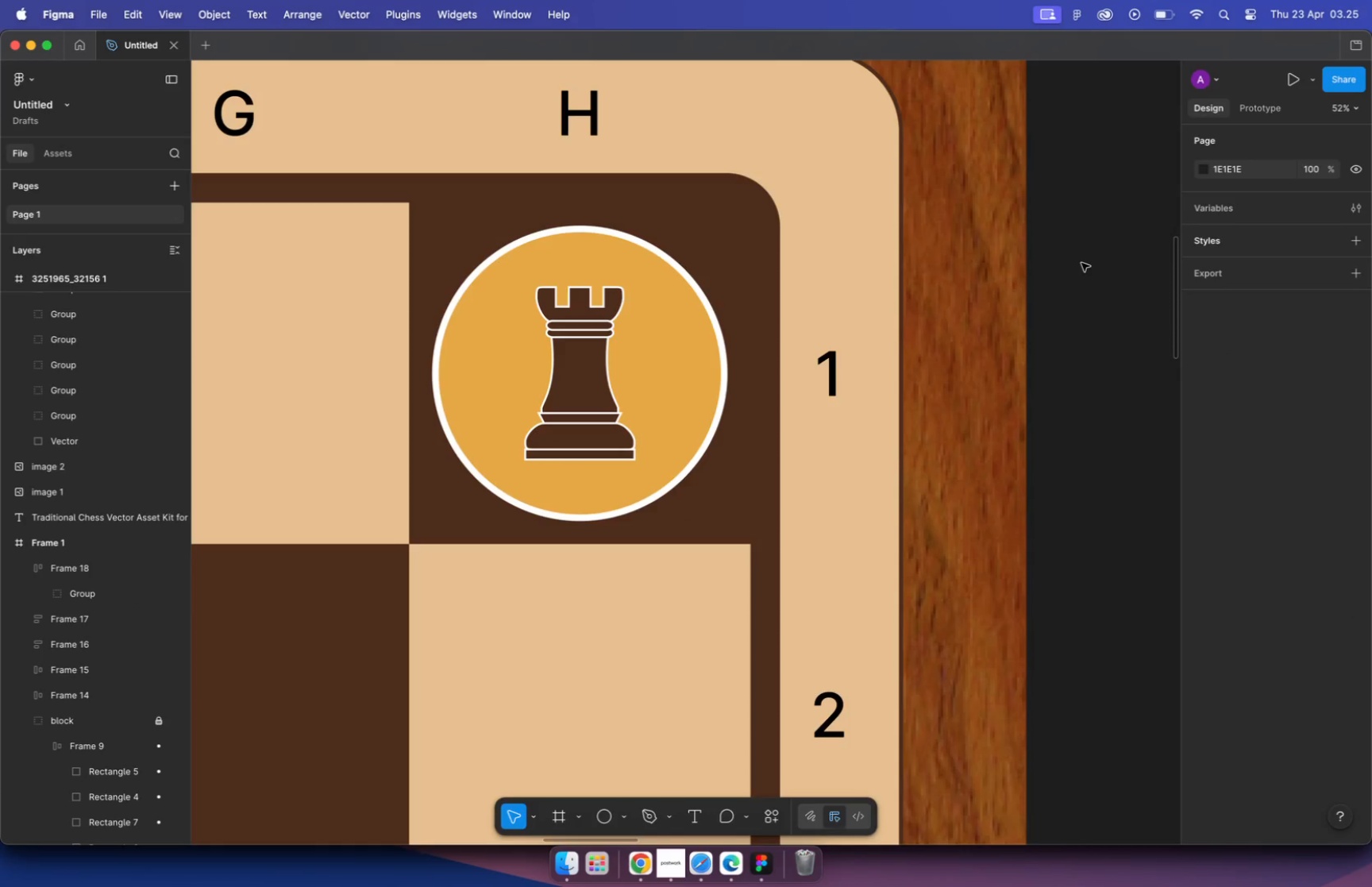 
left_click([1049, 264])
 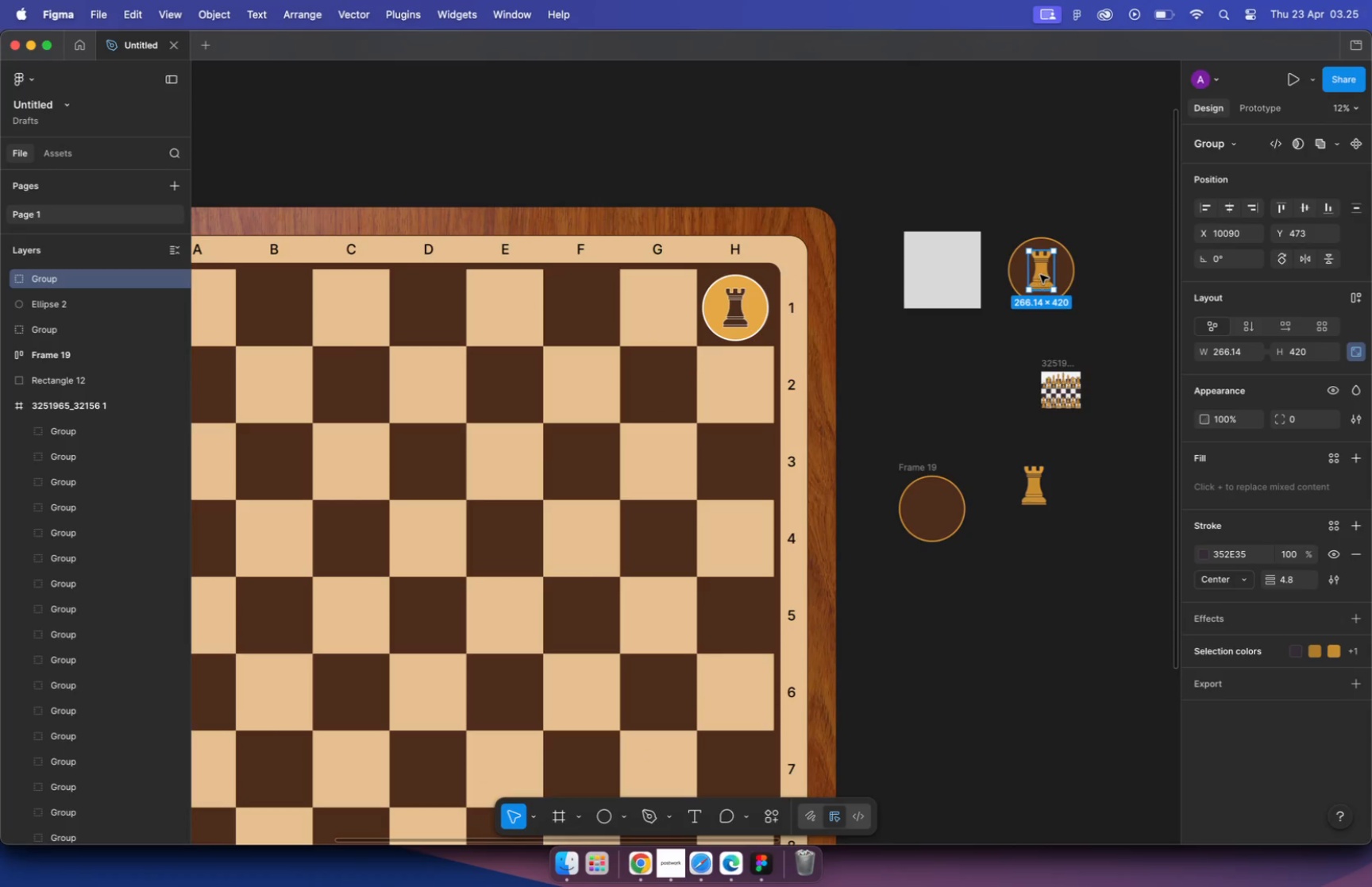 
left_click_drag(start_coordinate=[1041, 272], to_coordinate=[944, 515])
 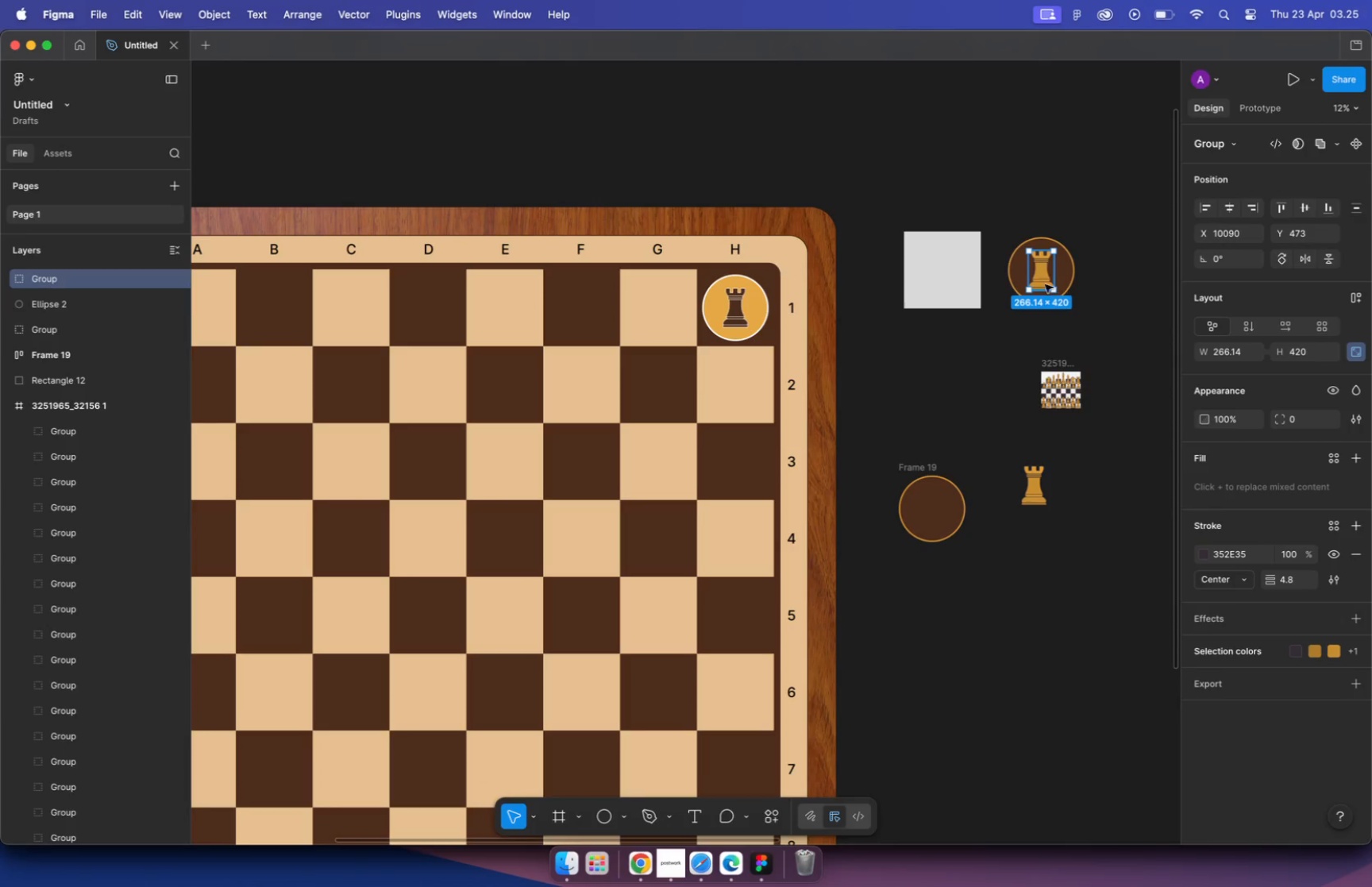 
key(Meta+CommandLeft)
 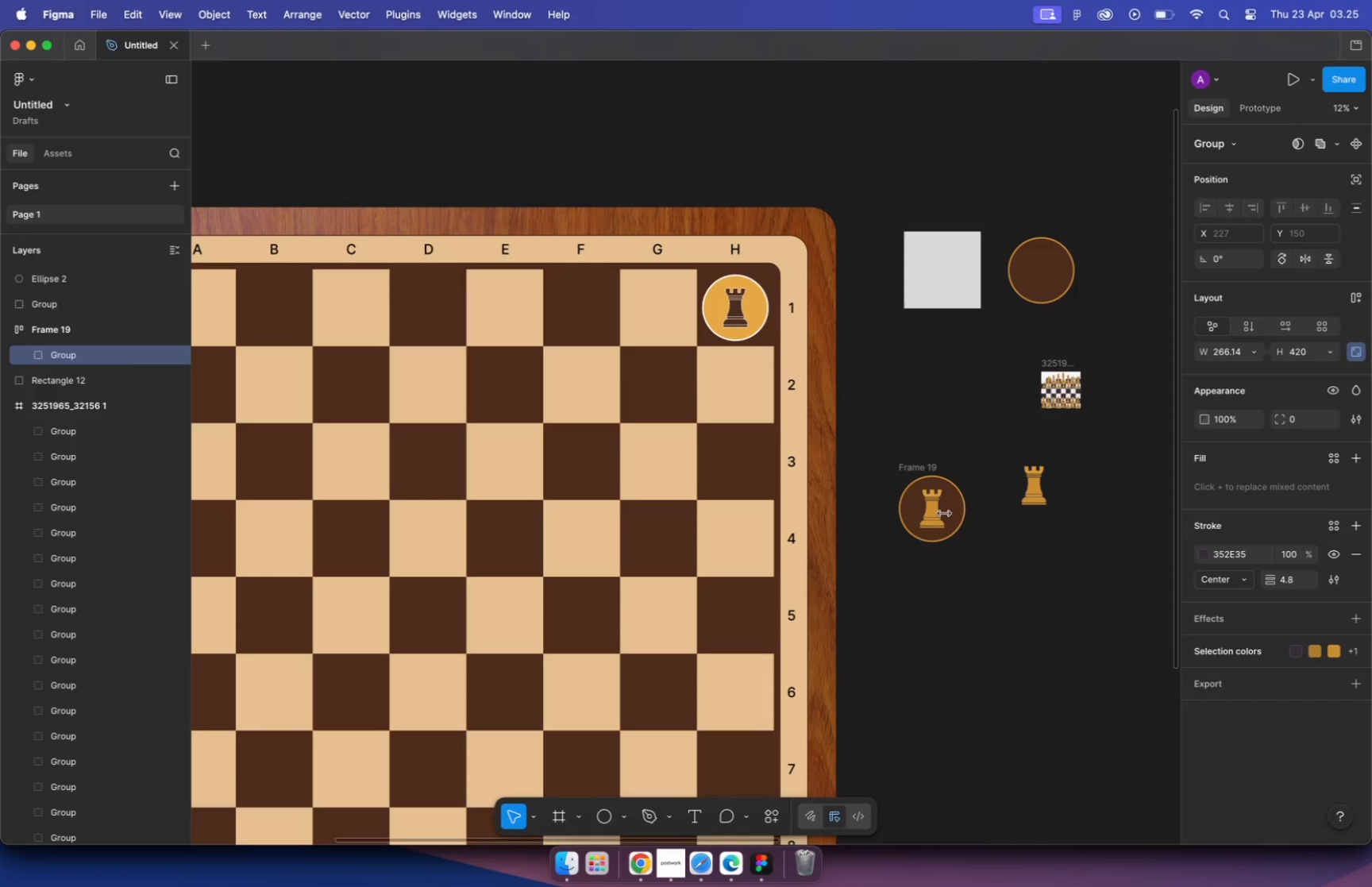 
key(Meta+Z)
 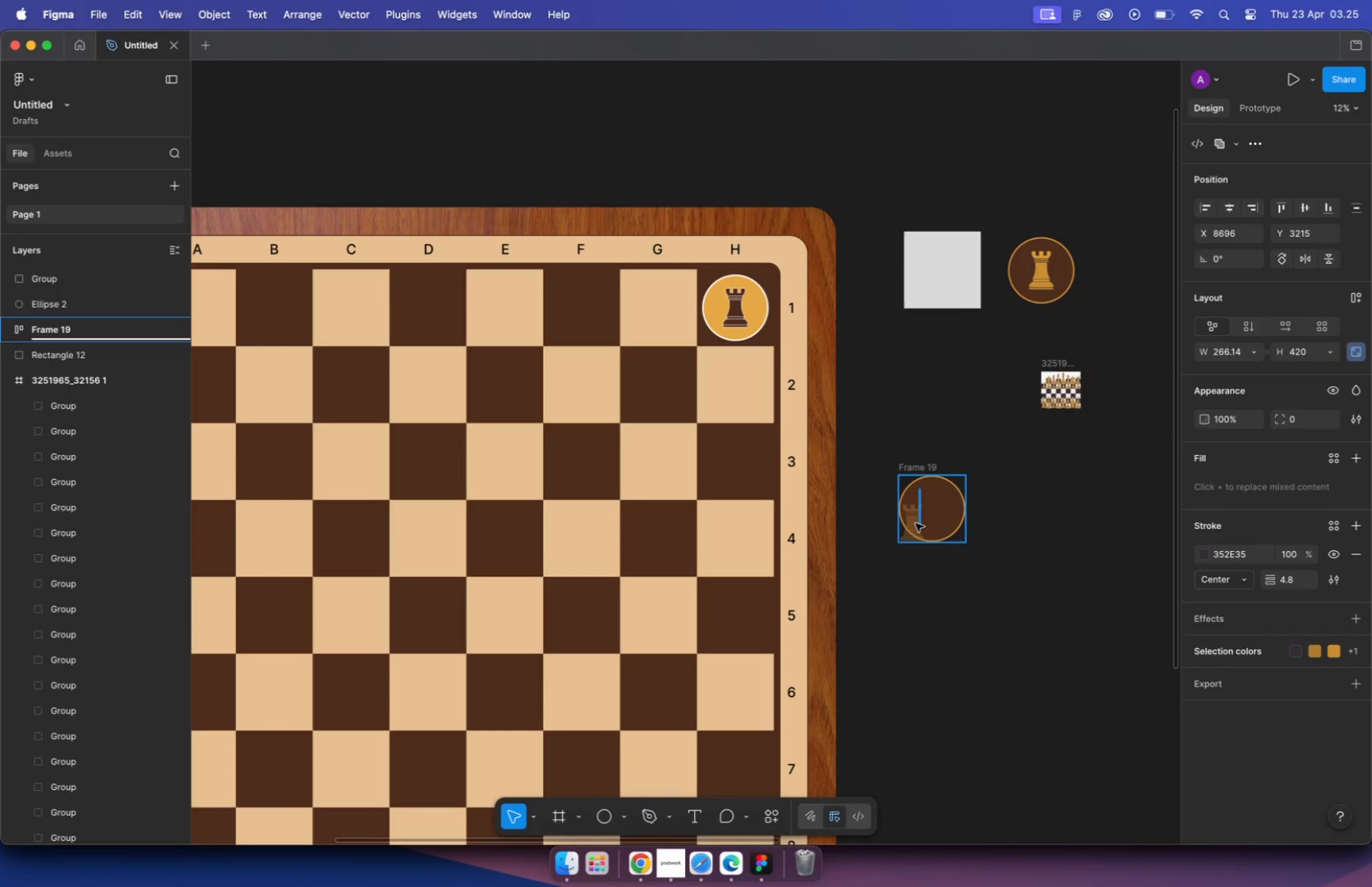 
left_click_drag(start_coordinate=[1035, 485], to_coordinate=[915, 523])
 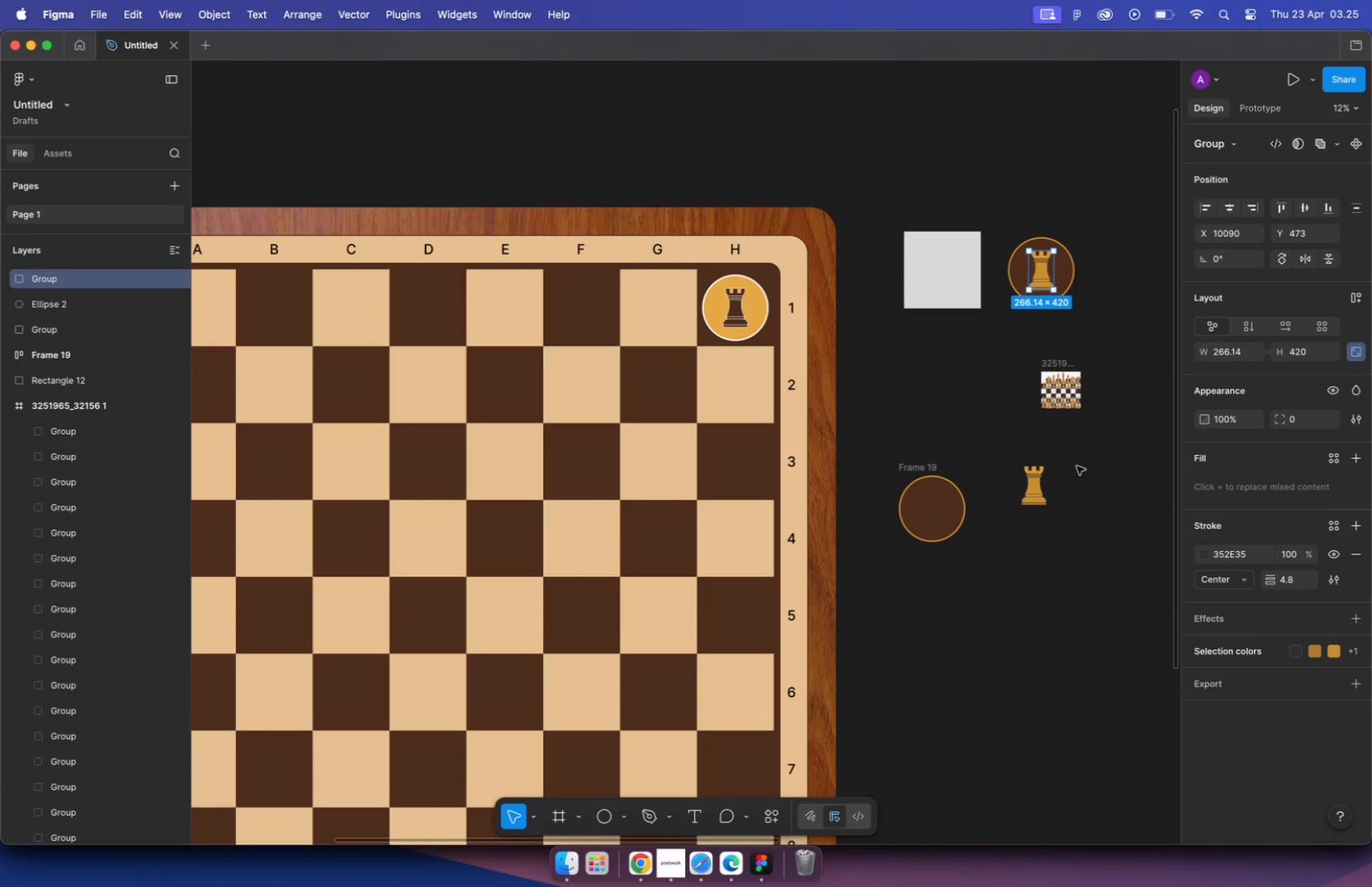 
left_click([1076, 493])
 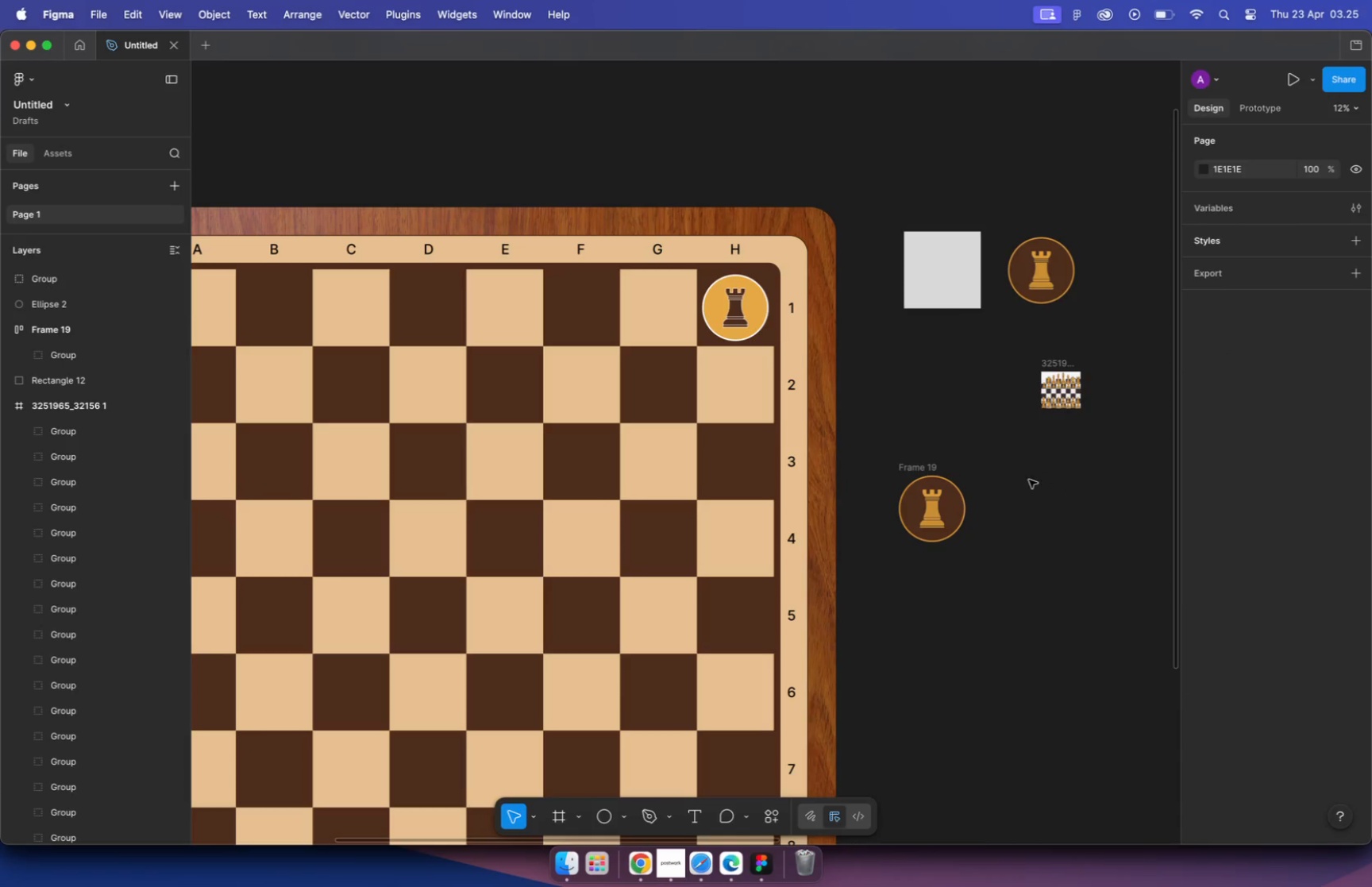 
left_click([927, 465])
 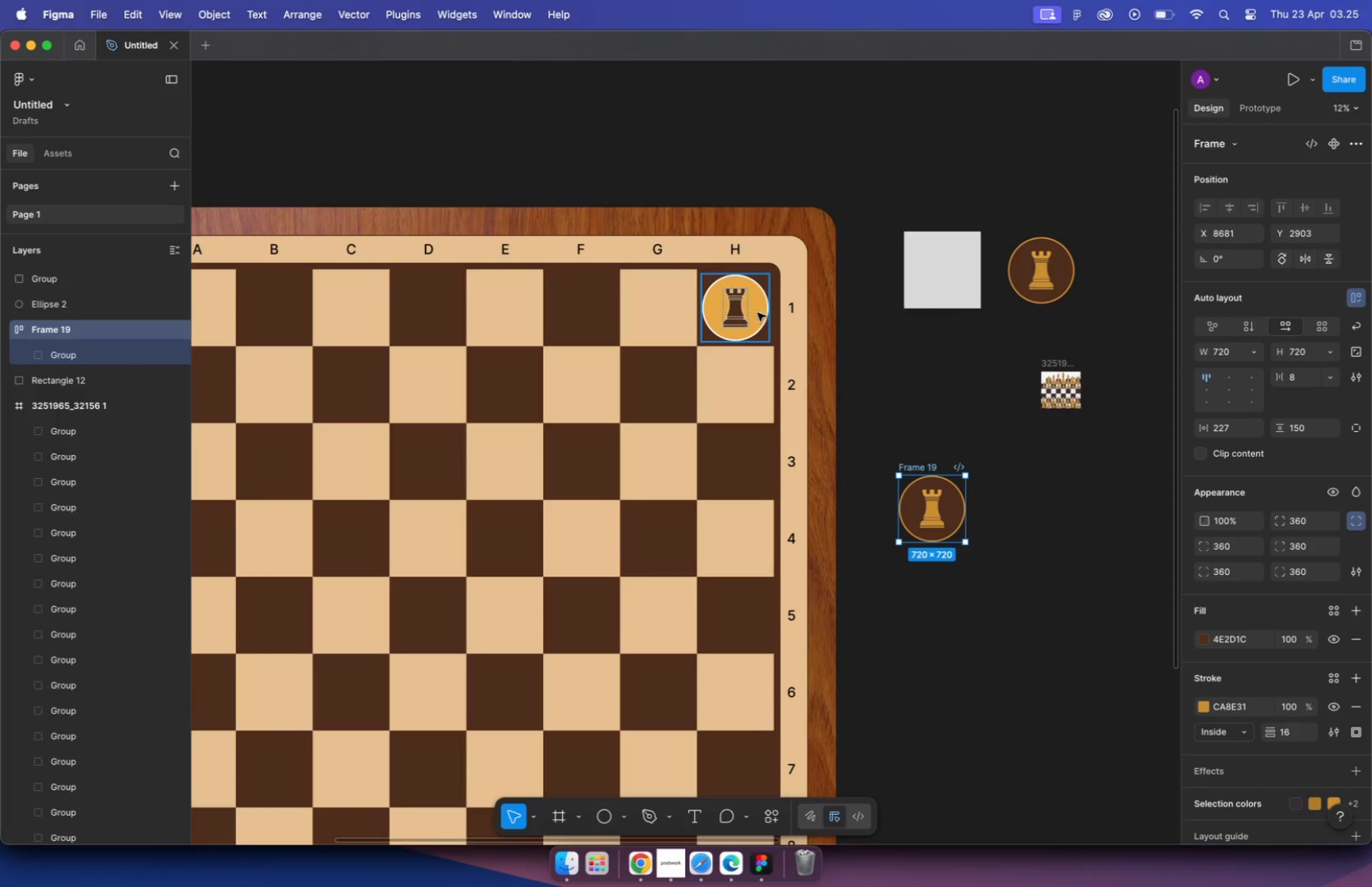 
left_click([746, 308])
 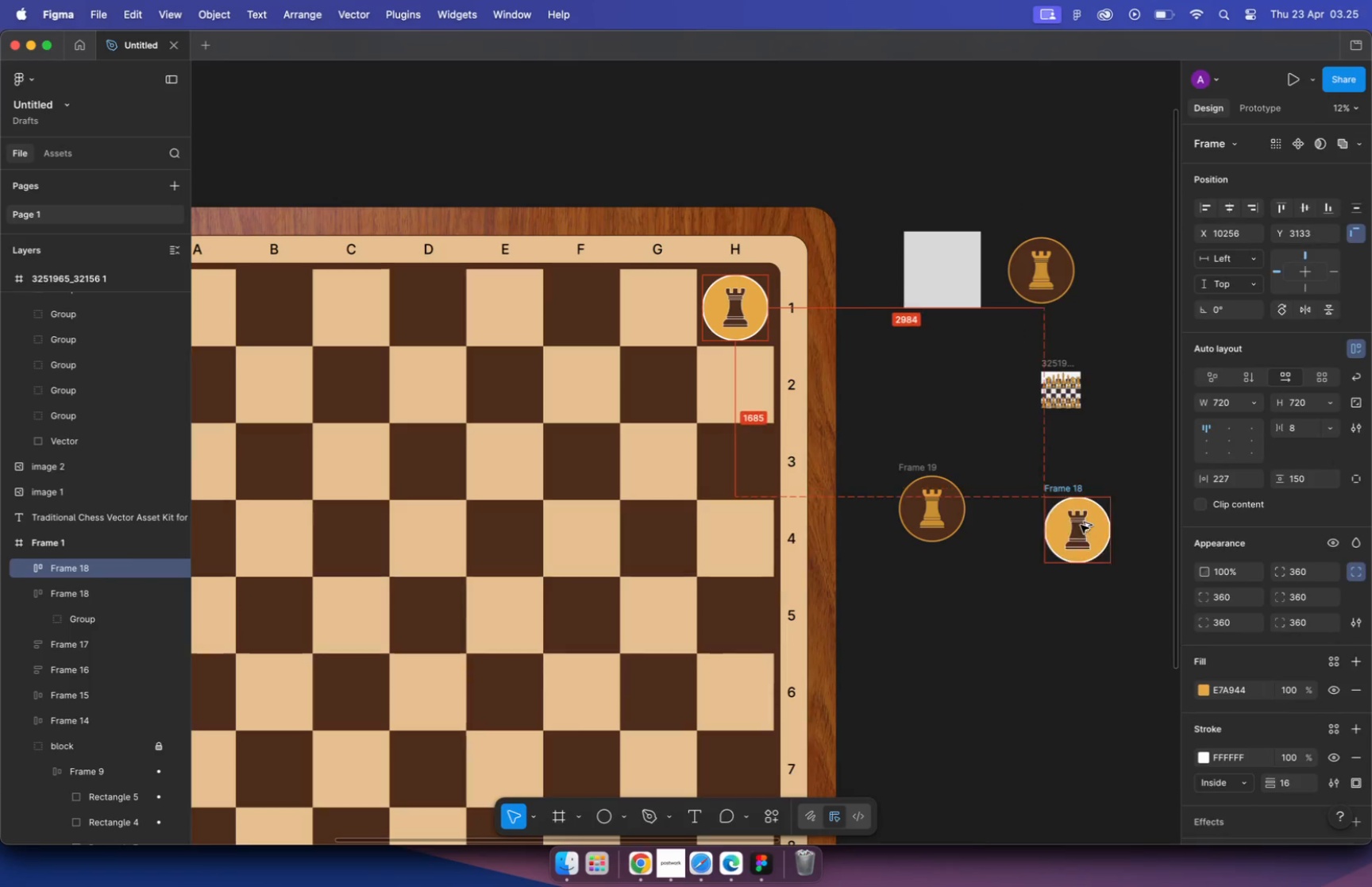 
left_click_drag(start_coordinate=[738, 305], to_coordinate=[1073, 505])
 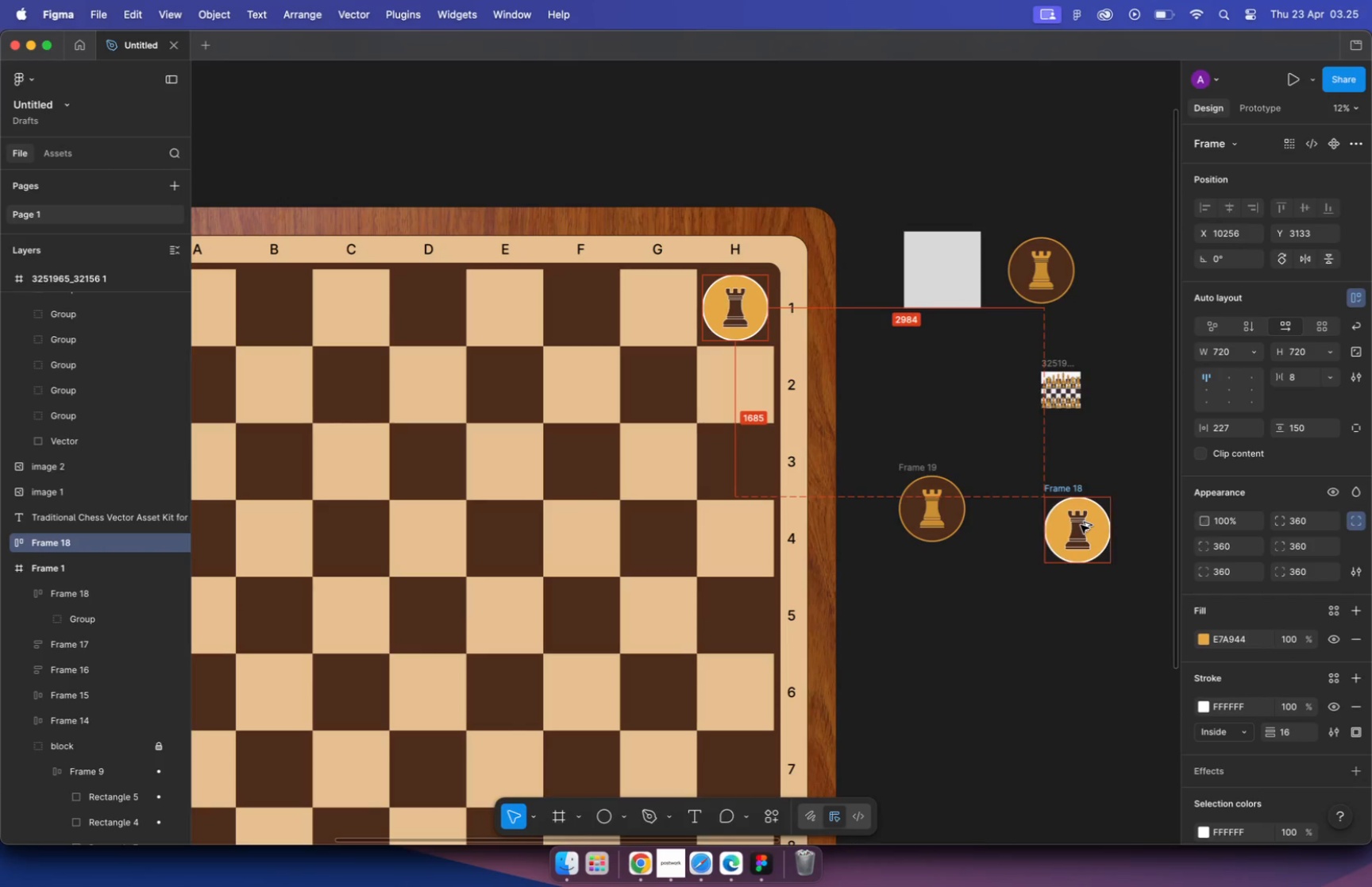 
hold_key(key=OptionLeft, duration=2.33)
 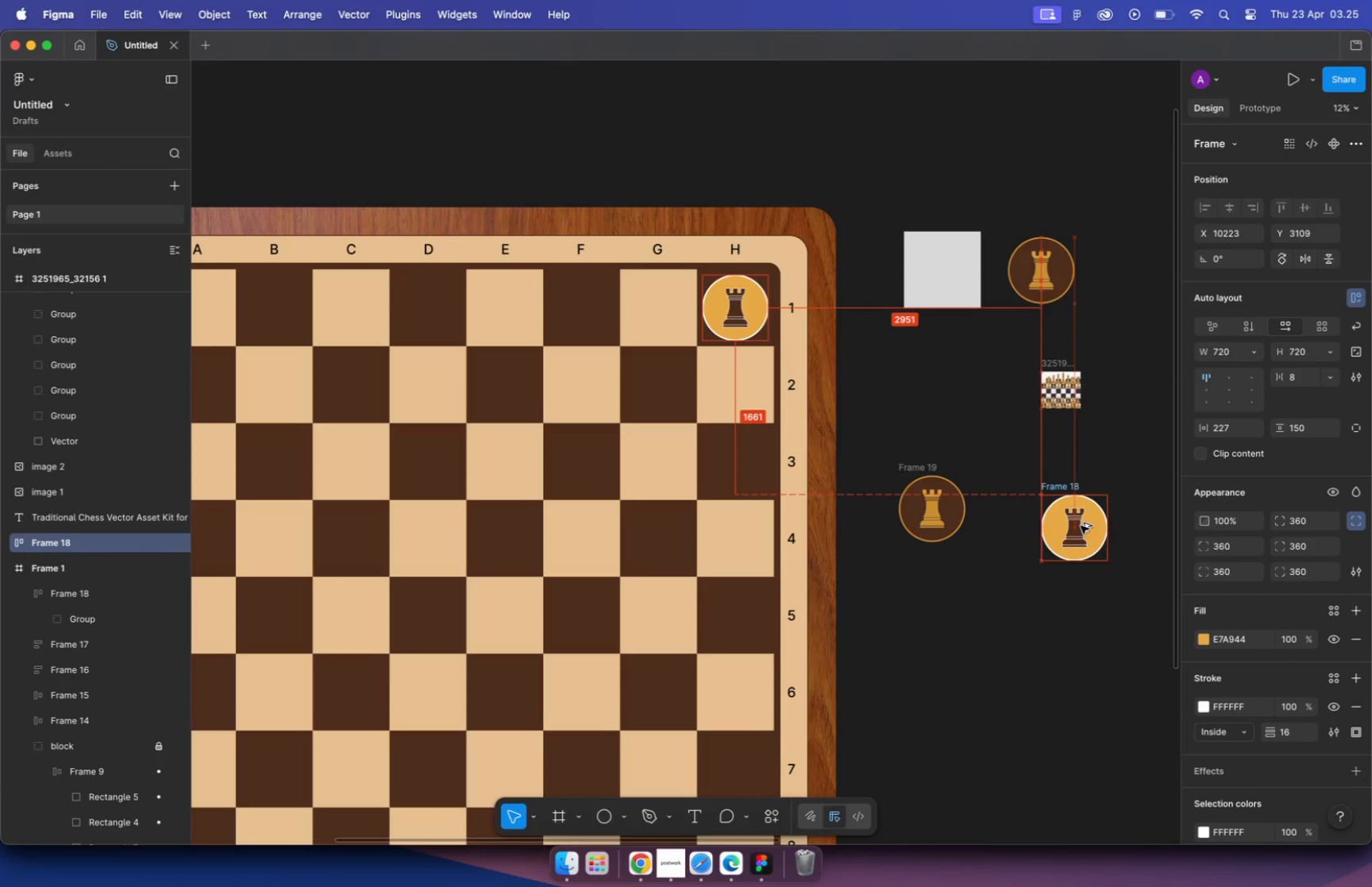 
left_click([1061, 615])
 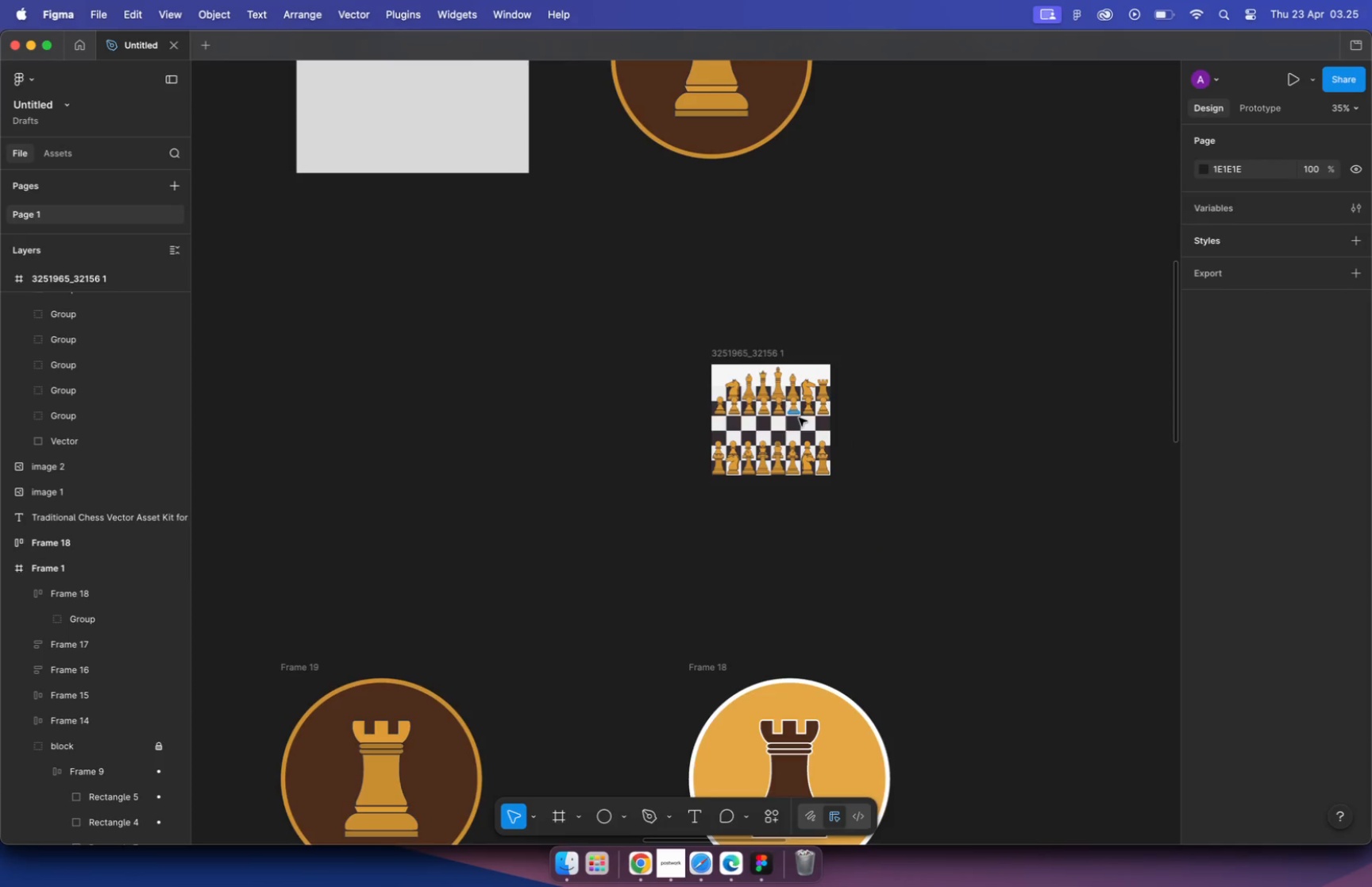 
hold_key(key=CommandLeft, duration=8.85)
scroll: coordinate [773, 496], scroll_direction: up, amount: 44.0
 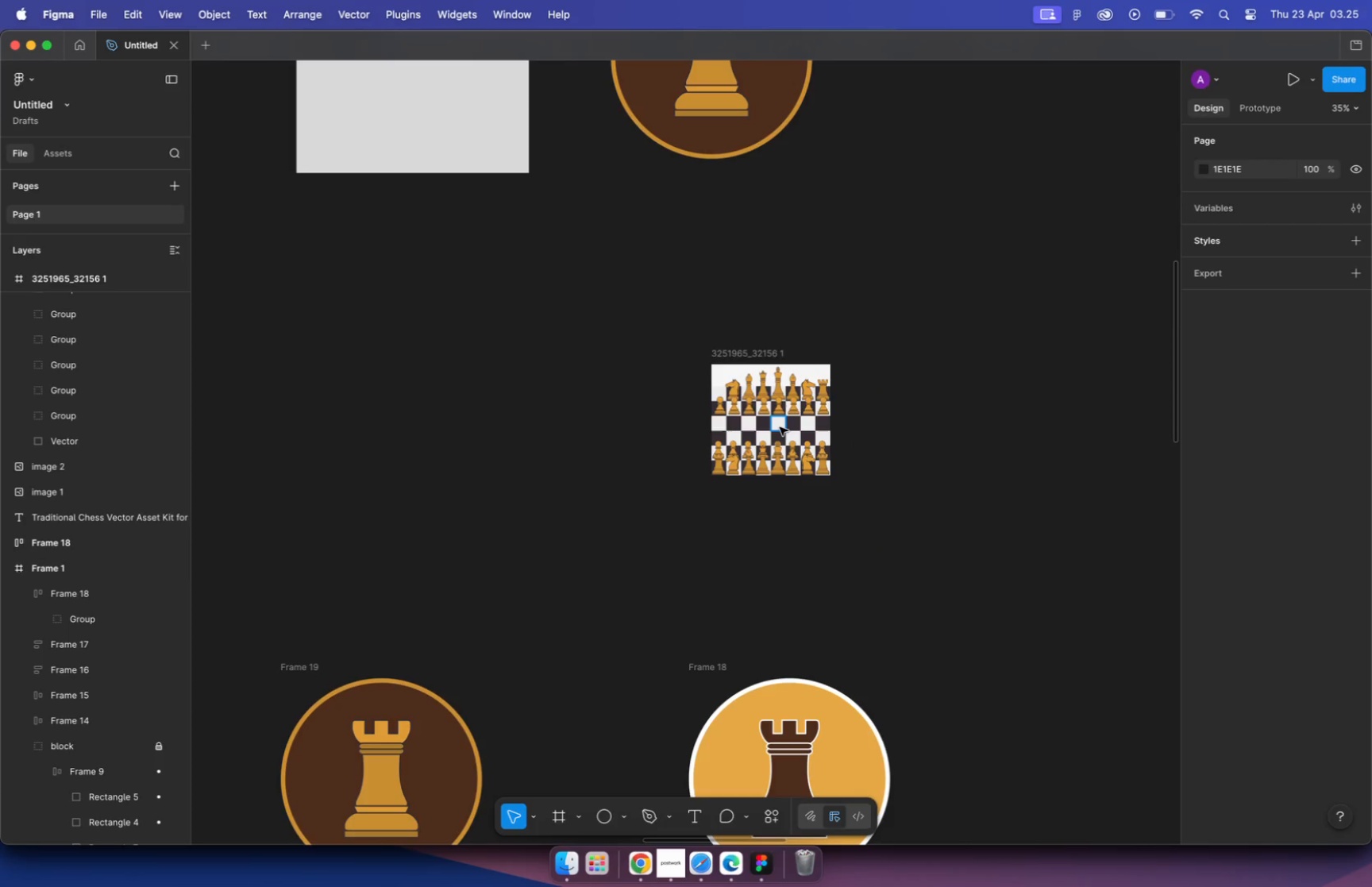 
scroll: coordinate [809, 536], scroll_direction: down, amount: 43.0
 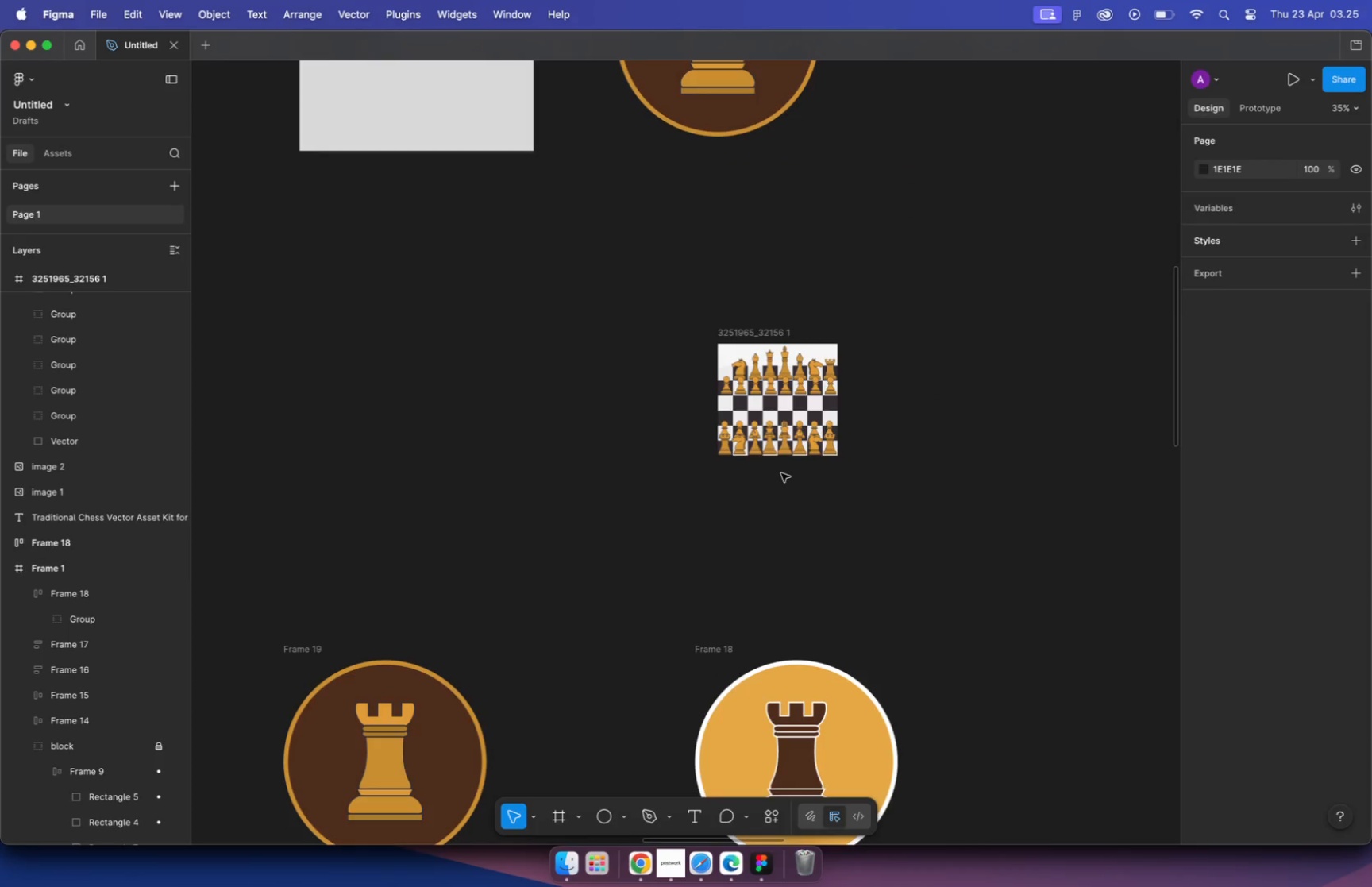 
left_click_drag(start_coordinate=[702, 554], to_coordinate=[727, 555])
 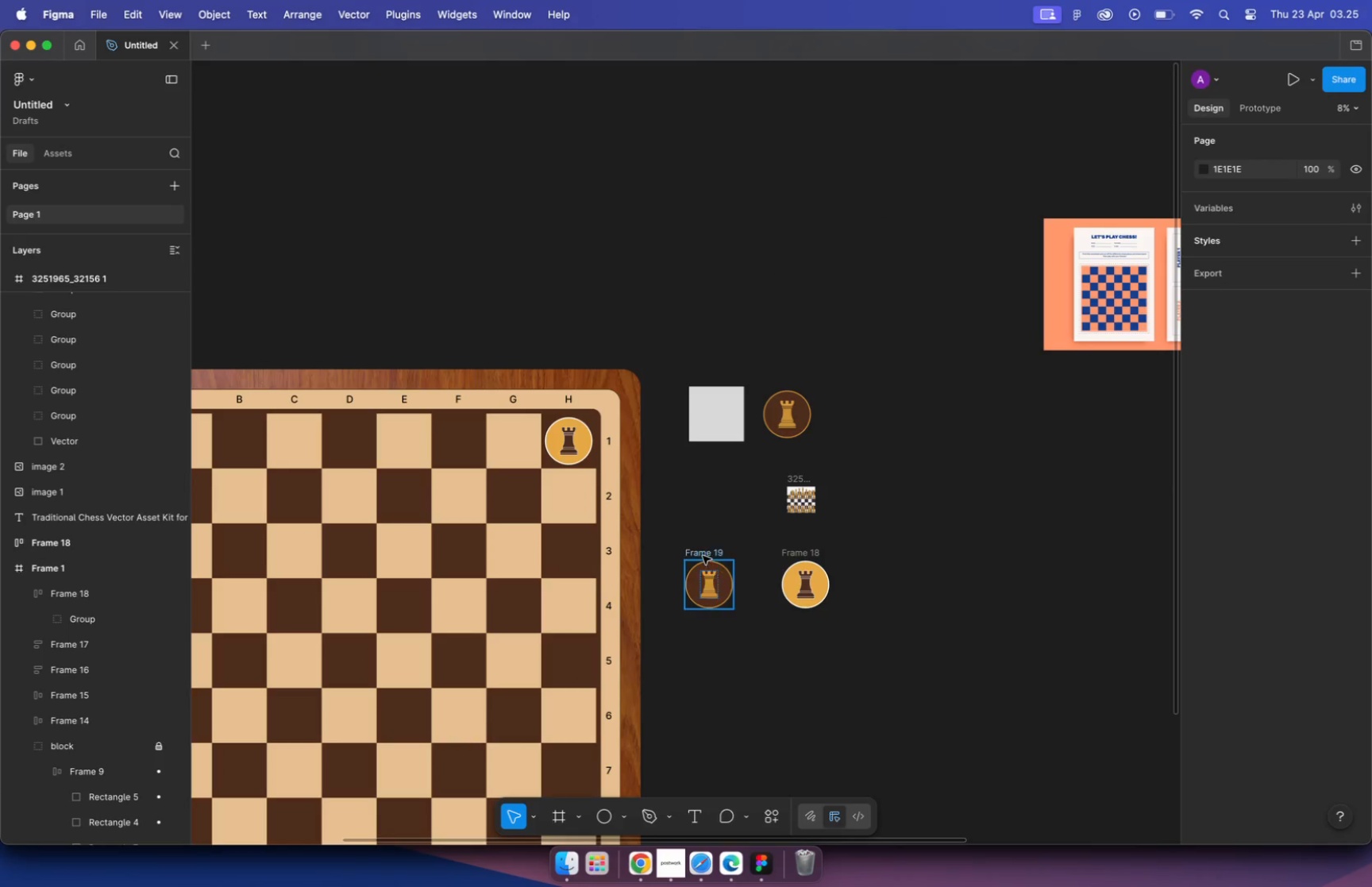 
hold_key(key=ShiftLeft, duration=1.31)
 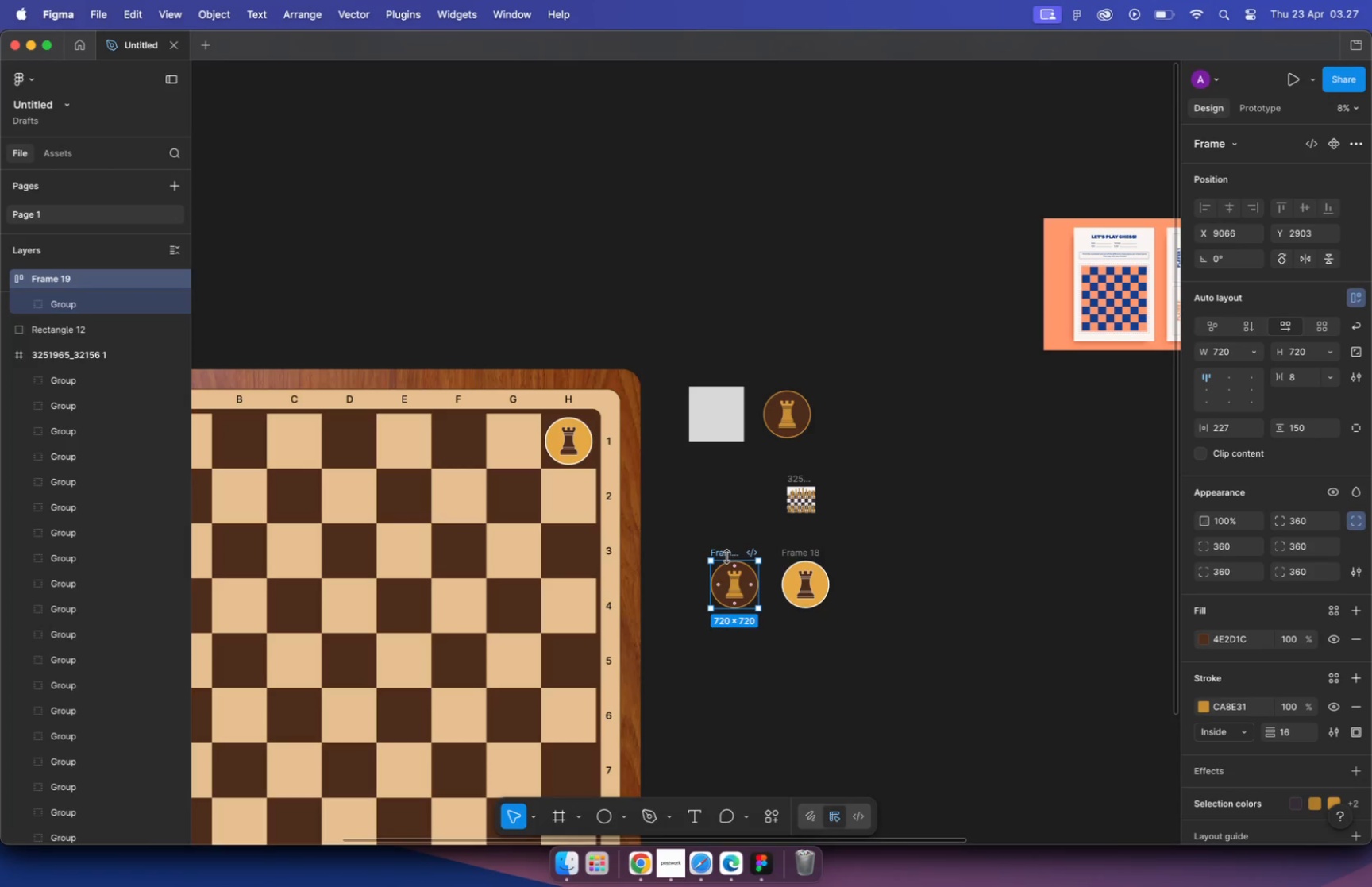 
wait(84.21)
 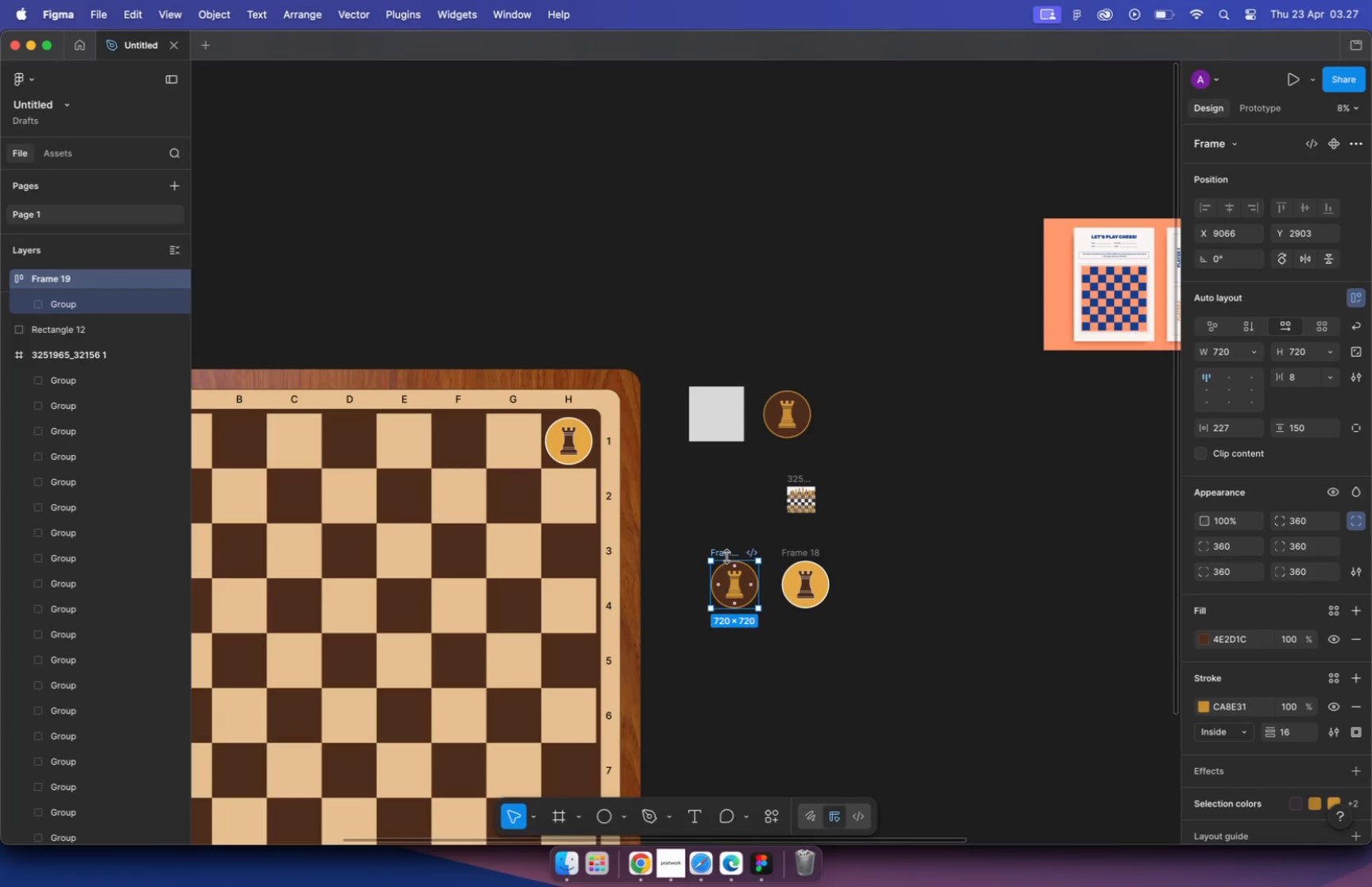 
scroll: coordinate [740, 499], scroll_direction: down, amount: 6.0
 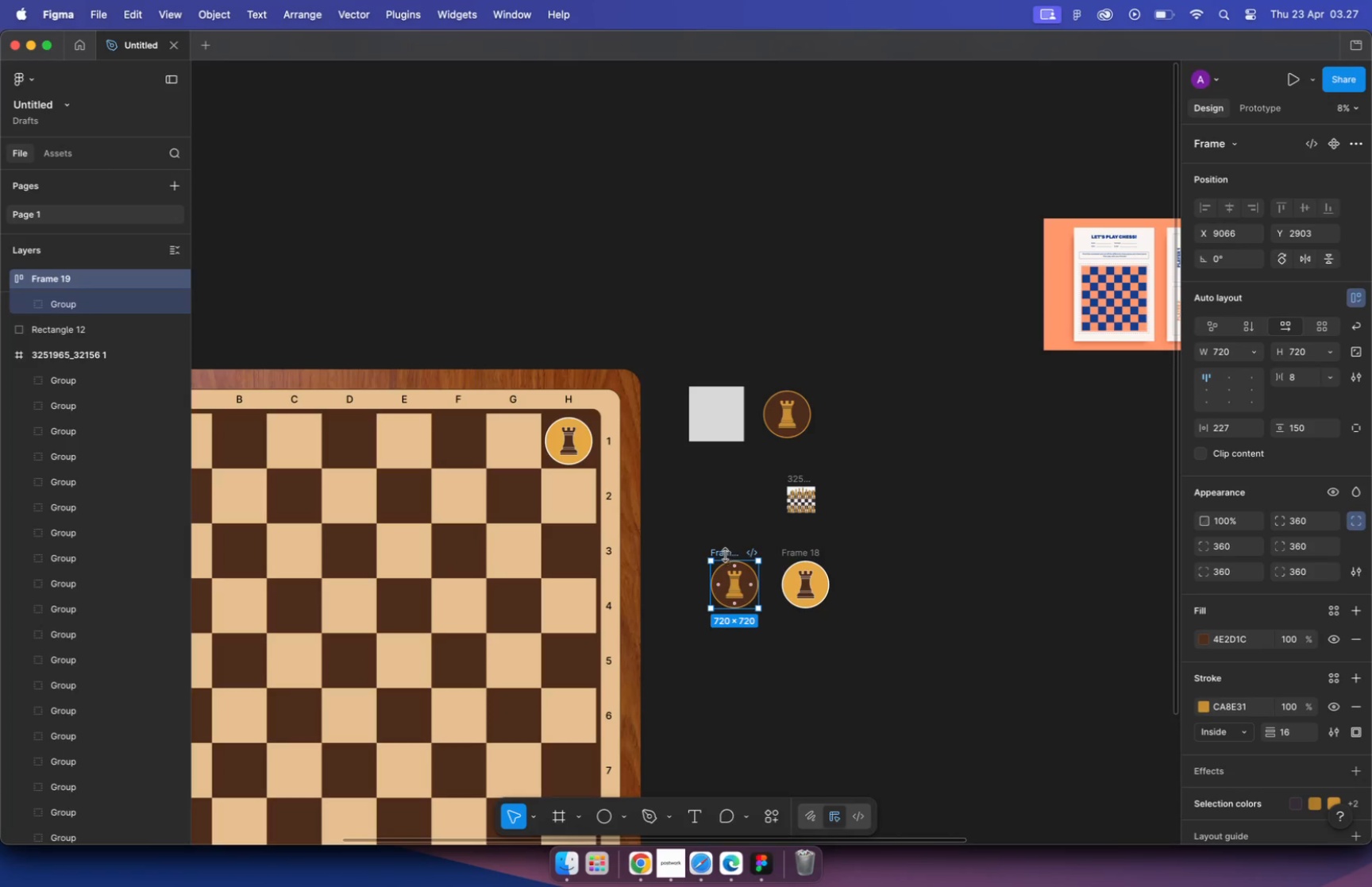 
hold_key(key=ShiftLeft, duration=2.48)
left_click_drag(start_coordinate=[723, 391], to_coordinate=[720, 465])
 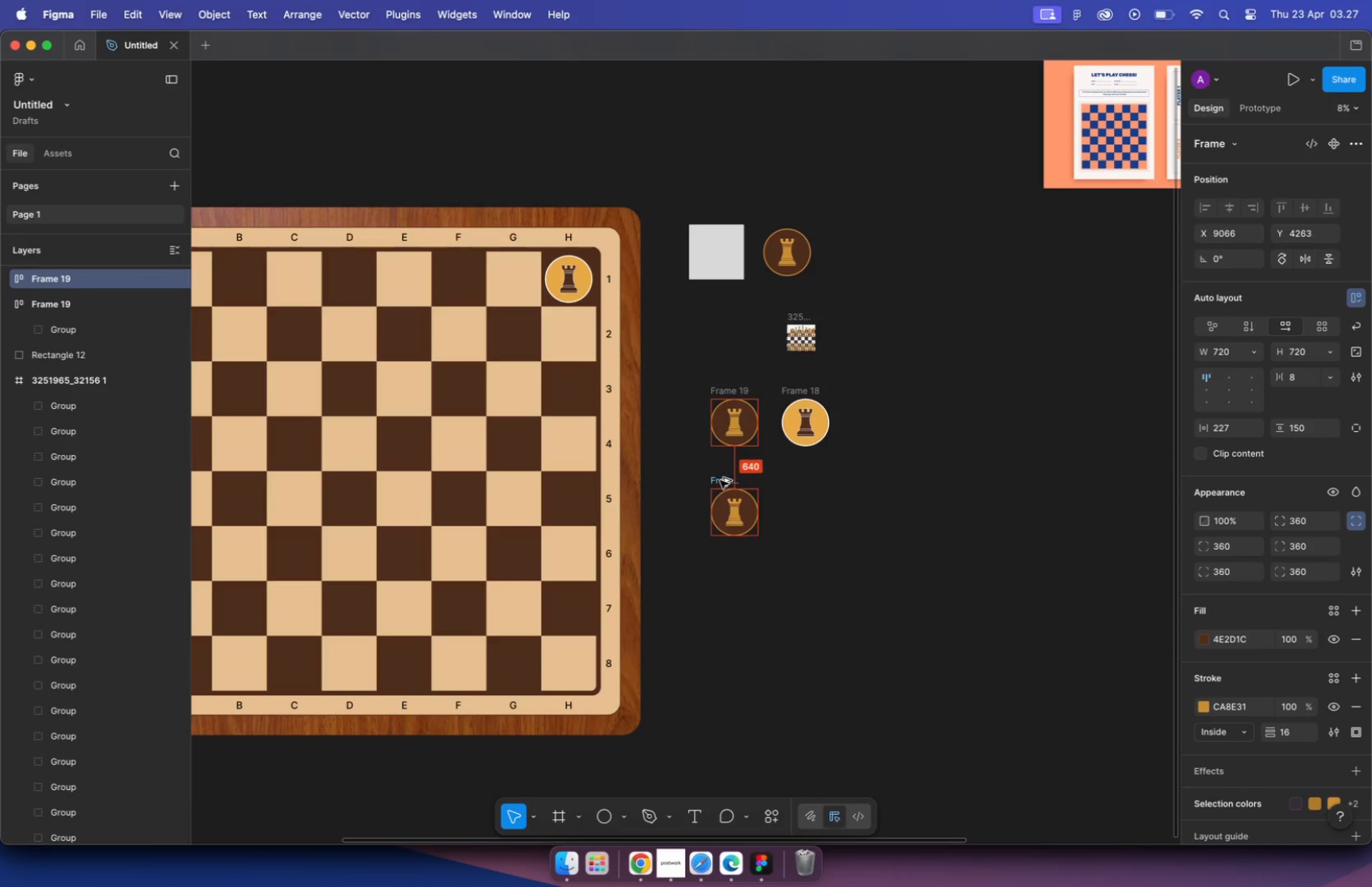 
hold_key(key=OptionLeft, duration=2.09)
 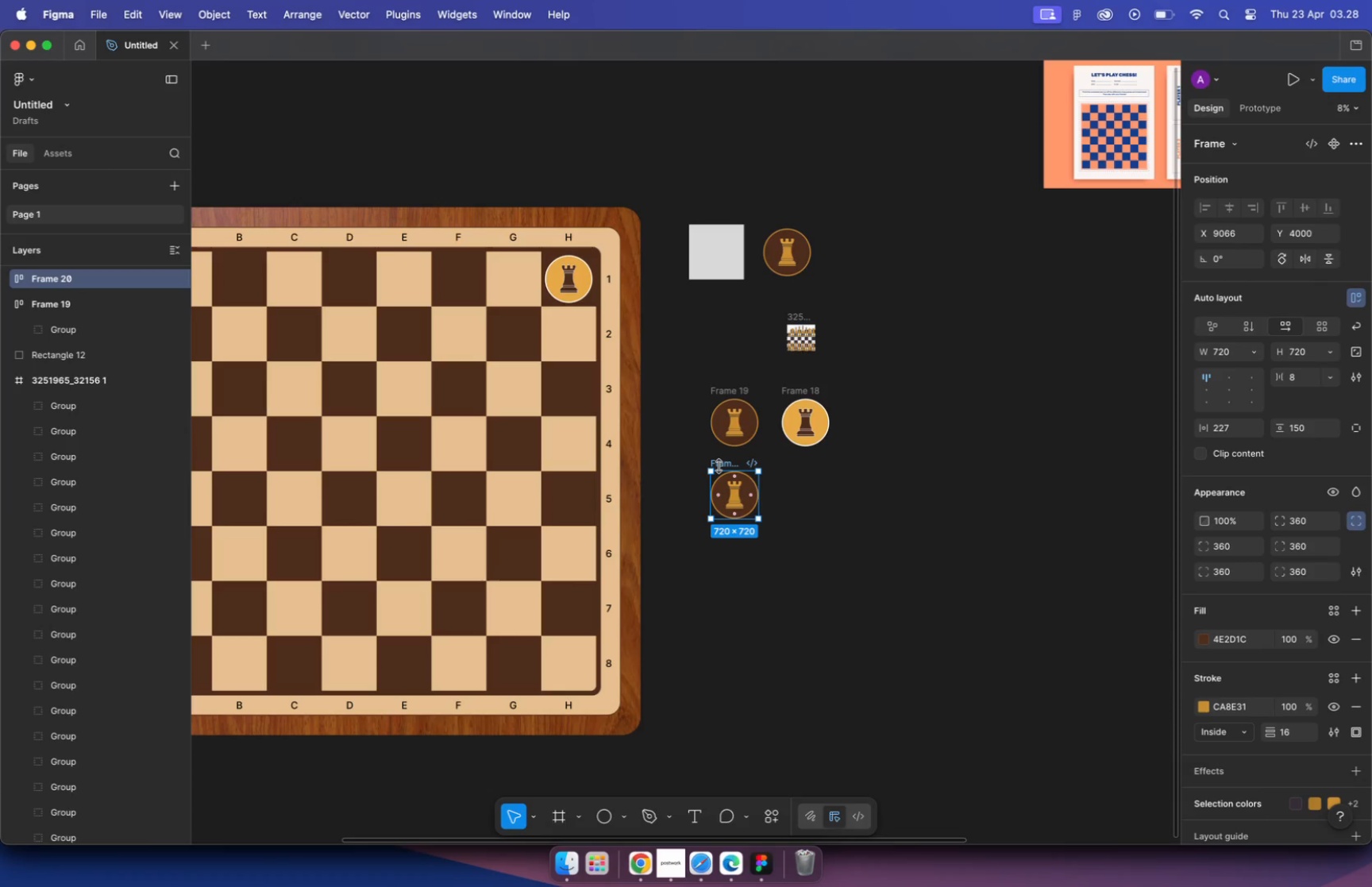 
wait(46.87)
 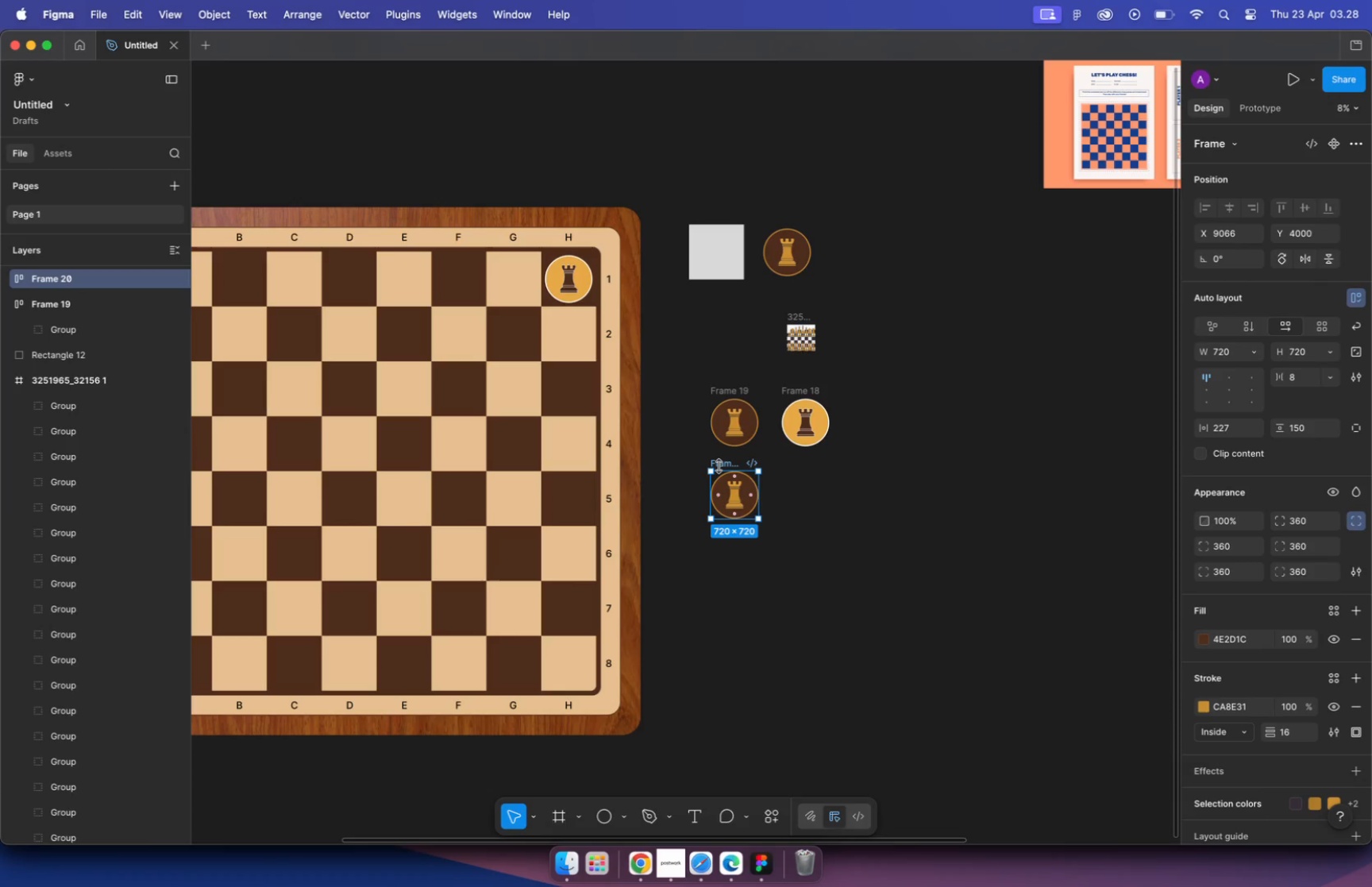 
left_click([1000, 656])
 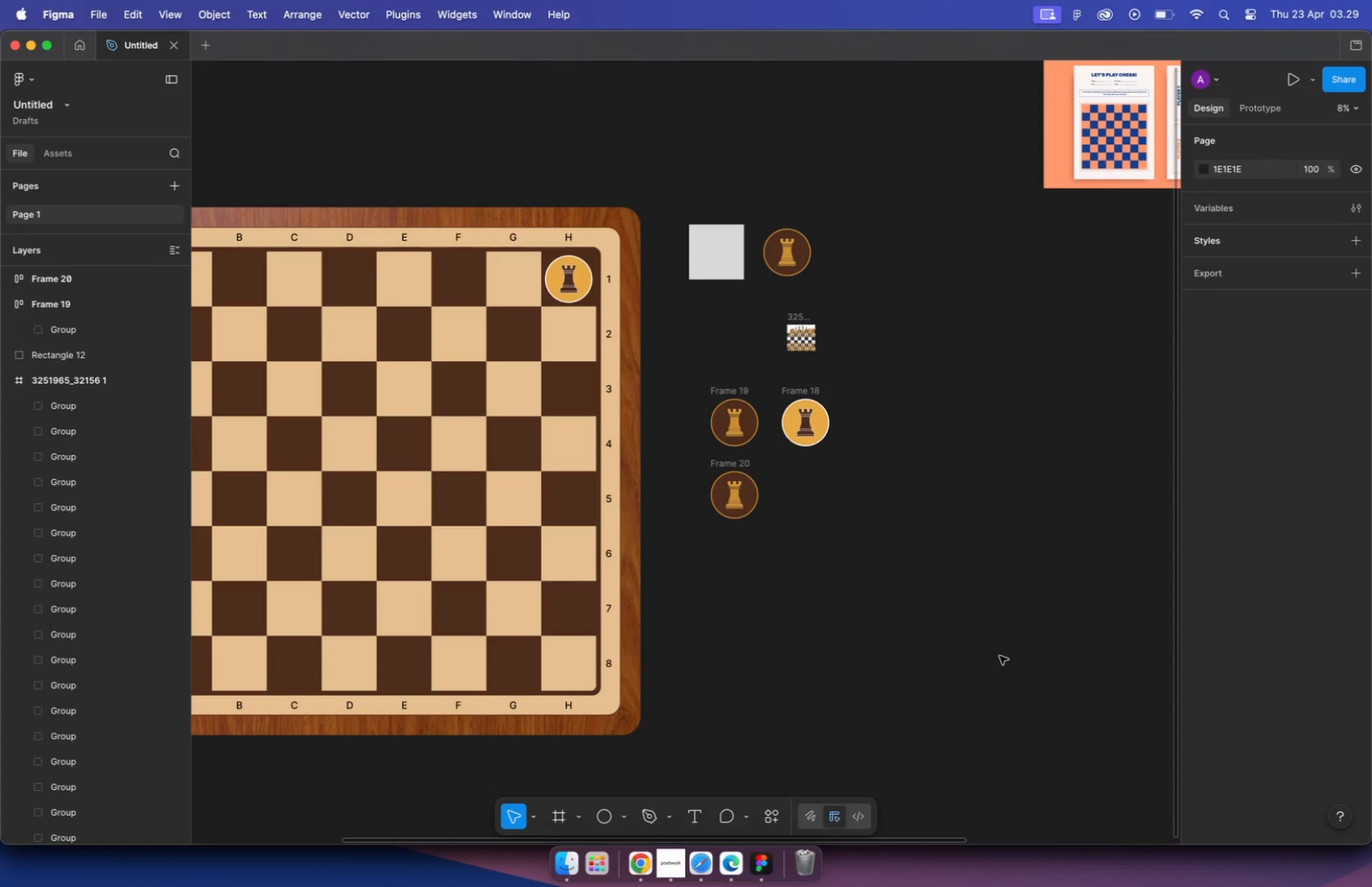 
wait(106.31)
 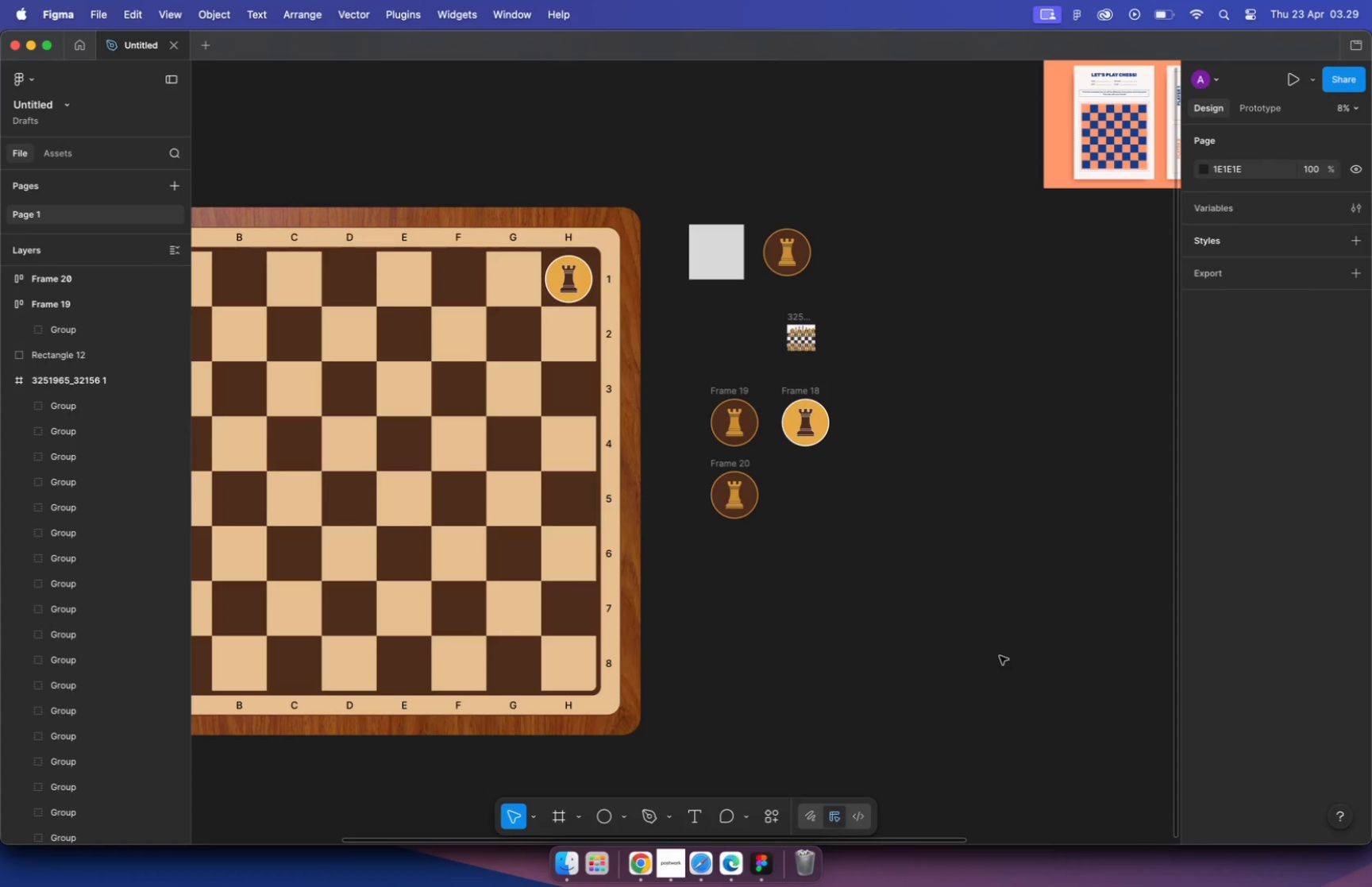 
hold_key(key=CommandLeft, duration=1.19)
scroll: coordinate [788, 282], scroll_direction: up, amount: 22.0
 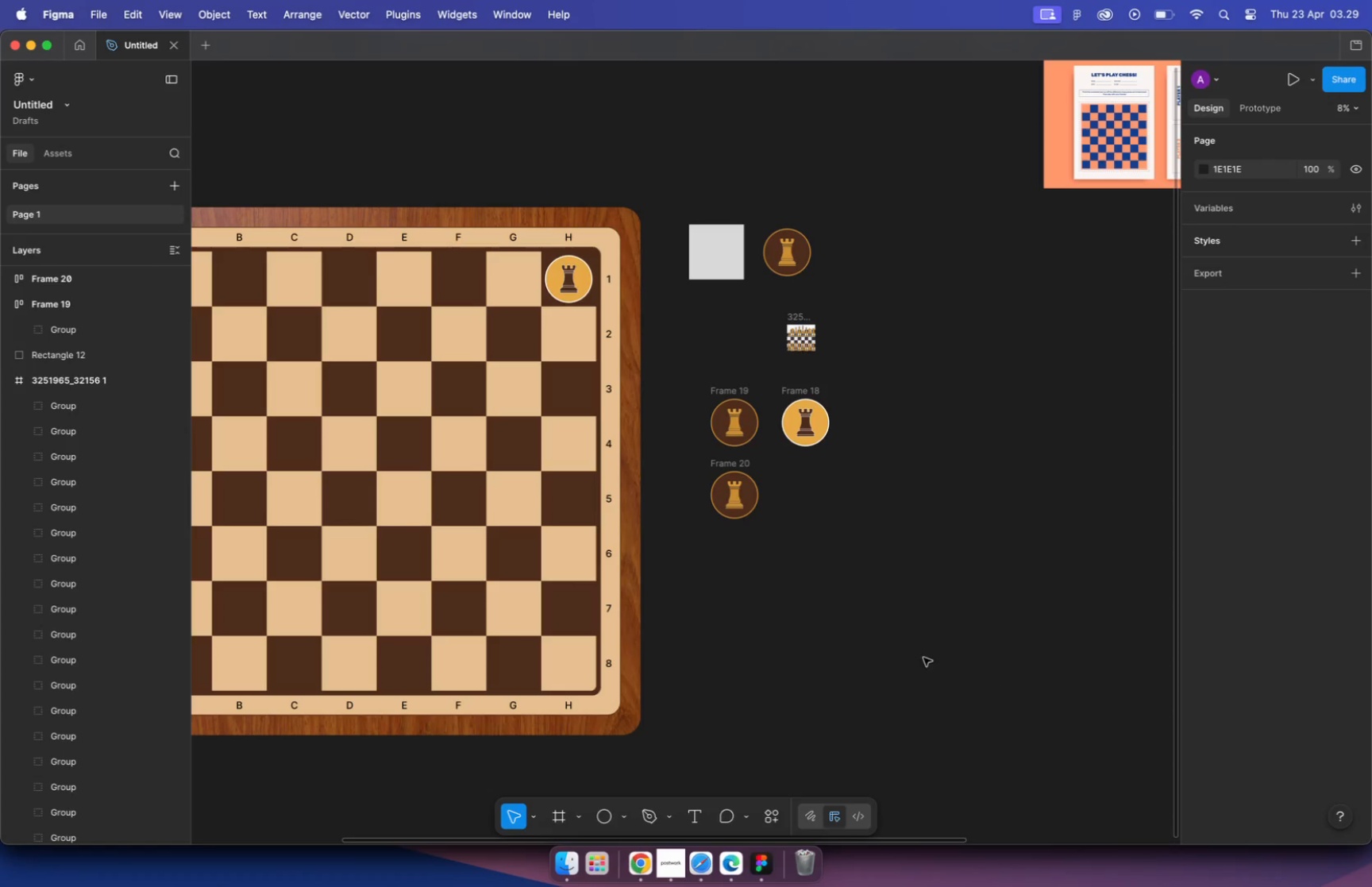 
left_click_drag(start_coordinate=[792, 257], to_coordinate=[715, 646])
 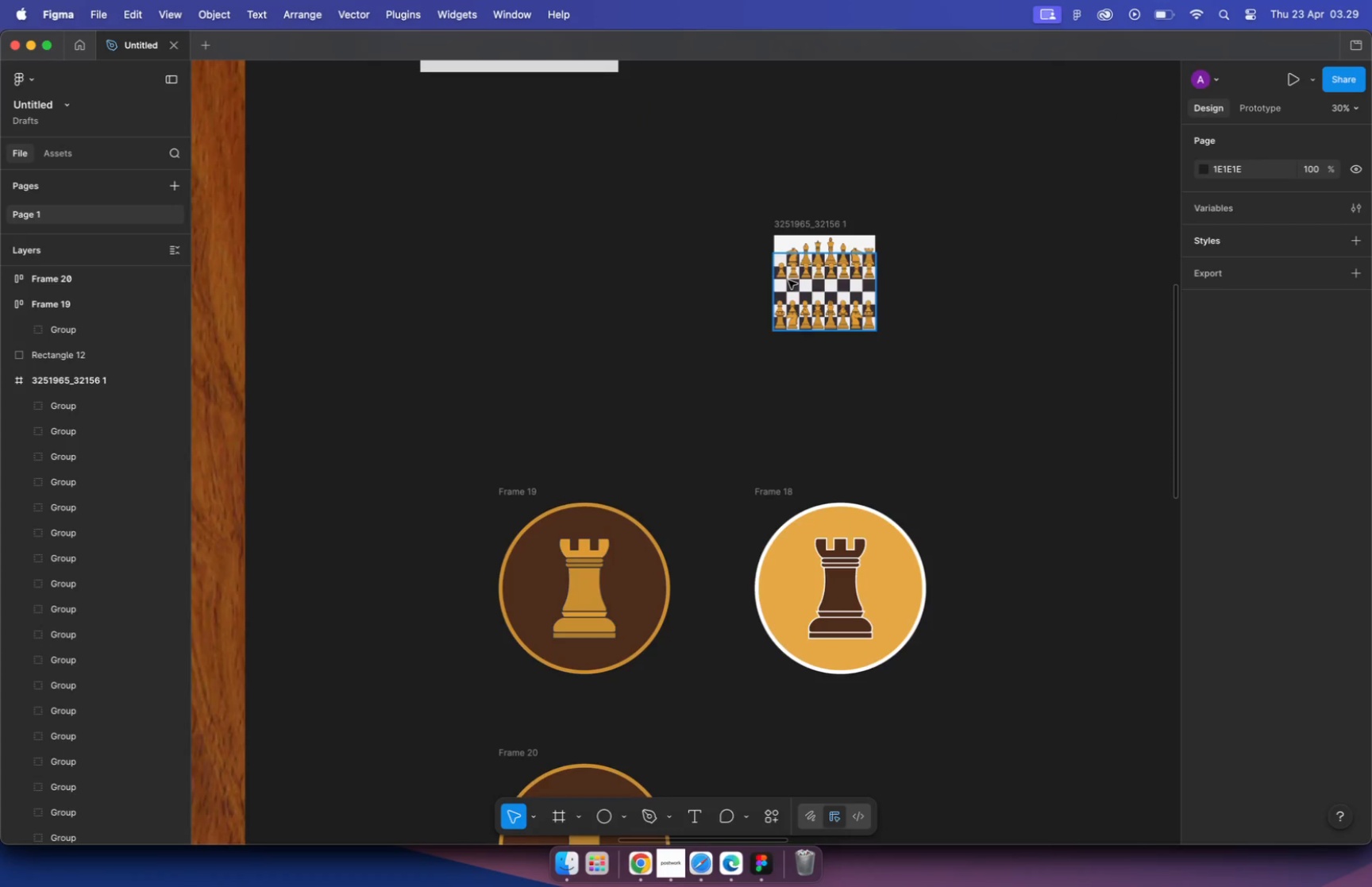 
hold_key(key=CommandLeft, duration=0.8)
scroll: coordinate [709, 549], scroll_direction: down, amount: 1.0
 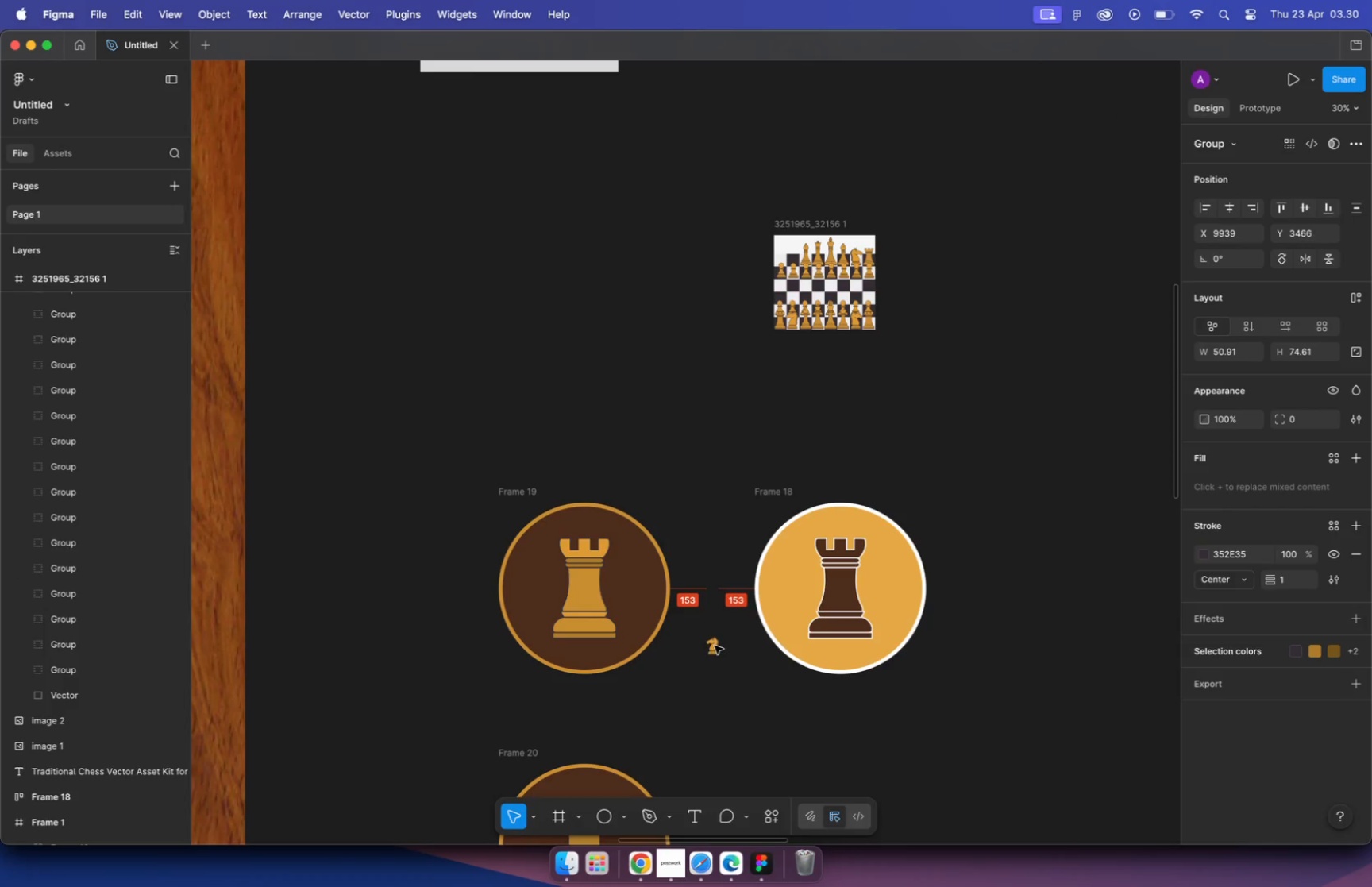 
left_click_drag(start_coordinate=[736, 506], to_coordinate=[765, 561])
 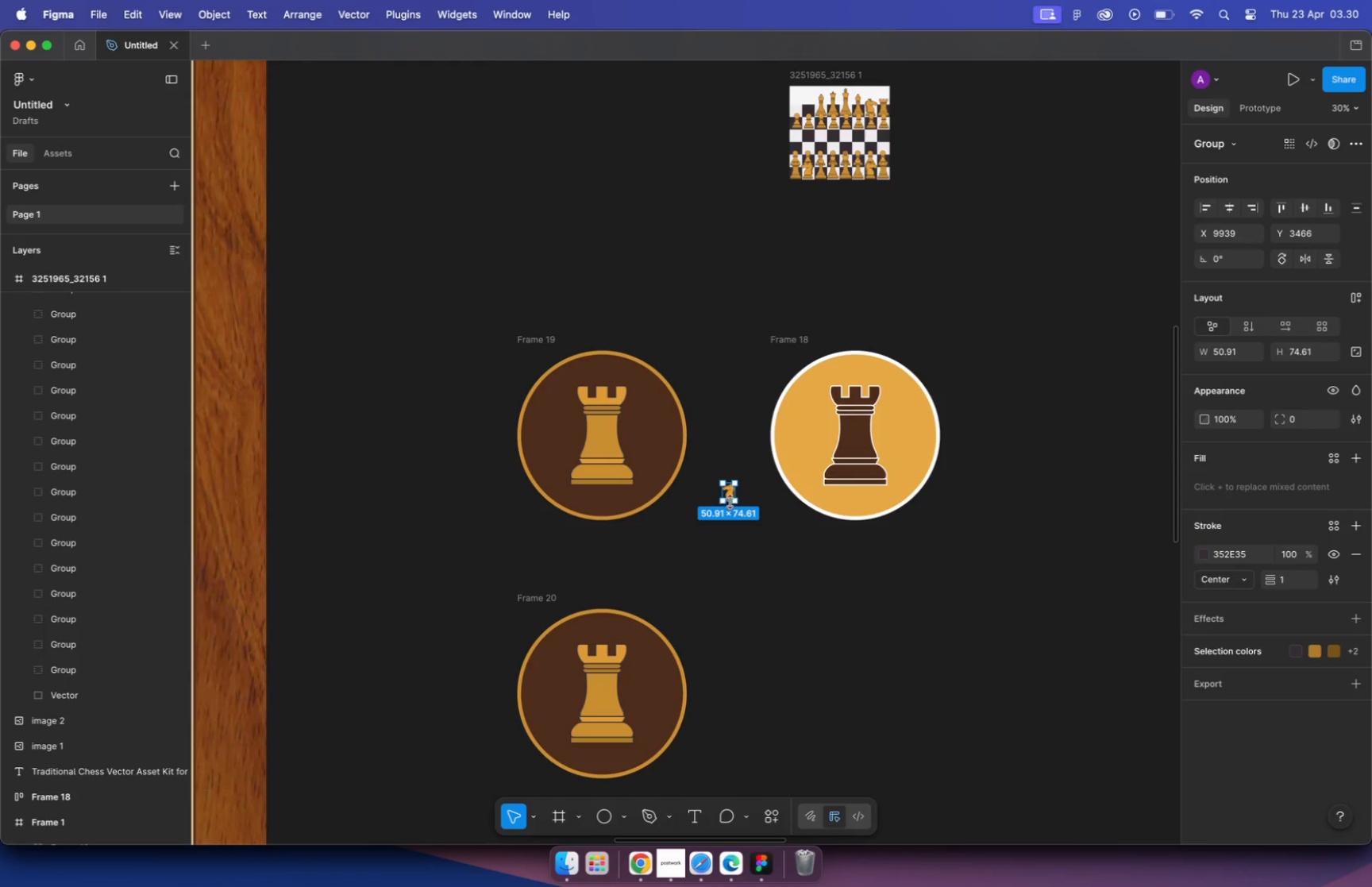 
hold_key(key=ShiftLeft, duration=0.45)
 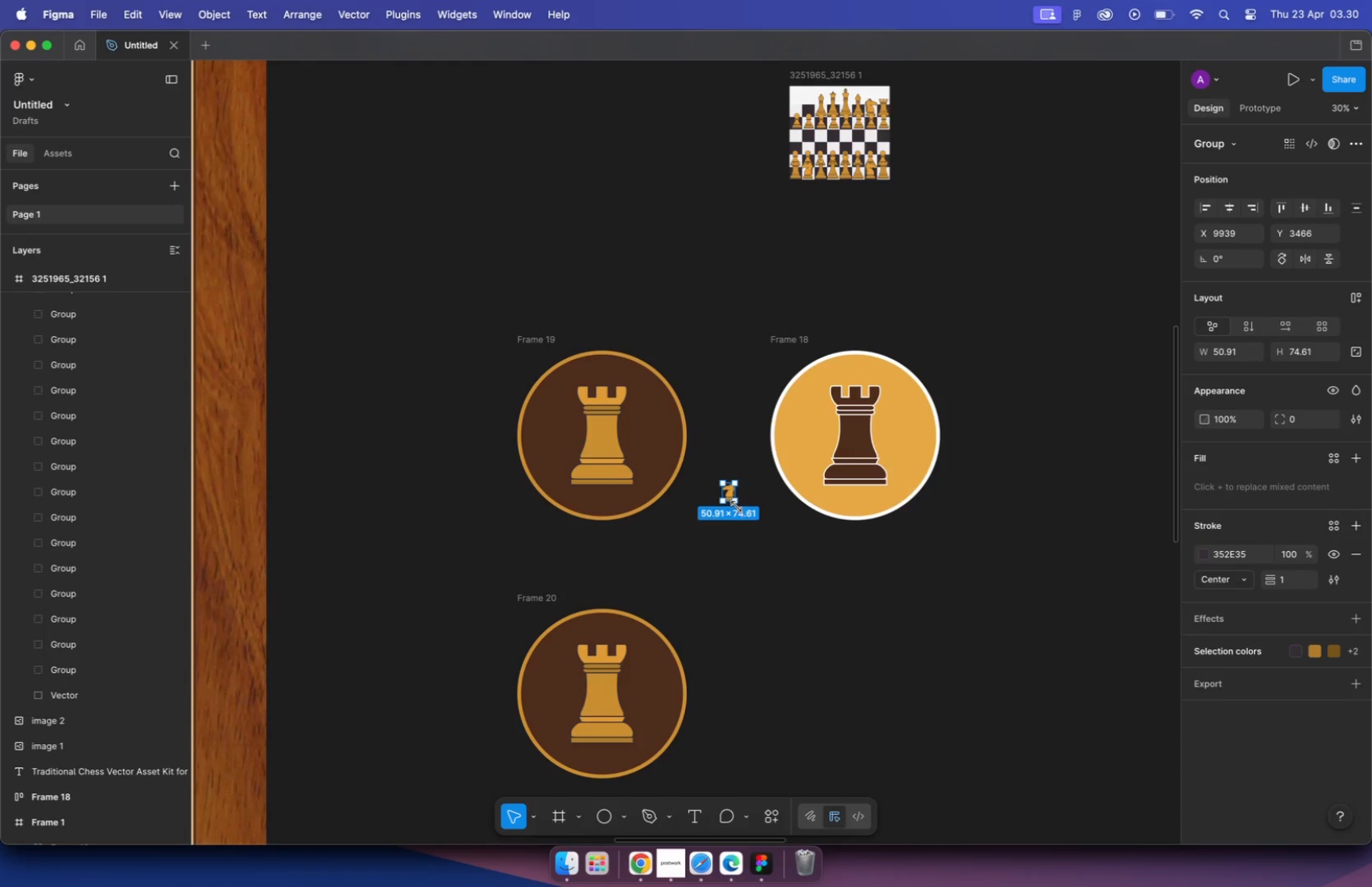 
key(Meta+CommandLeft)
 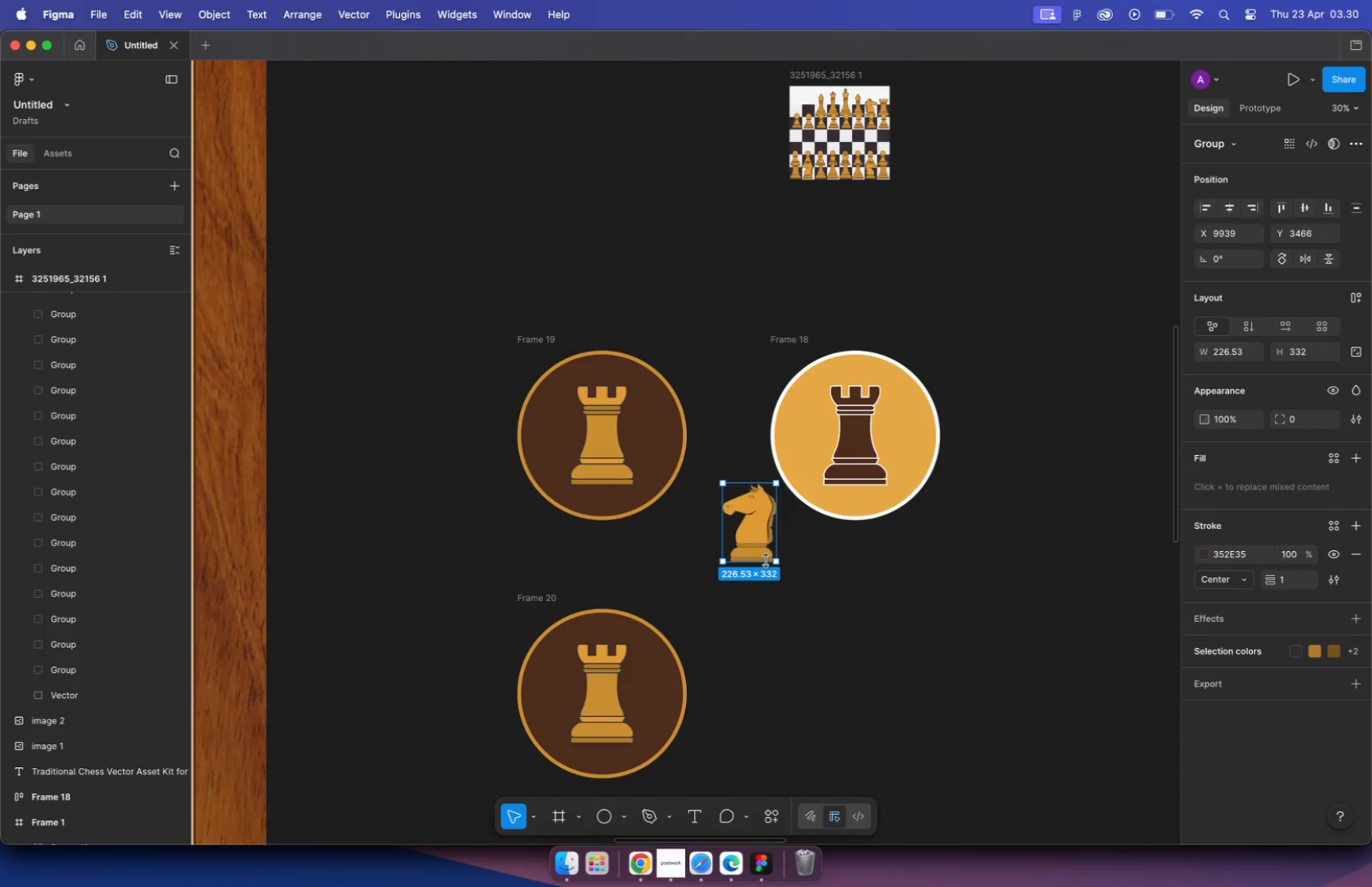 
key(Meta+Z)
 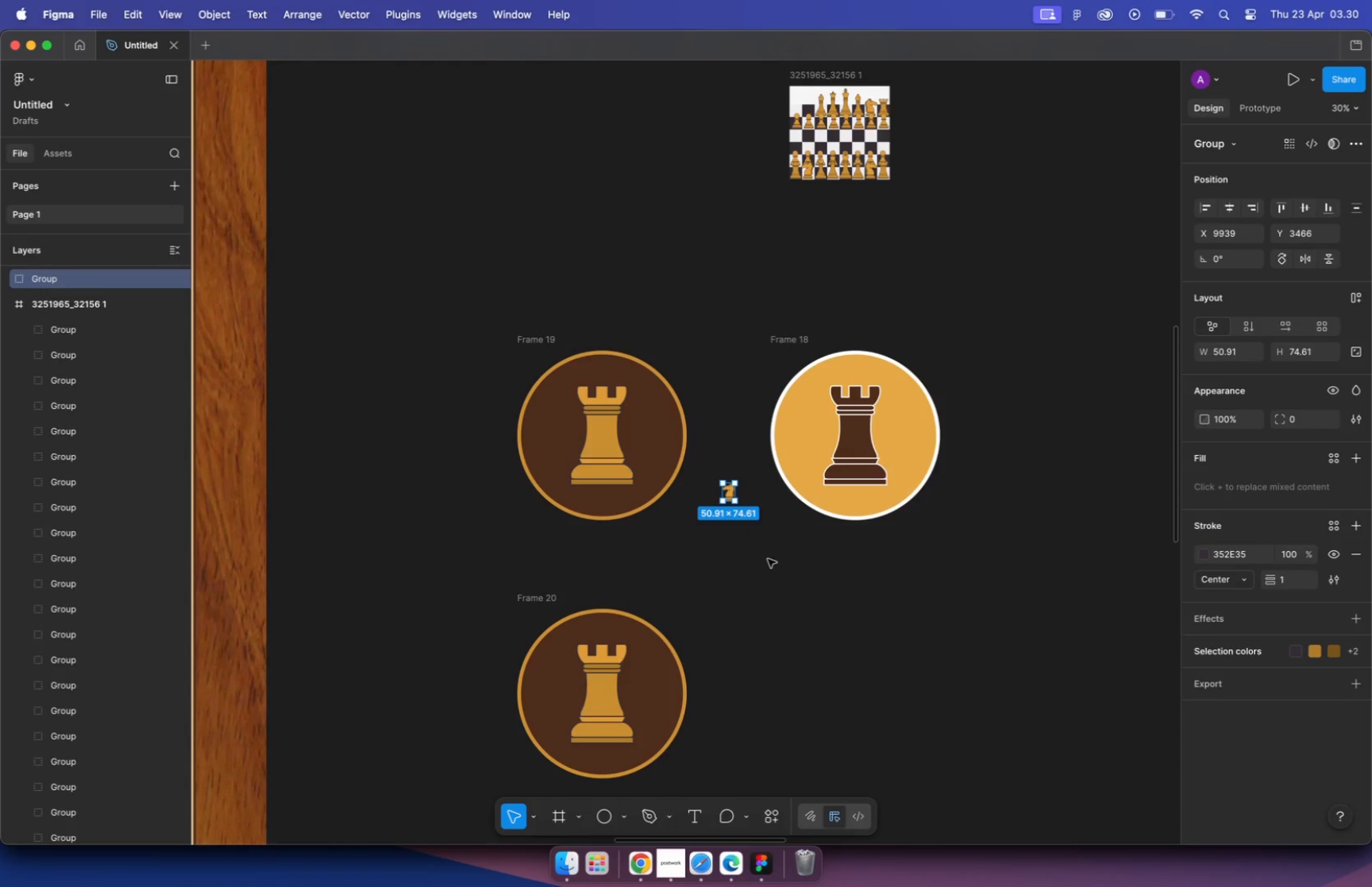 
key(K)
 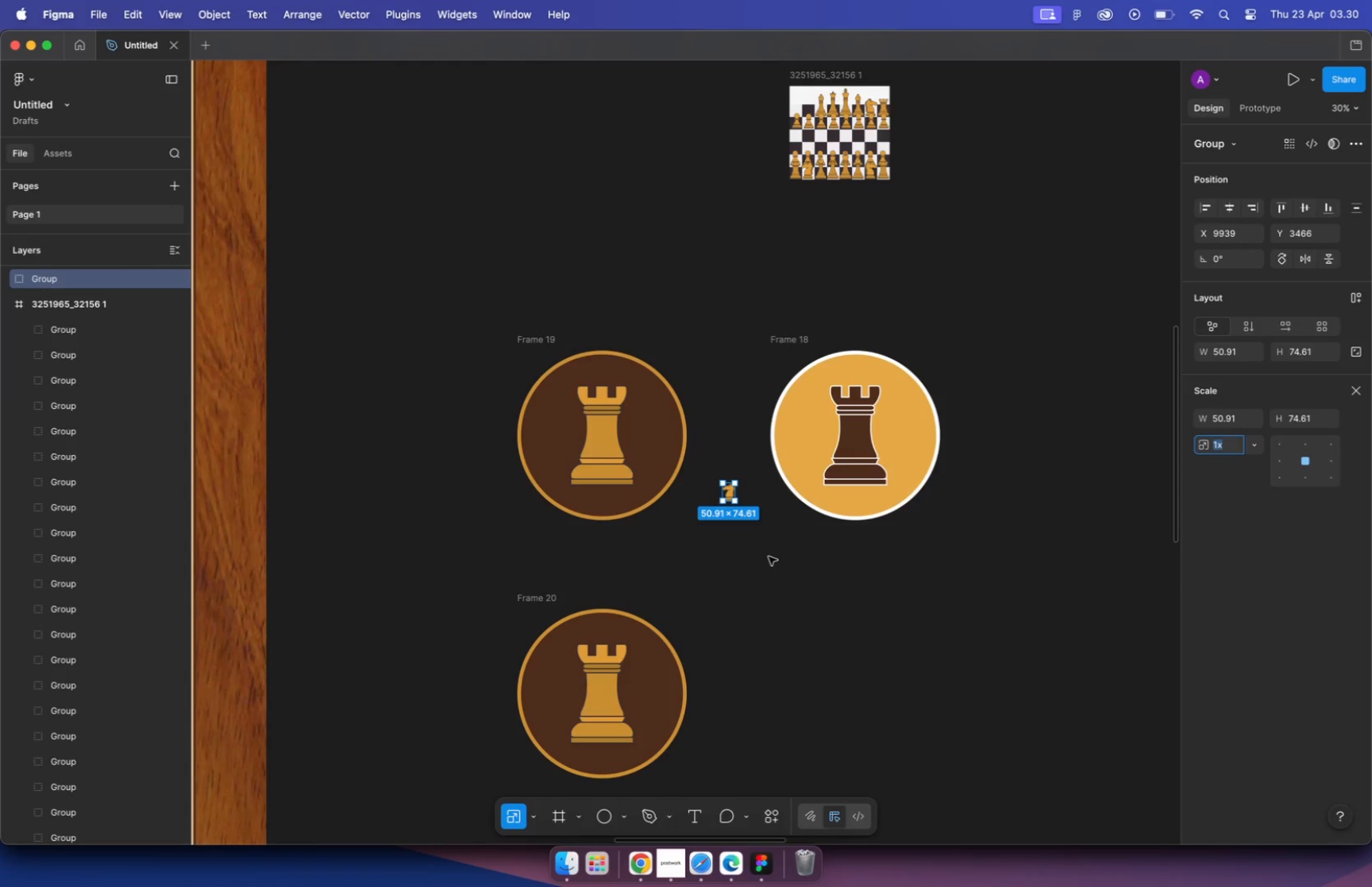 
left_click_drag(start_coordinate=[737, 503], to_coordinate=[794, 584])
 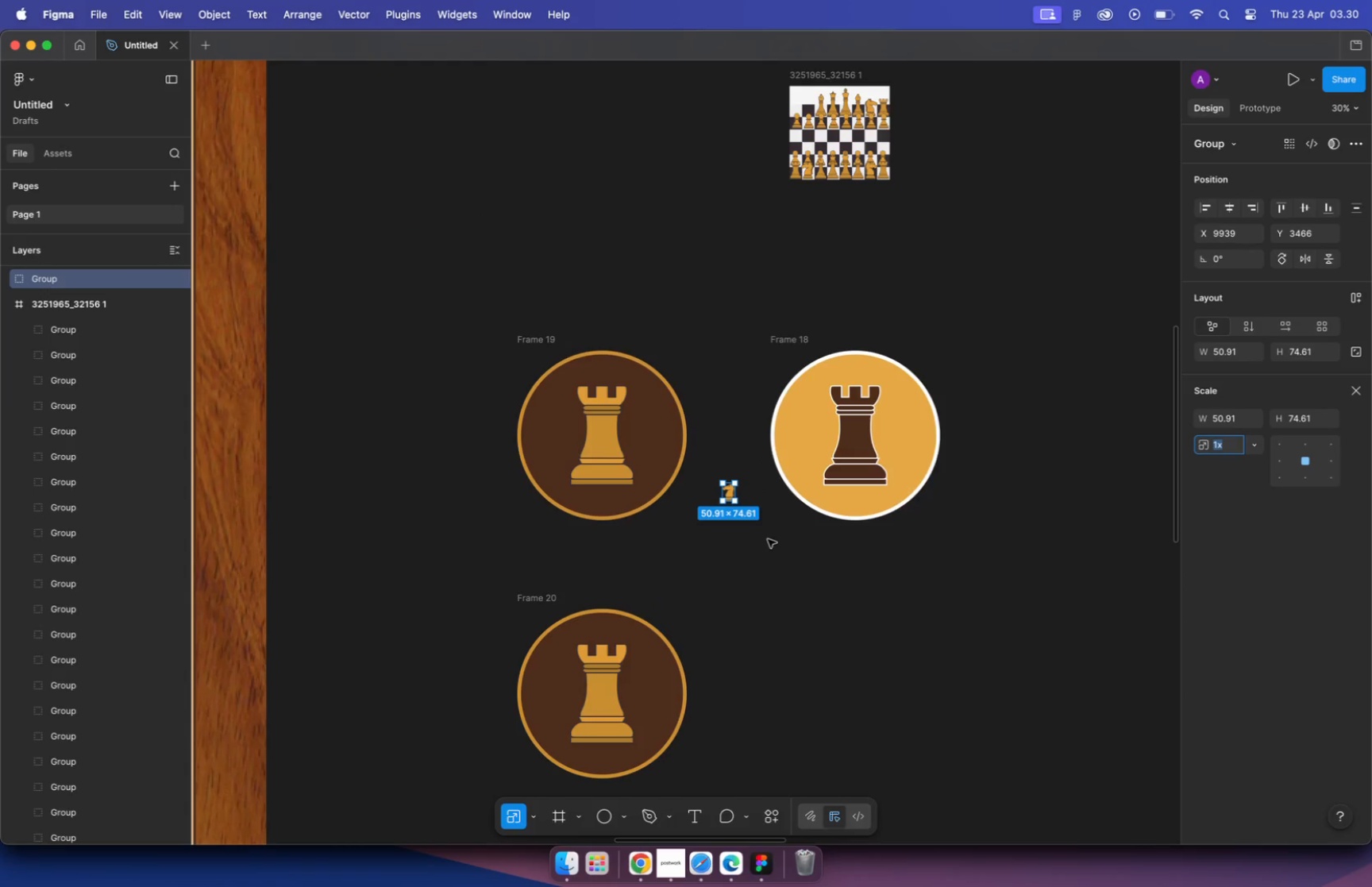 
hold_key(key=ShiftLeft, duration=0.7)
 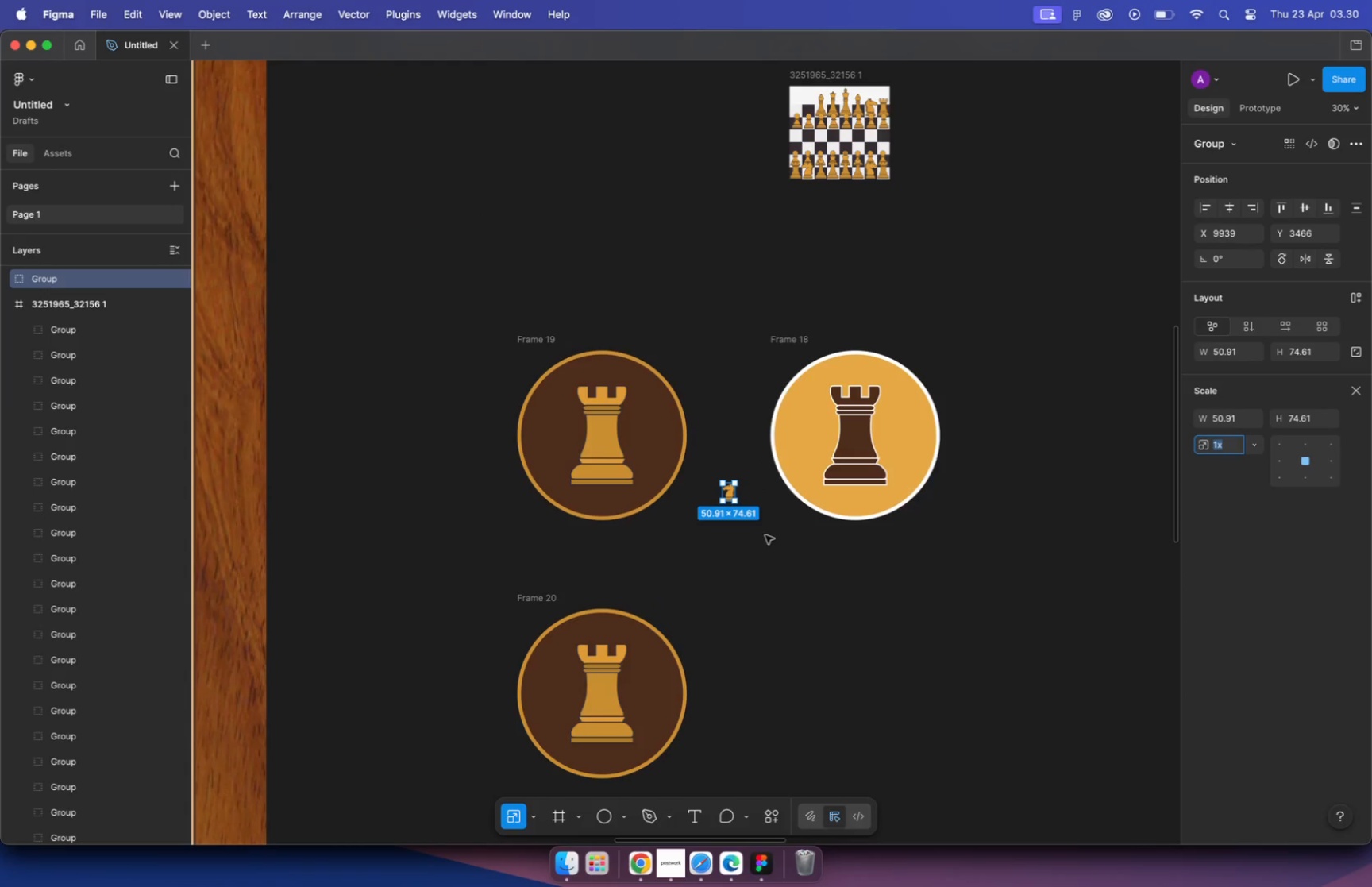 
left_click_drag(start_coordinate=[752, 536], to_coordinate=[783, 676])
 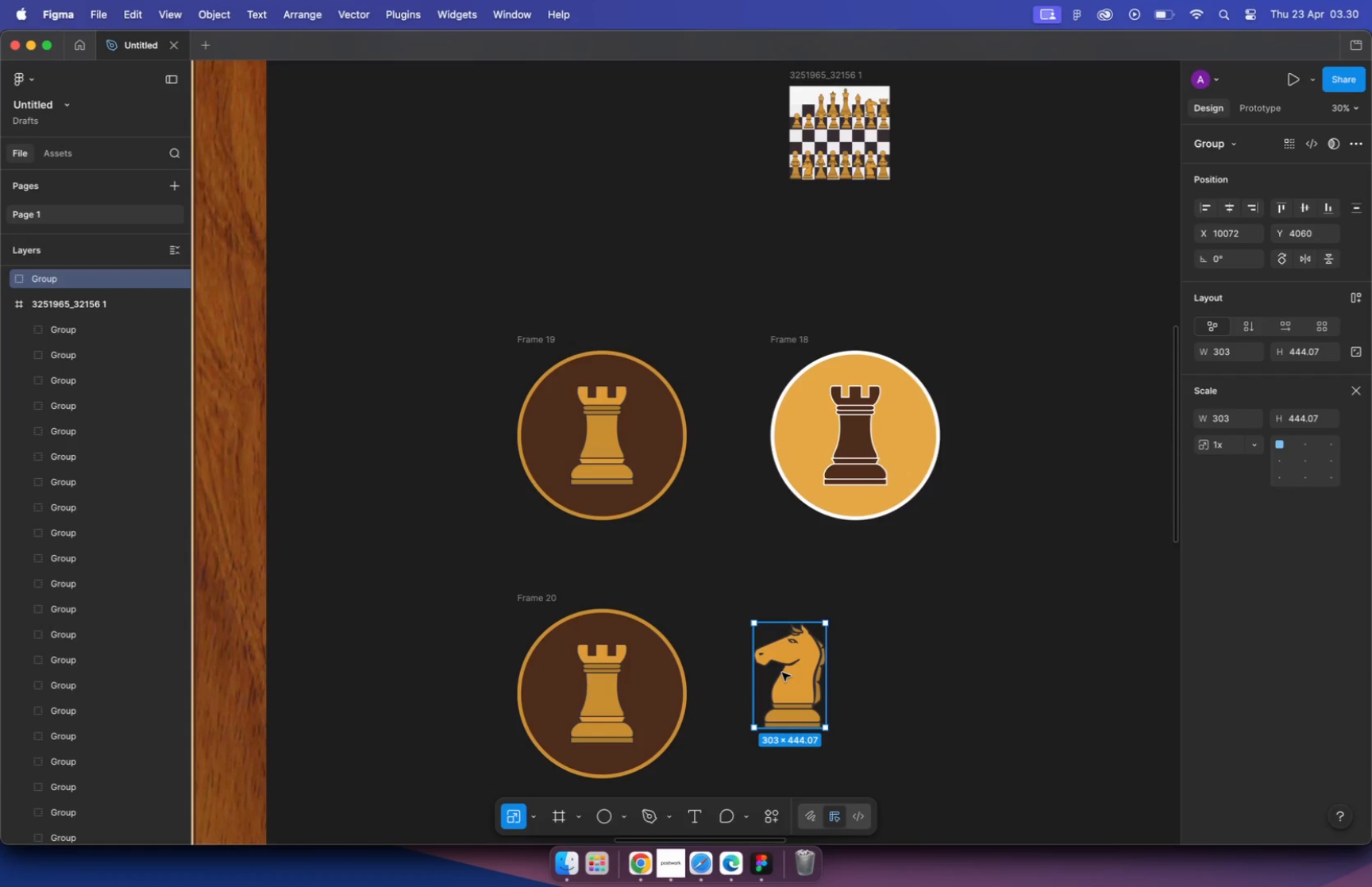 
wait(38.99)
 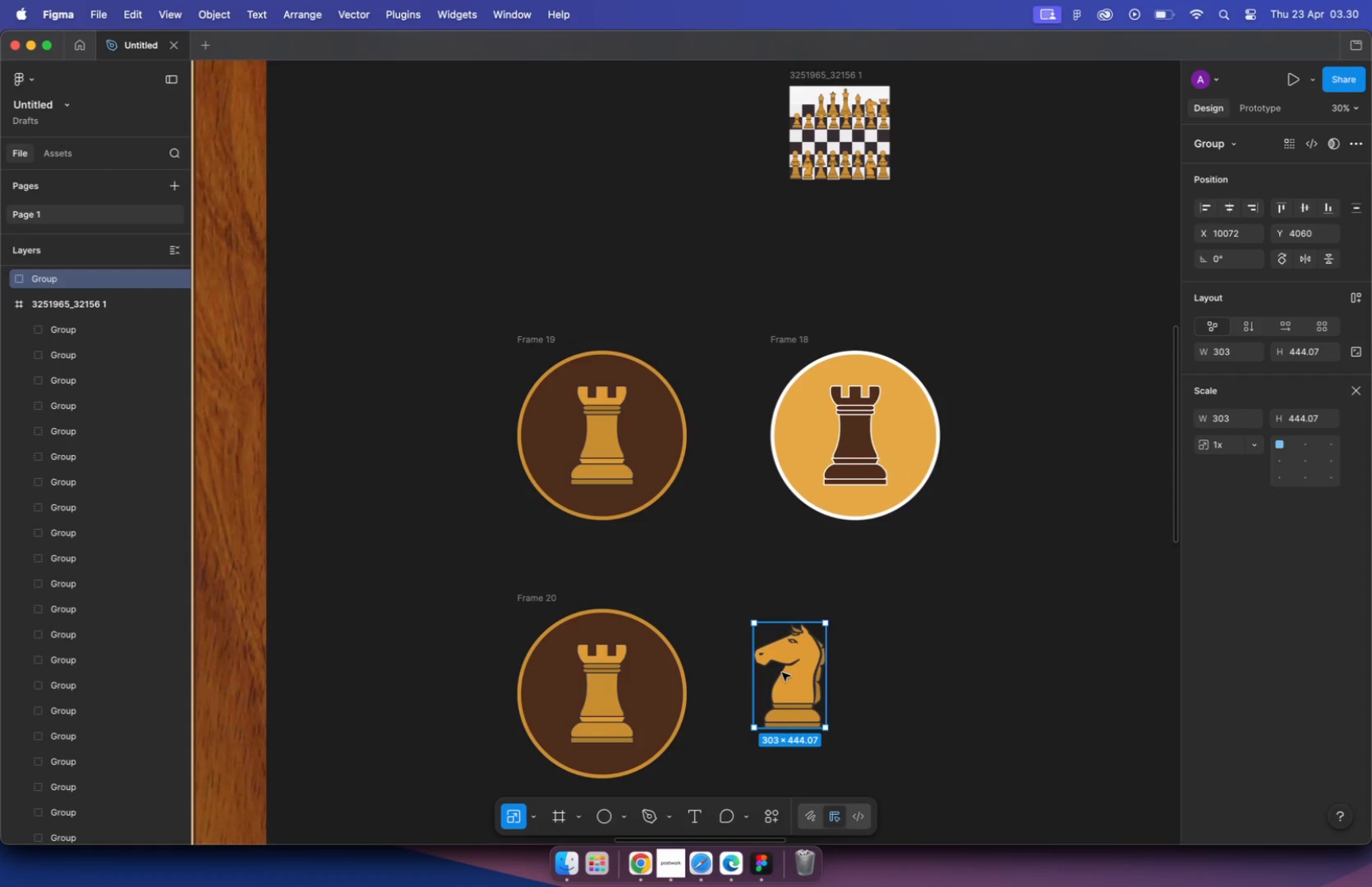 
hold_key(key=CommandLeft, duration=2.23)
scroll: coordinate [784, 604], scroll_direction: up, amount: 14.0
 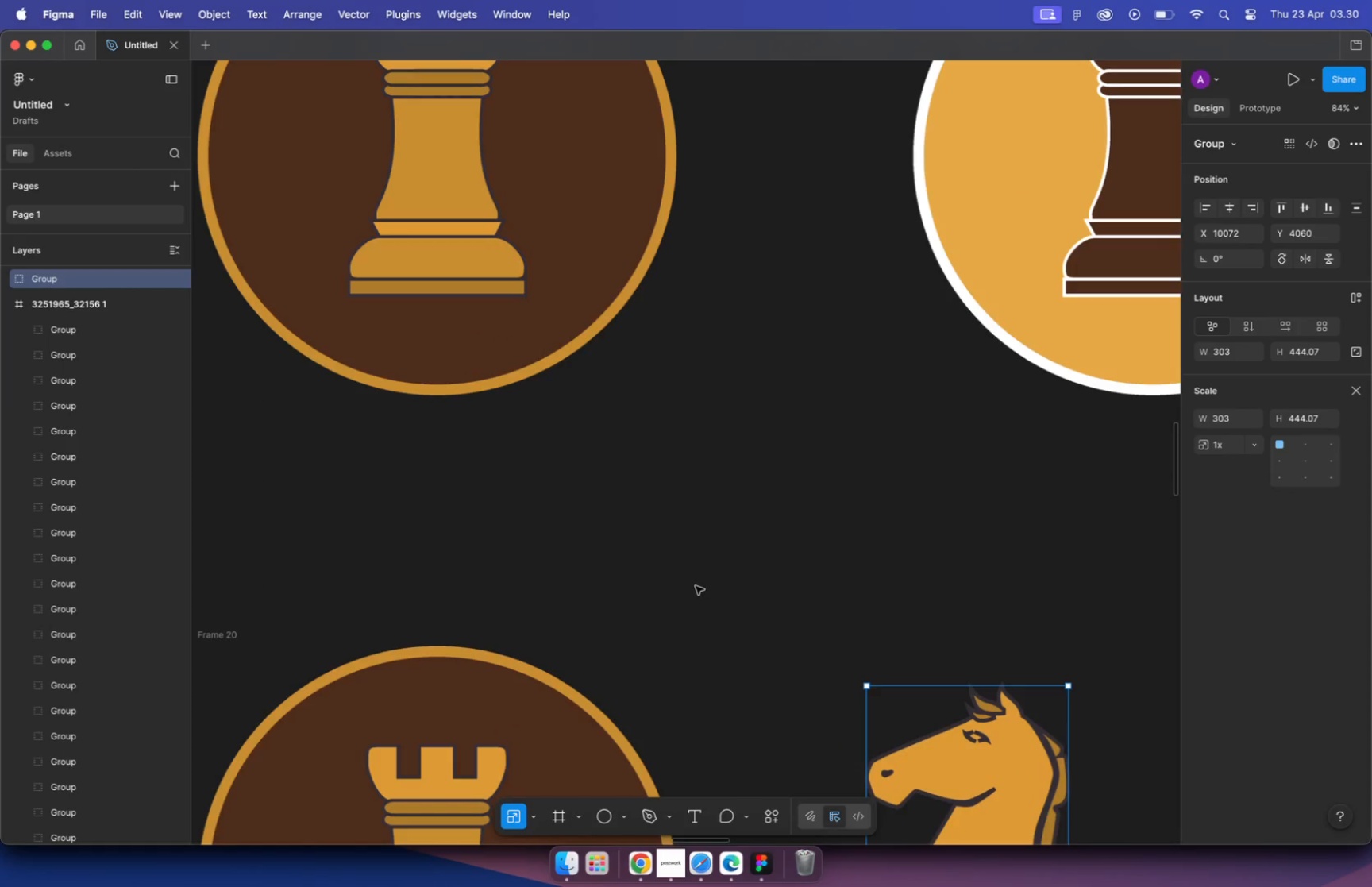 
left_click_drag(start_coordinate=[823, 597], to_coordinate=[809, 619])
 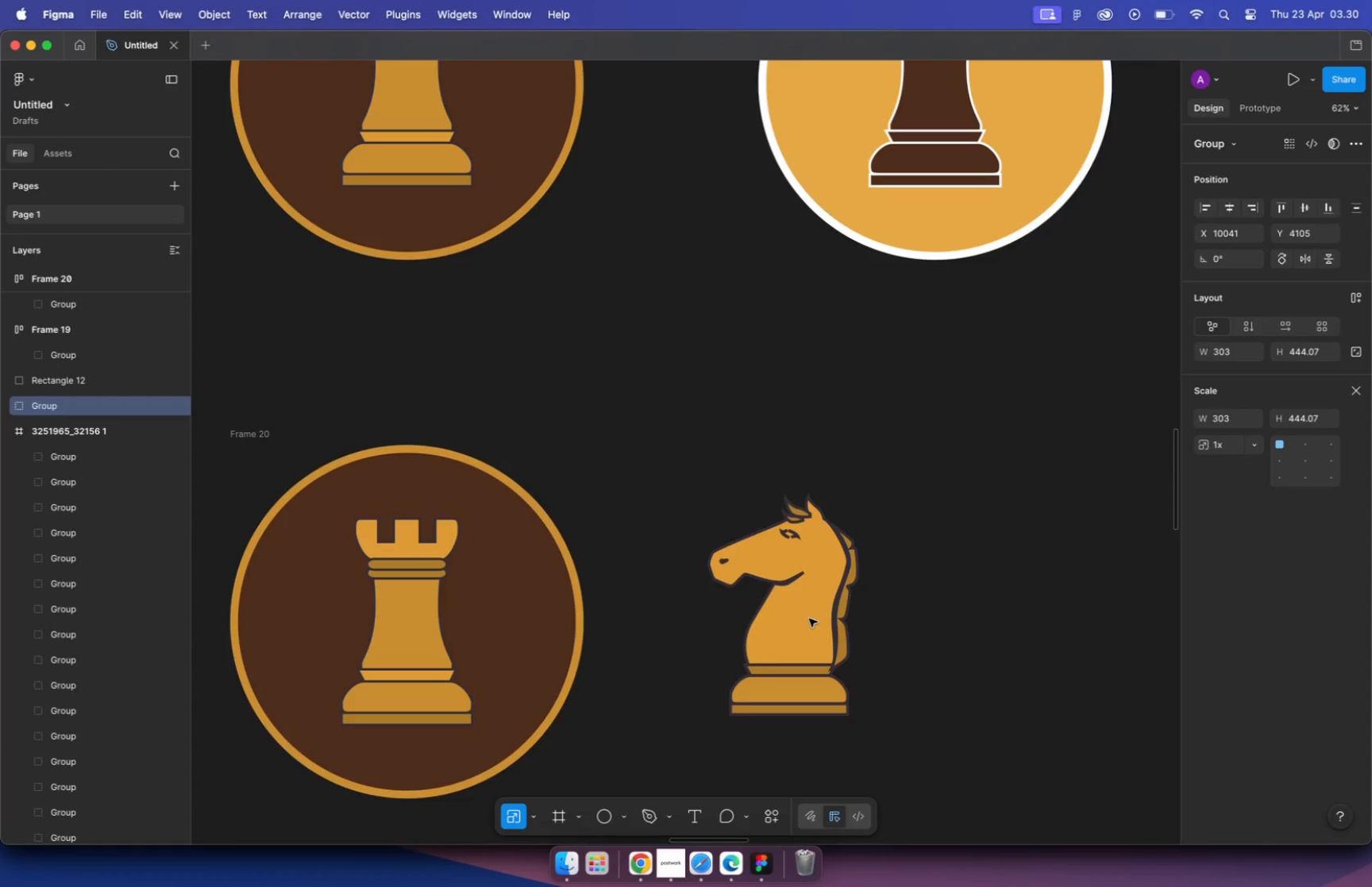 
left_click([496, 638])
 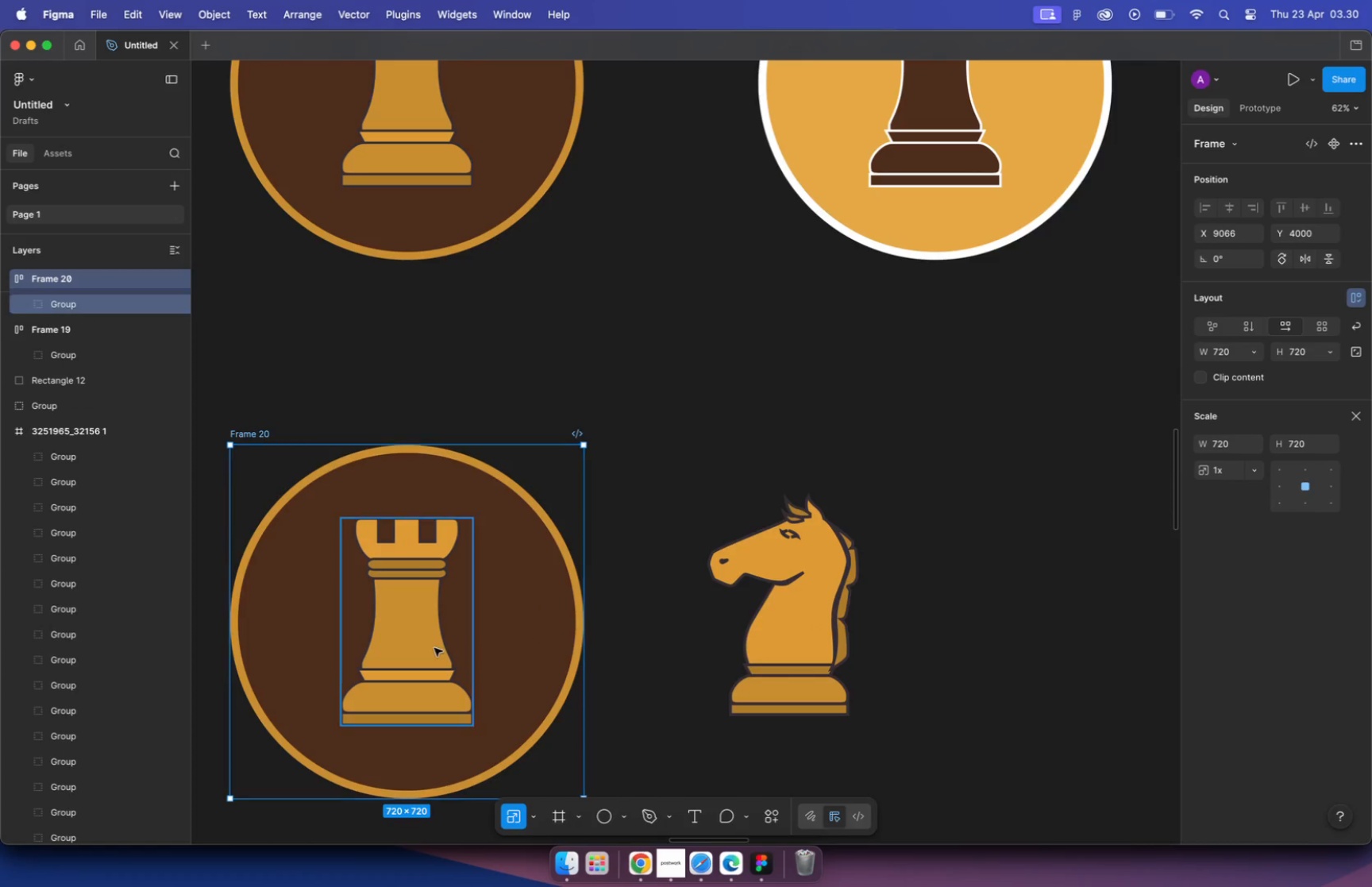 
left_click([434, 648])
 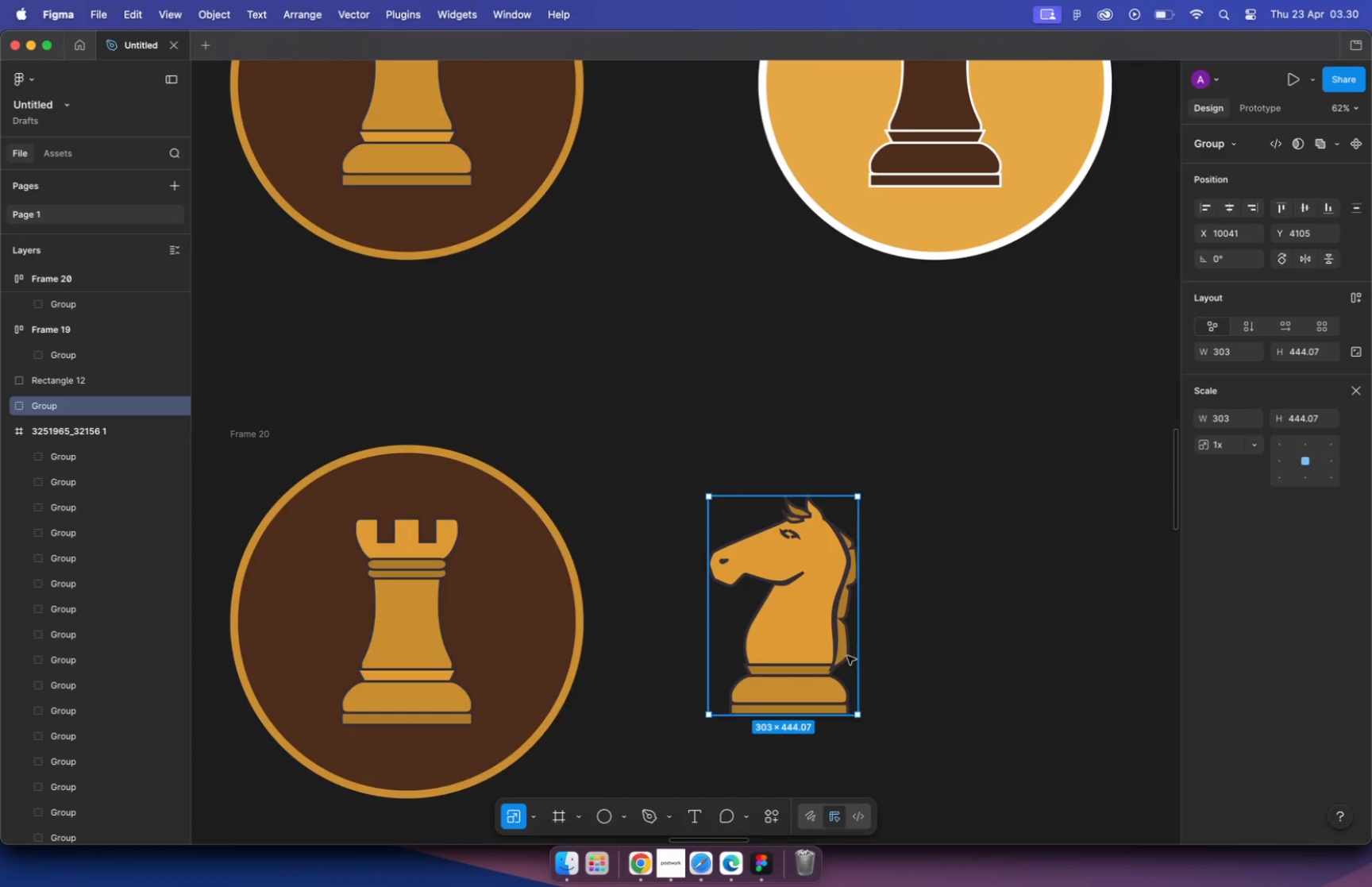 
key(K)
 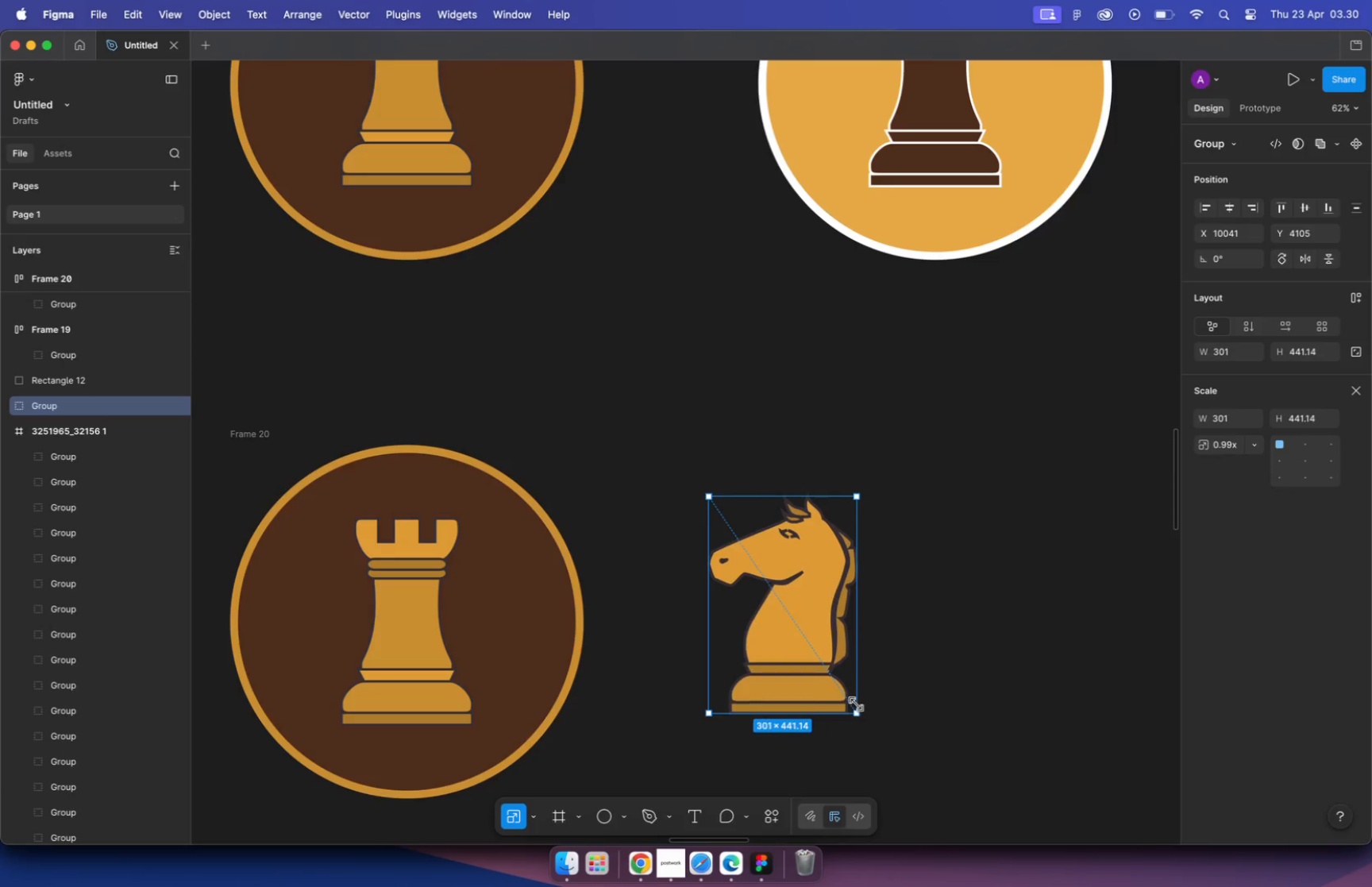 
left_click_drag(start_coordinate=[861, 714], to_coordinate=[856, 704])
 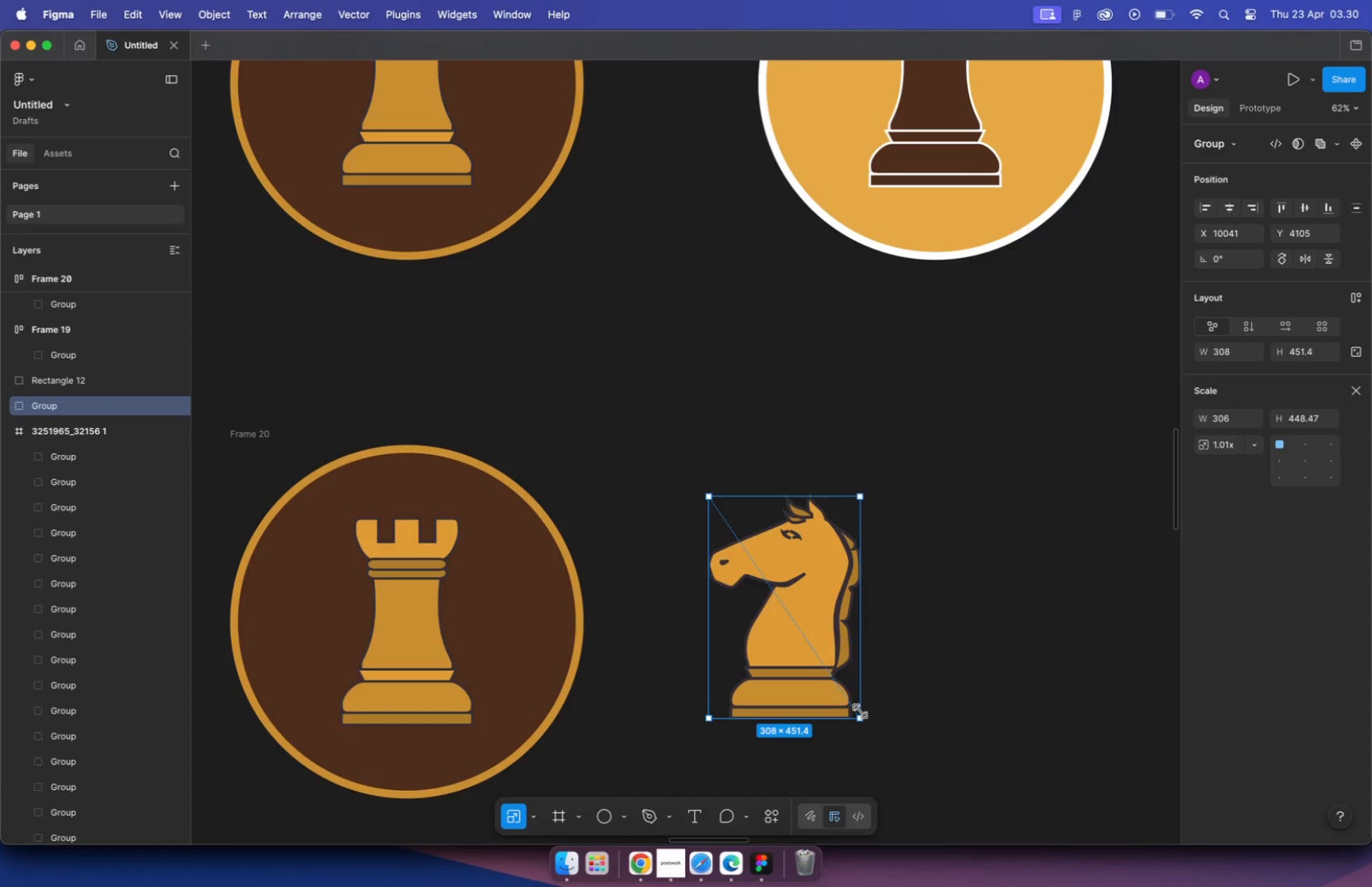 
hold_key(key=ShiftLeft, duration=2.37)
 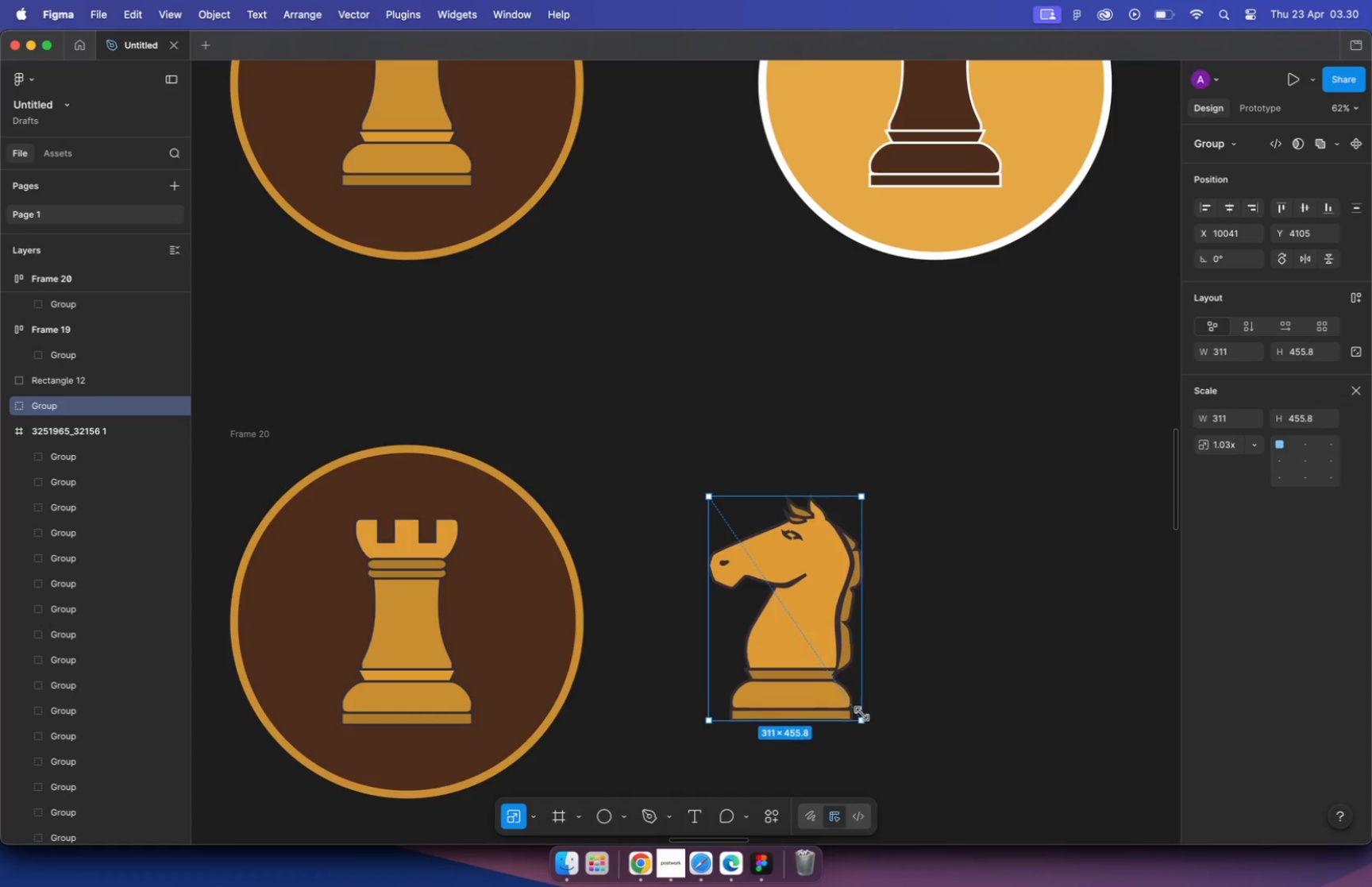 
left_click([394, 649])
 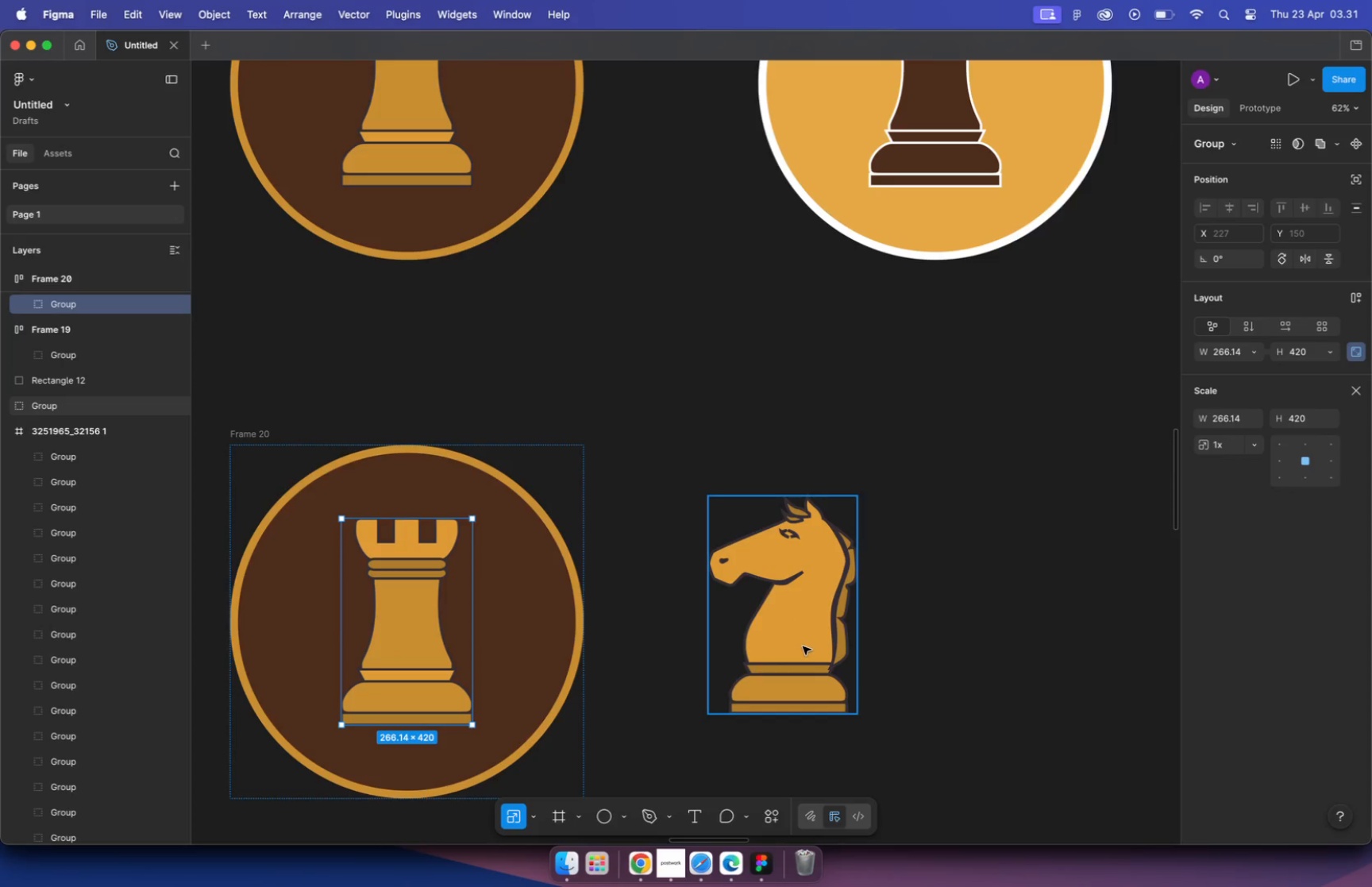 
left_click([800, 646])
 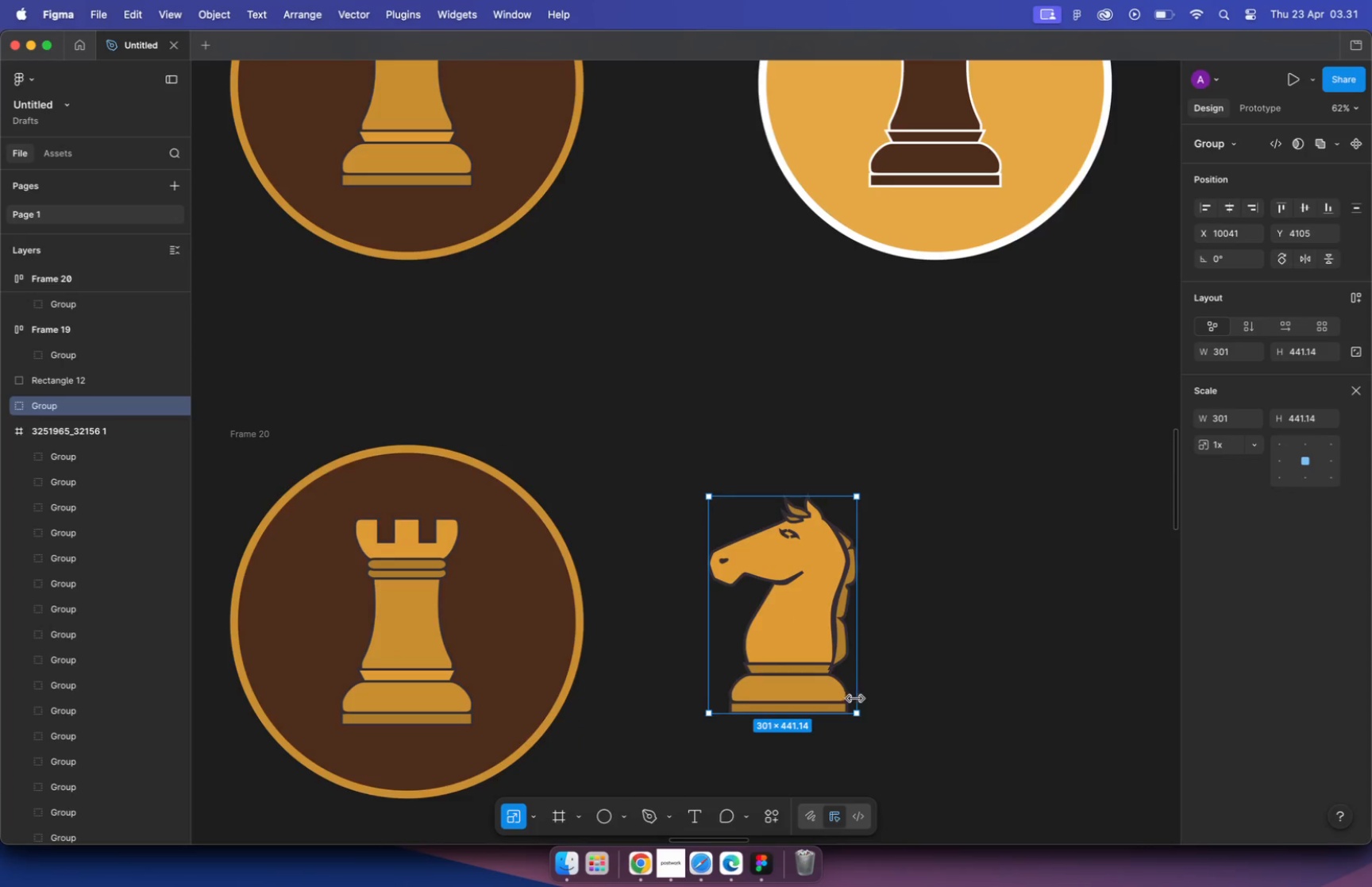 
left_click_drag(start_coordinate=[859, 715], to_coordinate=[849, 700])
 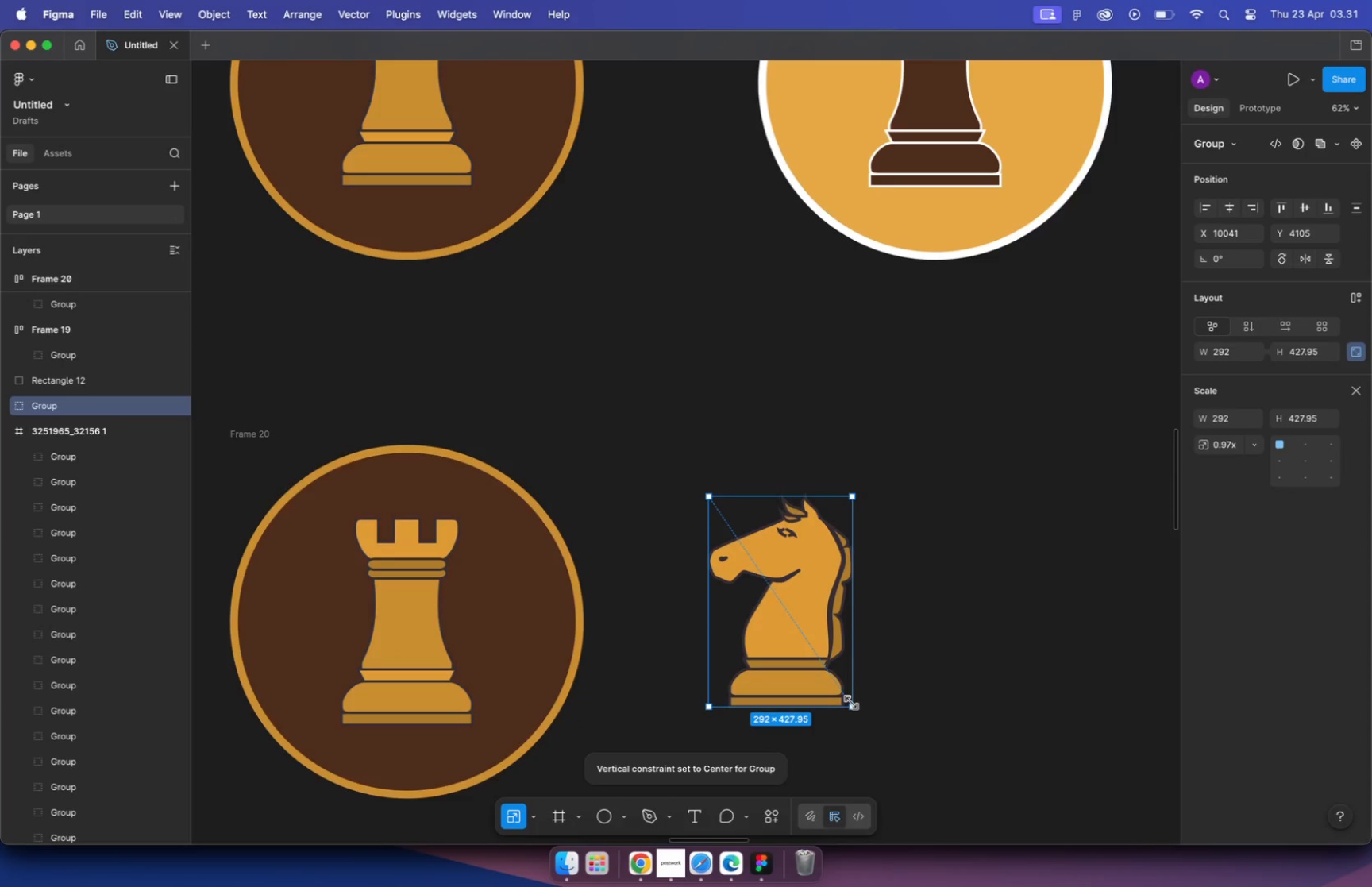 
hold_key(key=ShiftLeft, duration=5.33)
 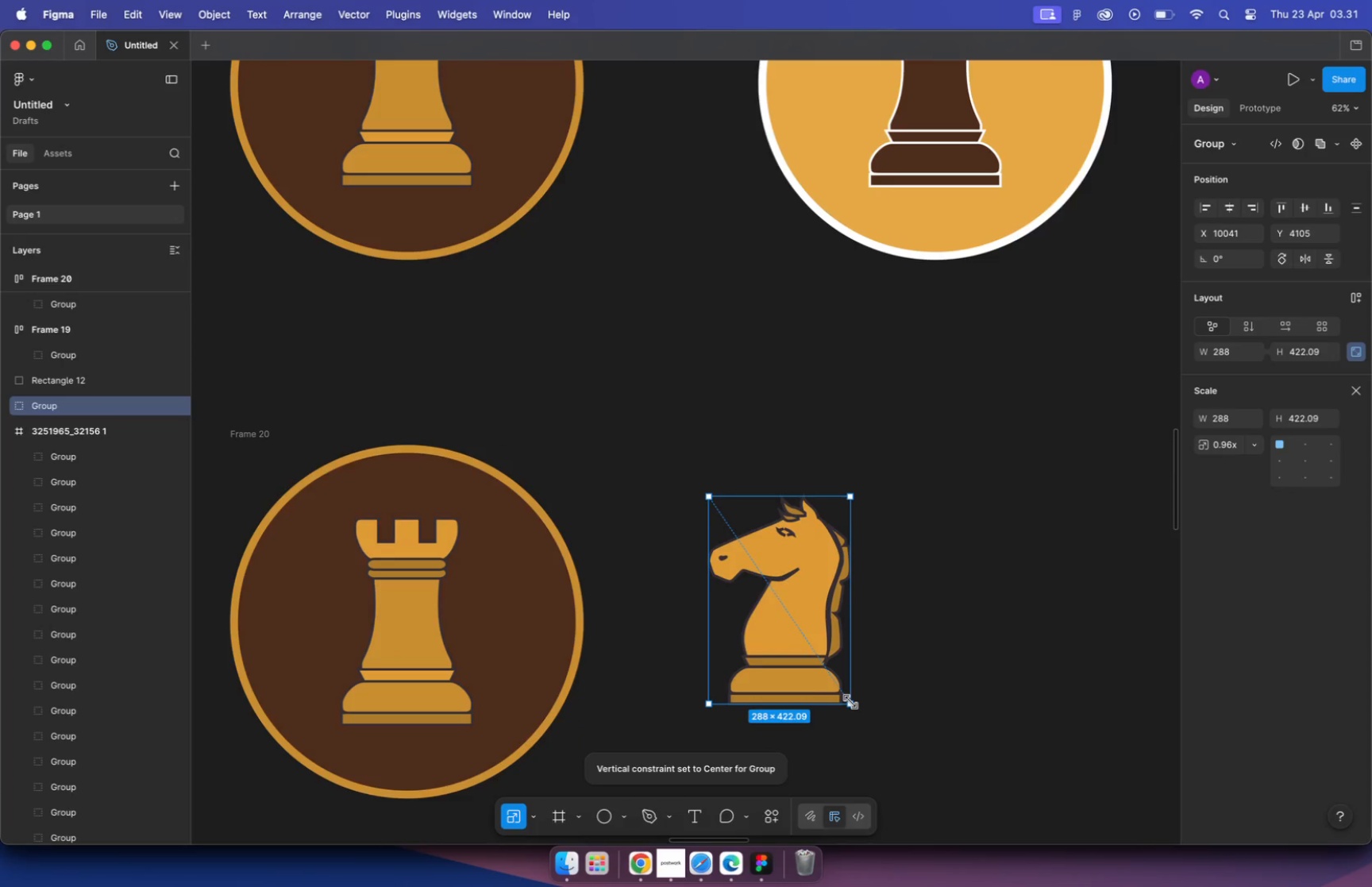 
left_click([953, 664])
 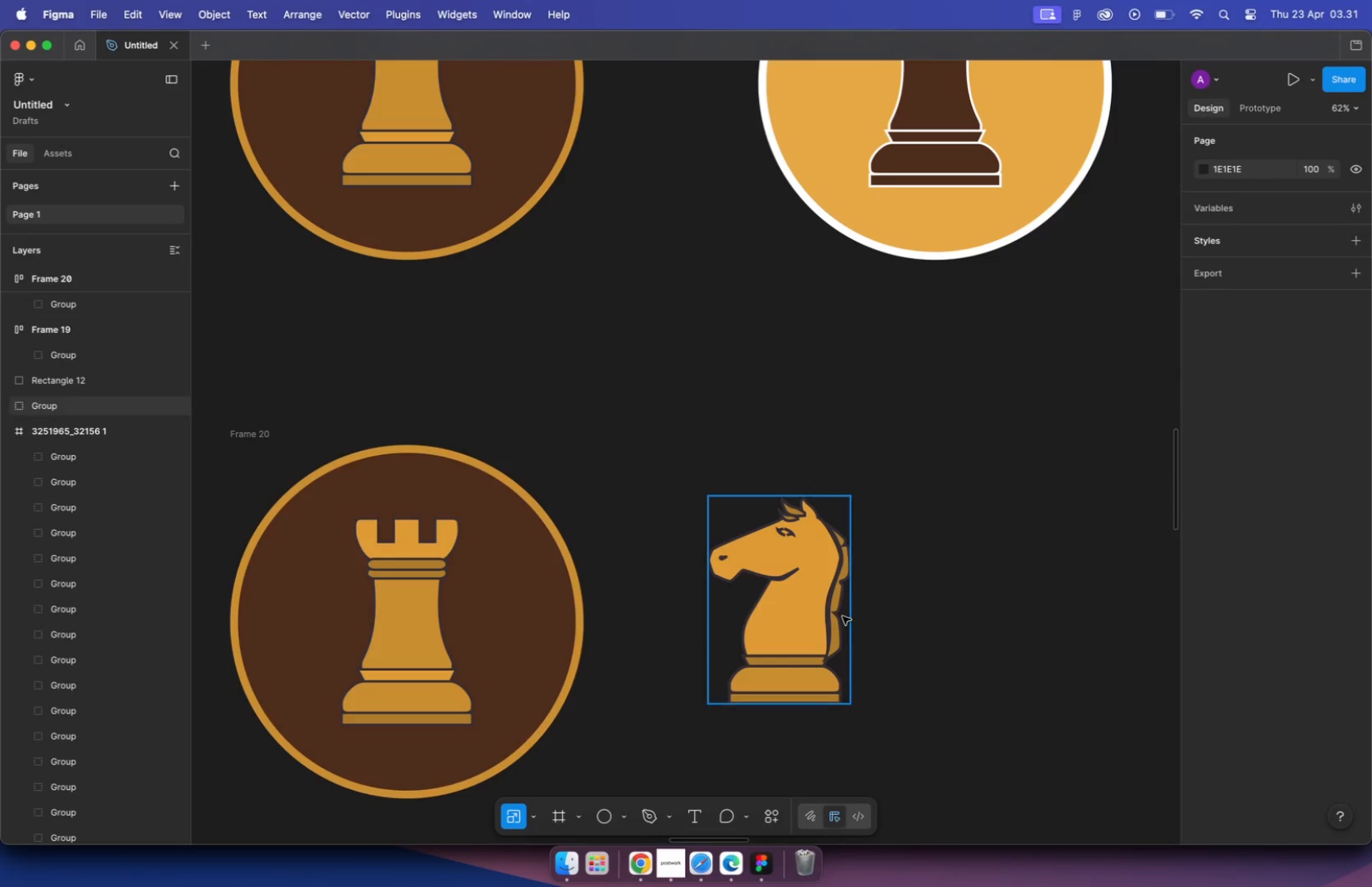 
hold_key(key=ShiftLeft, duration=0.45)
scroll: coordinate [799, 549], scroll_direction: down, amount: 5.0
 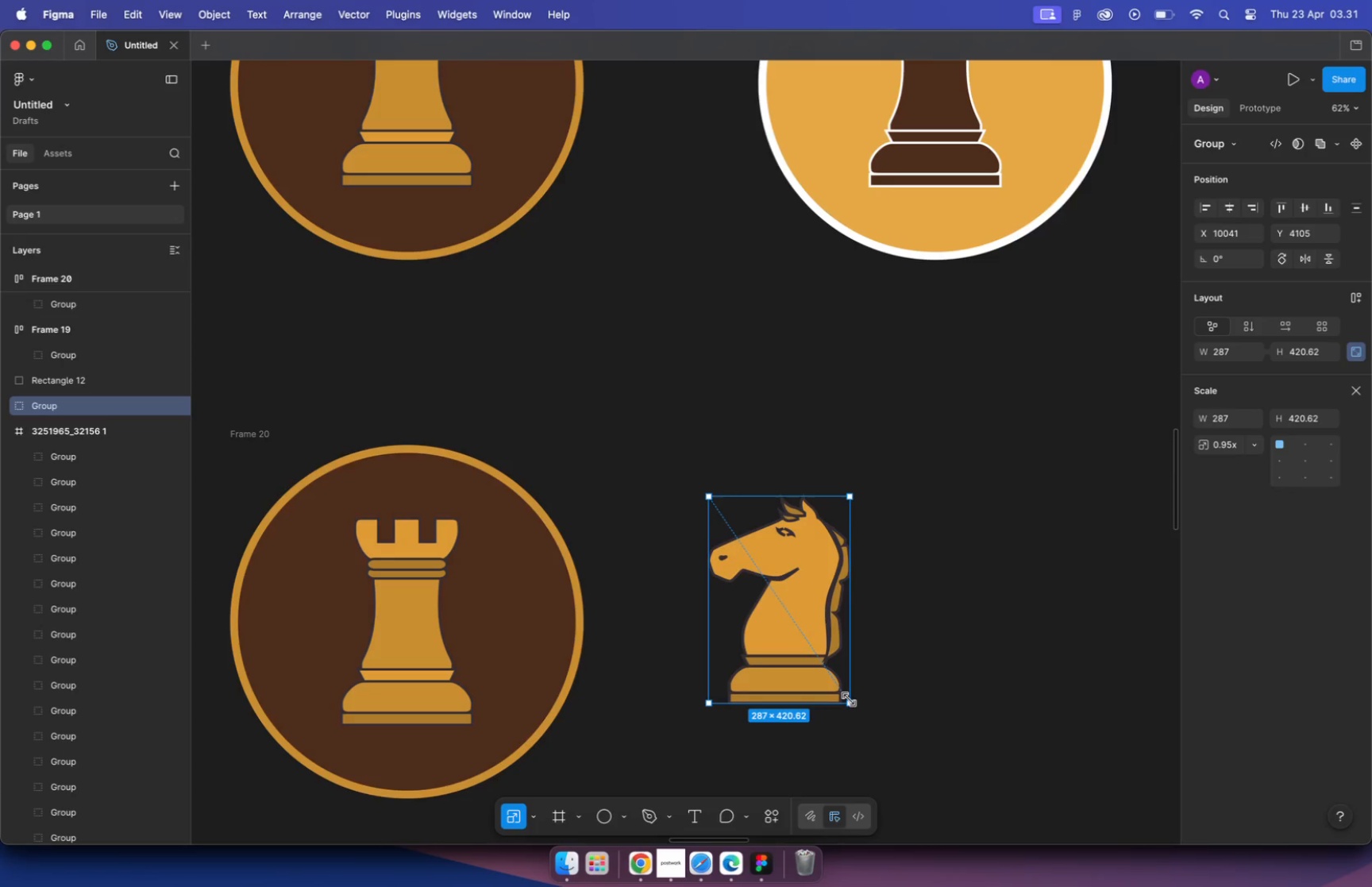 
hold_key(key=CommandLeft, duration=1.32)
scroll: coordinate [798, 584], scroll_direction: down, amount: 21.0
 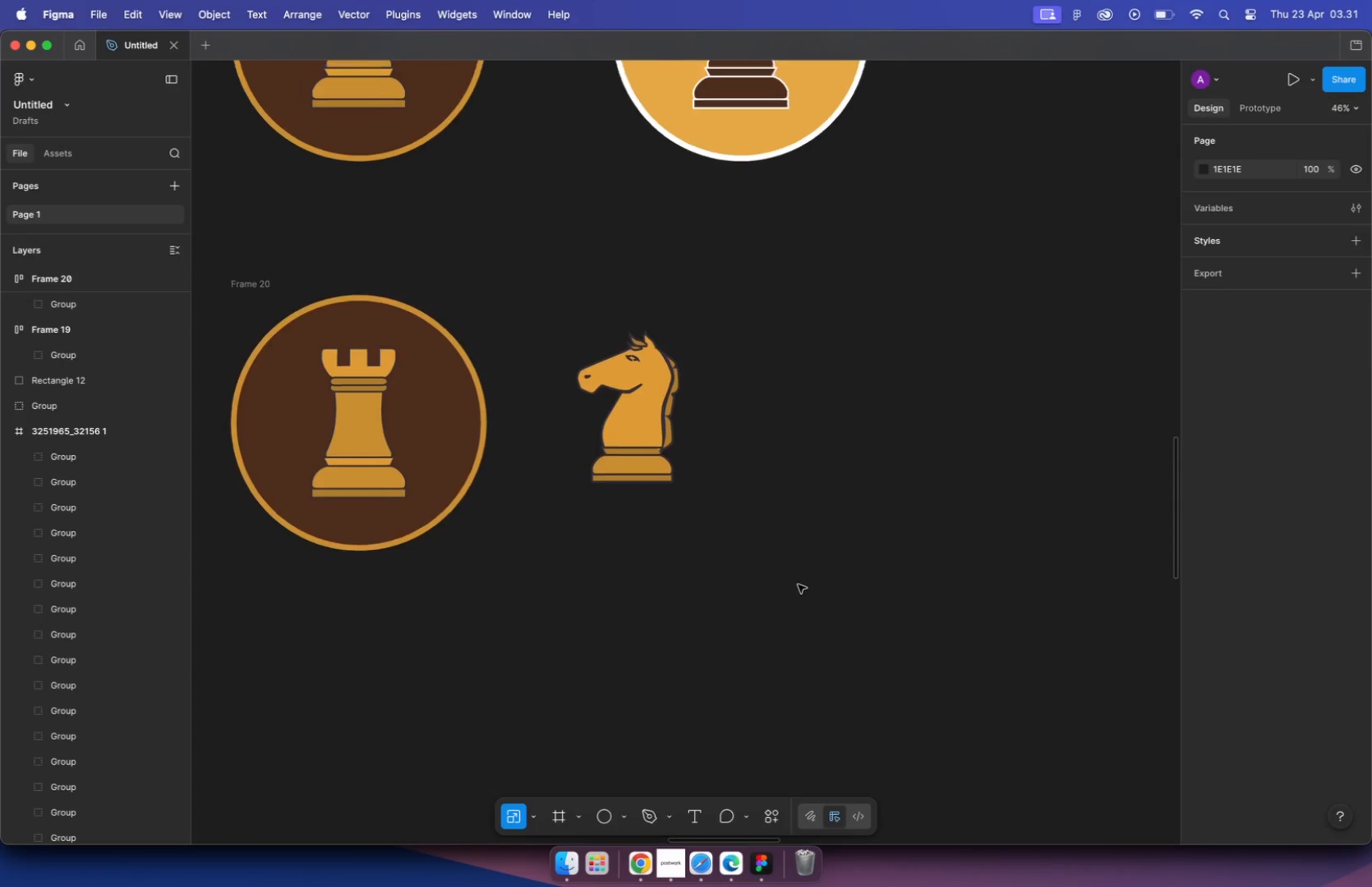 
left_click([506, 483])
 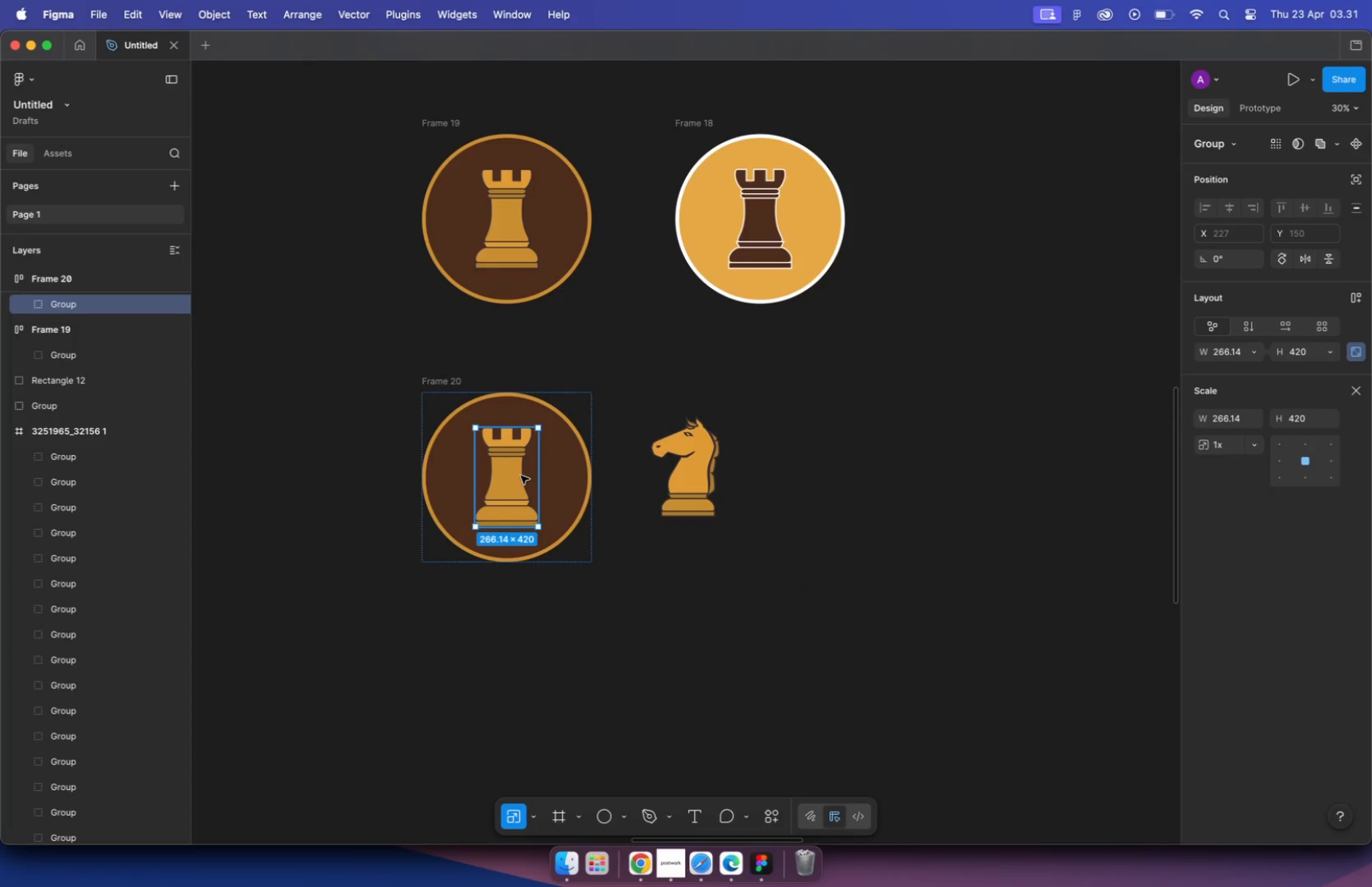 
left_click_drag(start_coordinate=[518, 487], to_coordinate=[798, 450])
 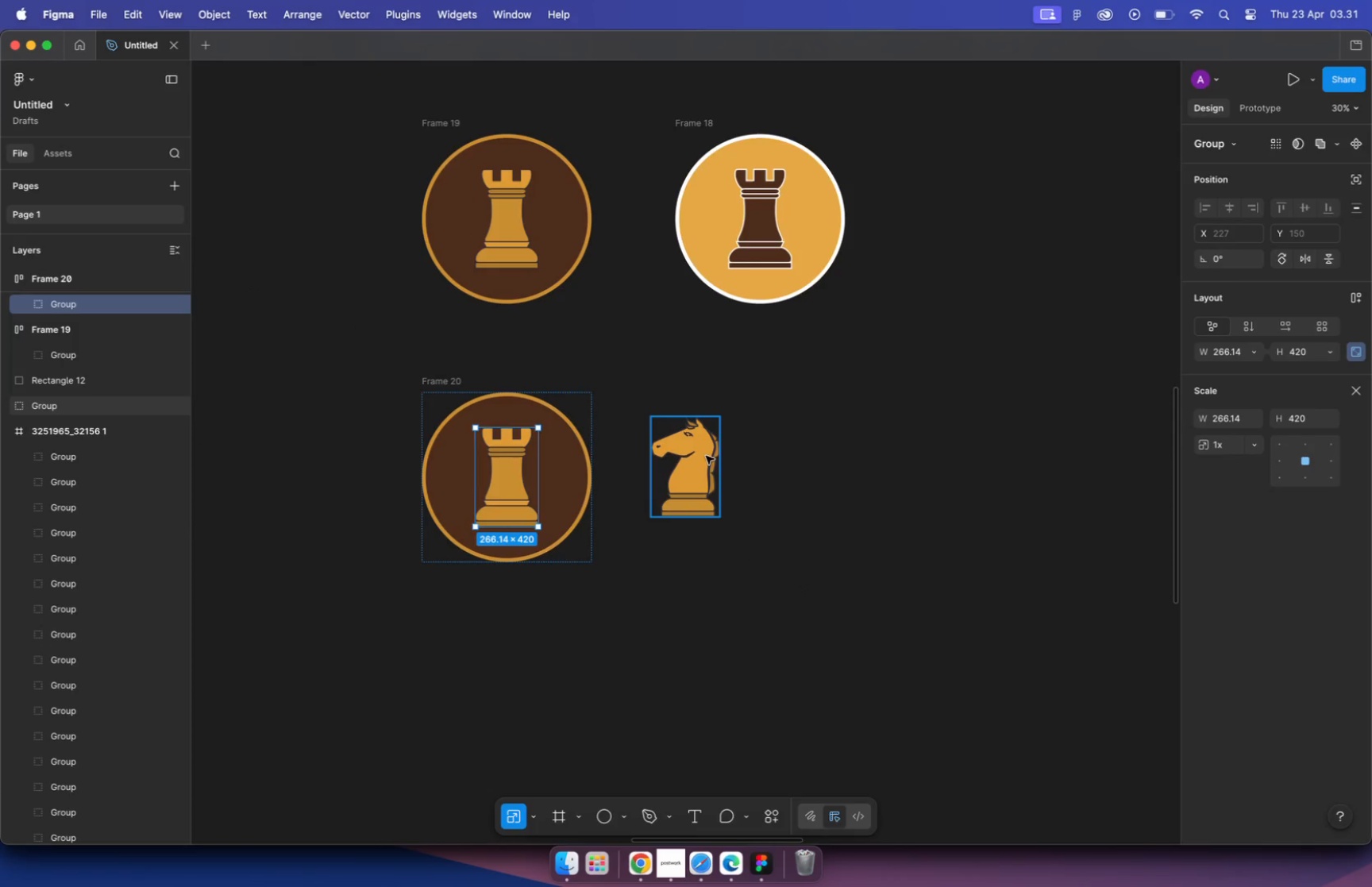 
left_click_drag(start_coordinate=[705, 471], to_coordinate=[519, 482])
 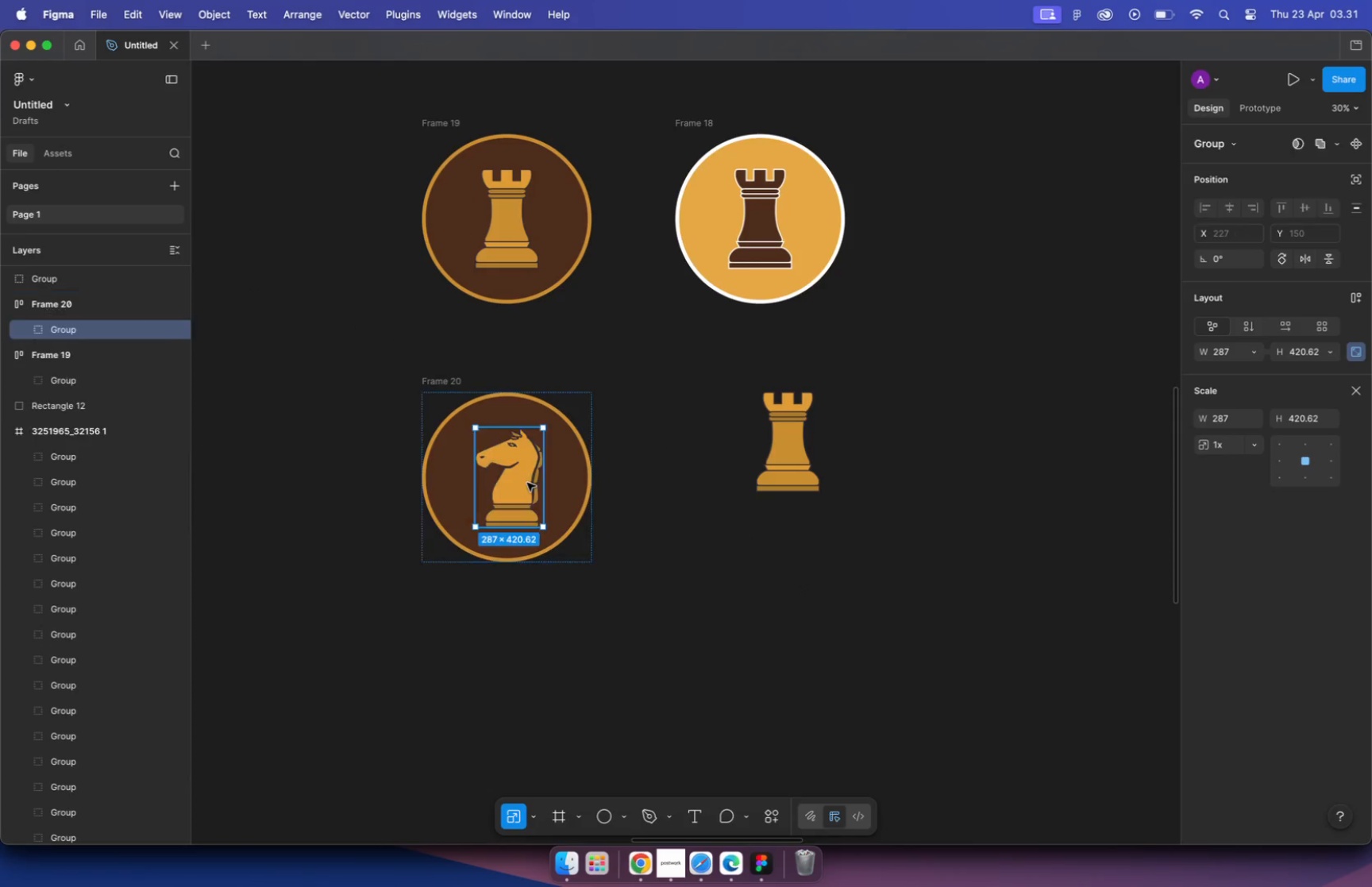 
left_click([780, 445])
 